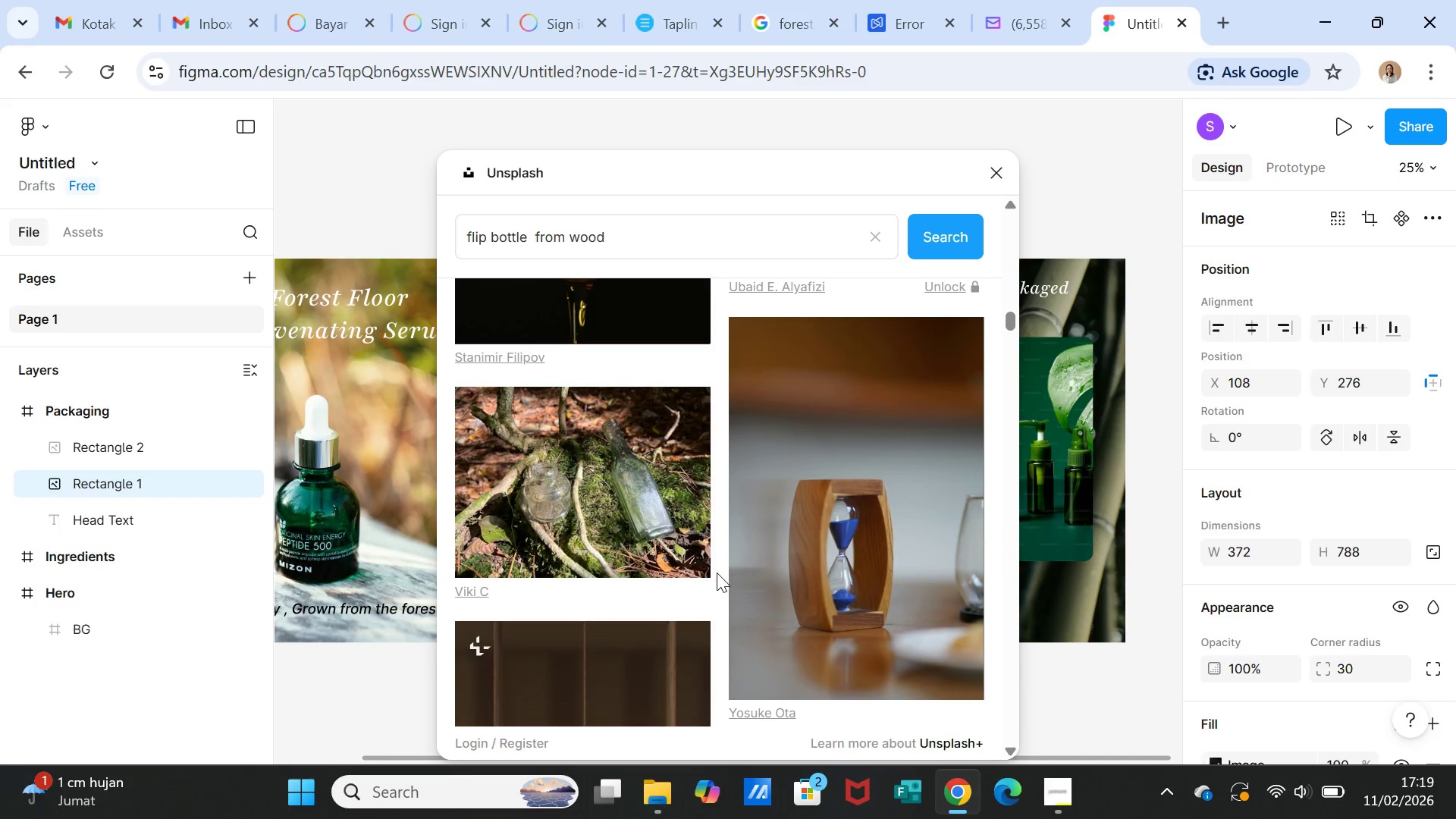 
scroll: coordinate [716, 573], scroll_direction: up, amount: 1.0
 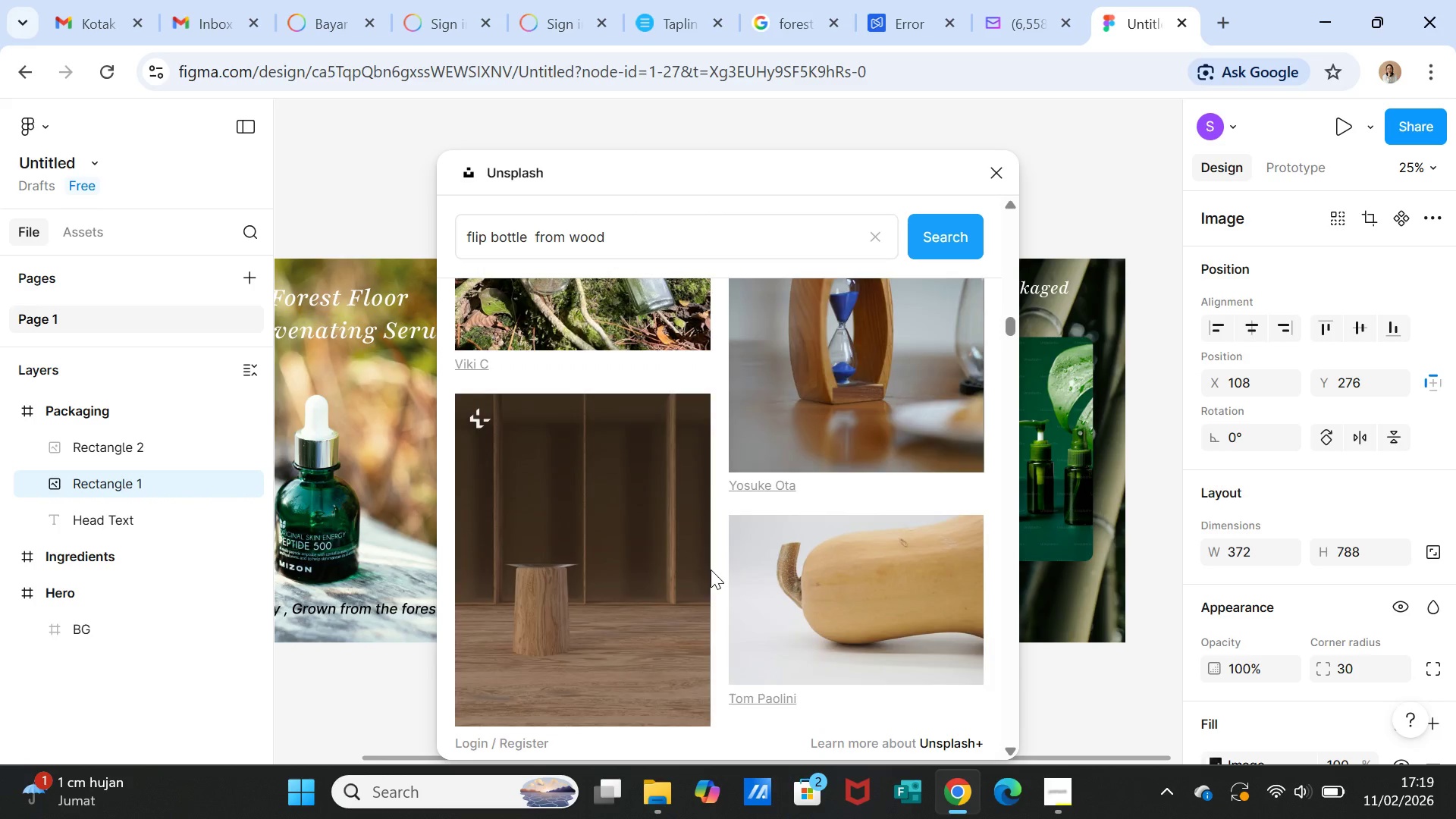 
scroll: coordinate [708, 568], scroll_direction: down, amount: 19.0
 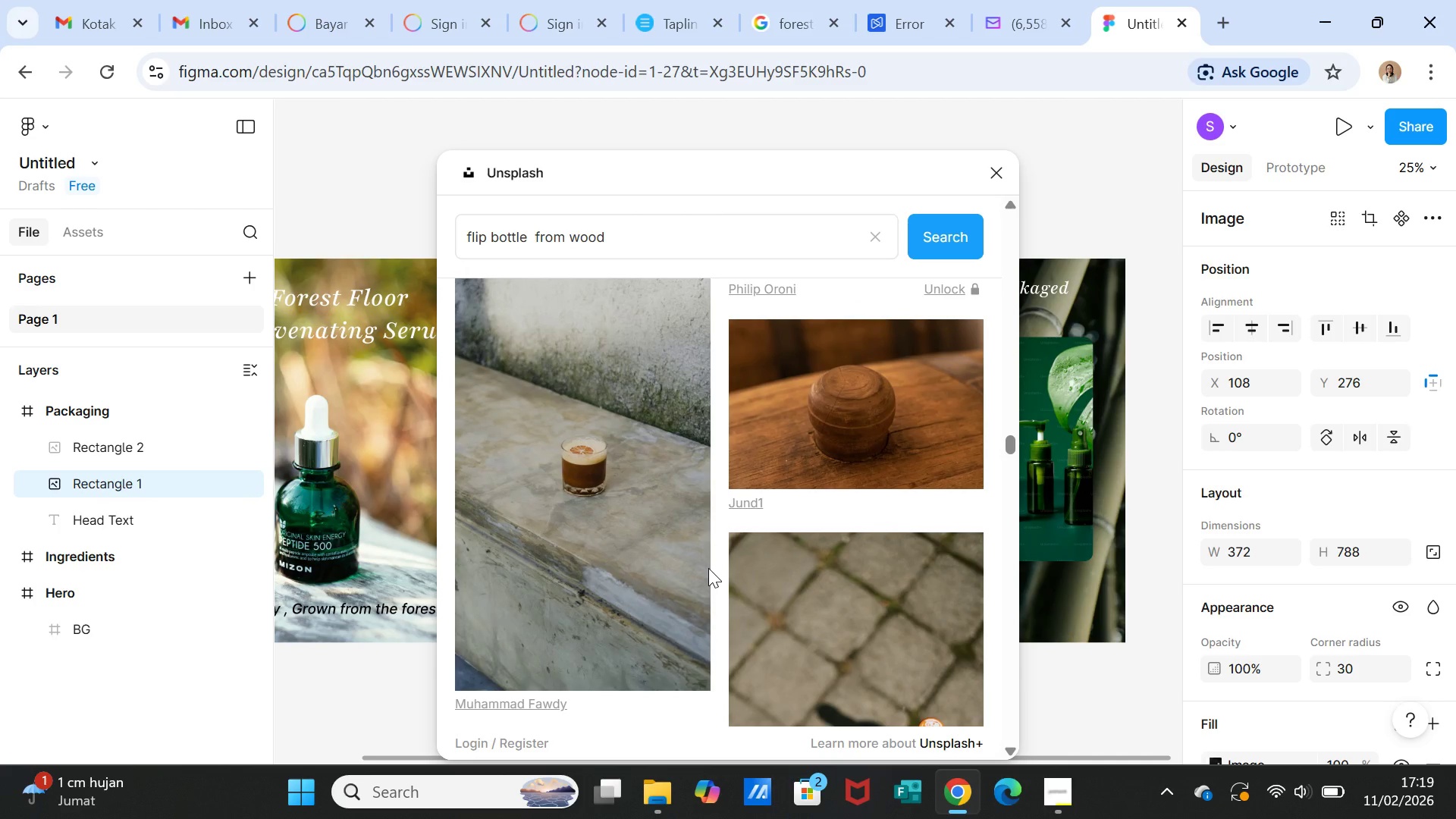 
scroll: coordinate [708, 568], scroll_direction: down, amount: 3.0
 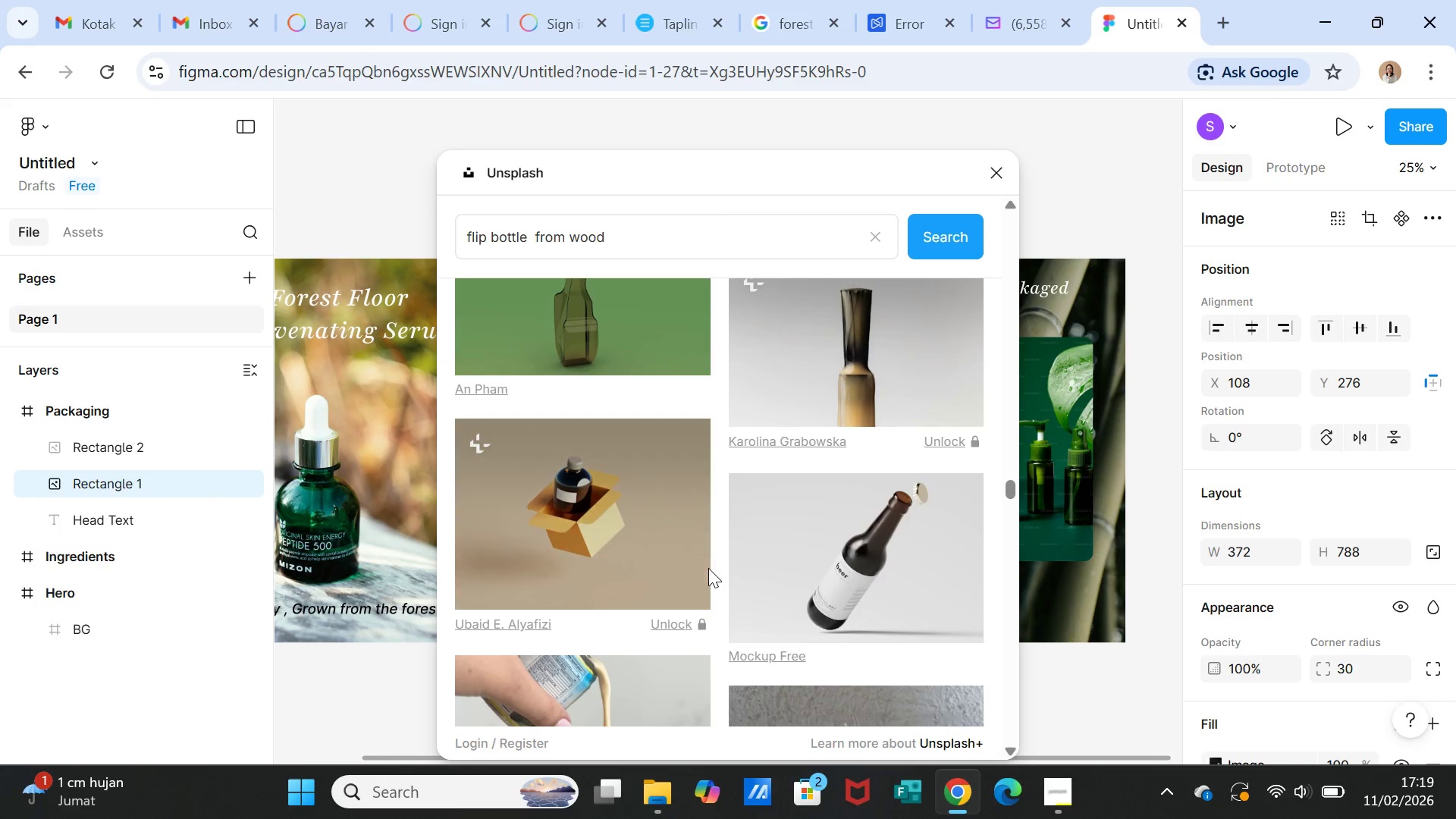 
scroll: coordinate [708, 568], scroll_direction: up, amount: 1.0
 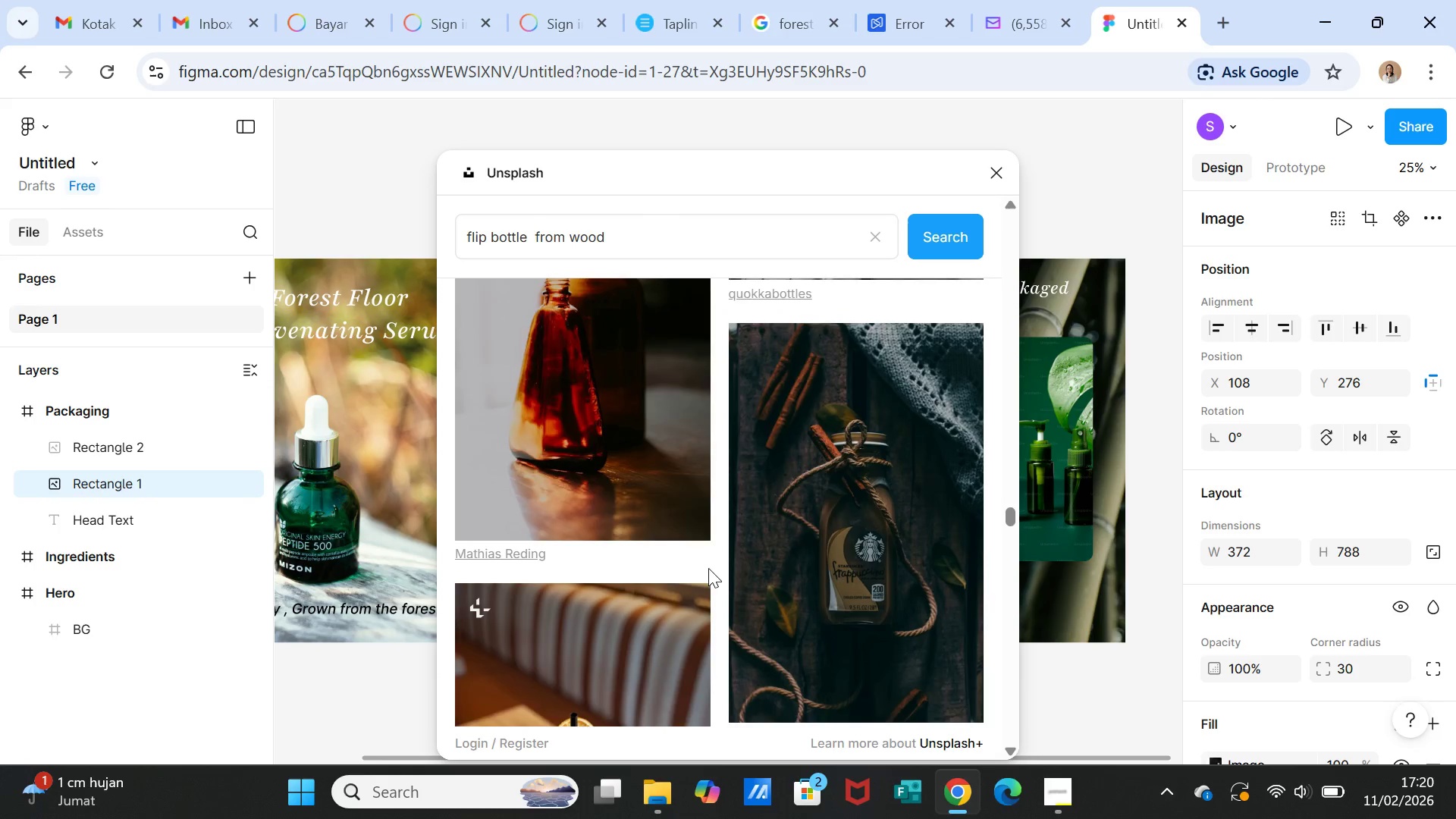 
scroll: coordinate [890, 652], scroll_direction: down, amount: 8.0
 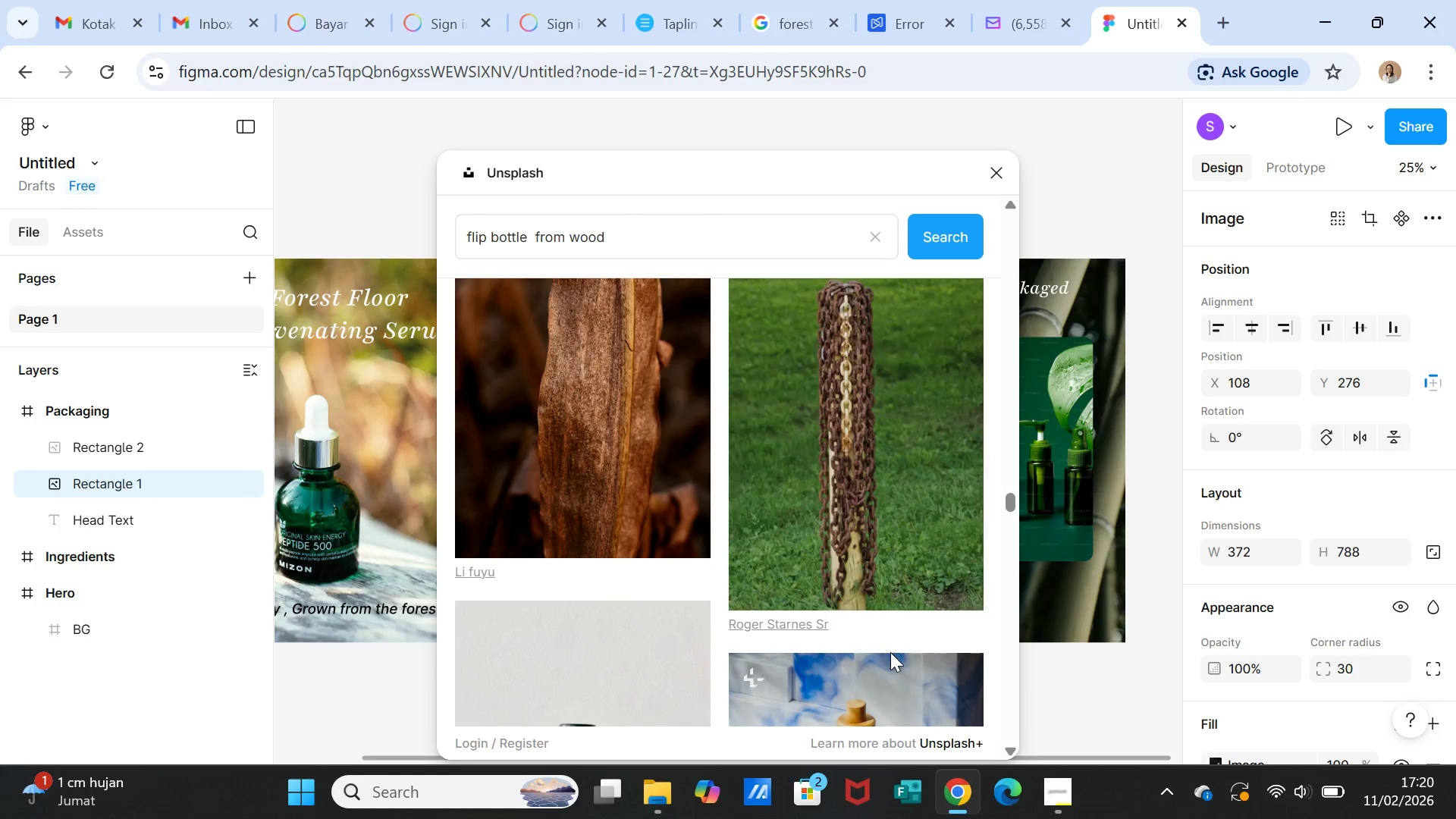 
scroll: coordinate [890, 652], scroll_direction: up, amount: 2.0
 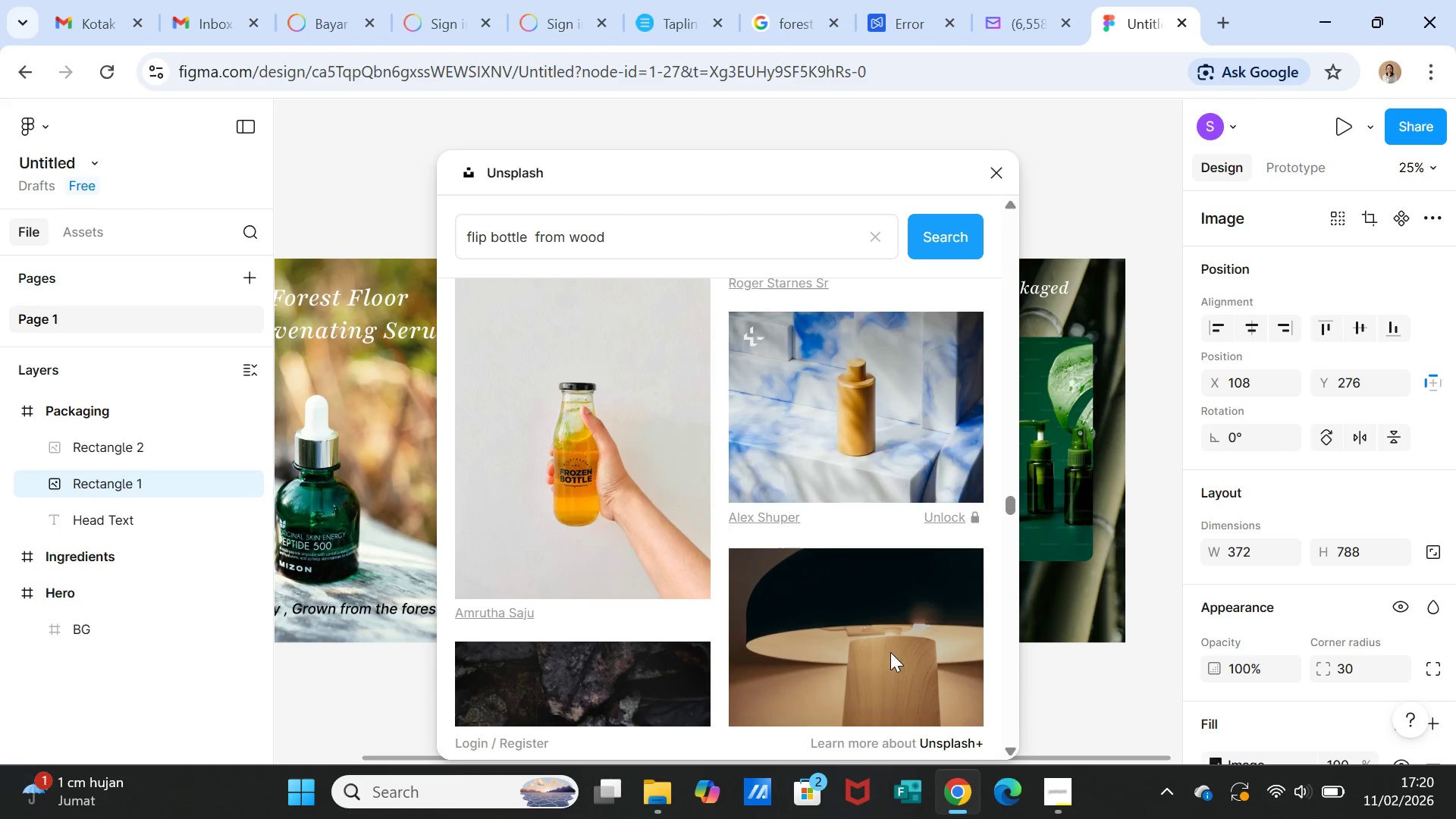 
scroll: coordinate [890, 652], scroll_direction: down, amount: 11.0
 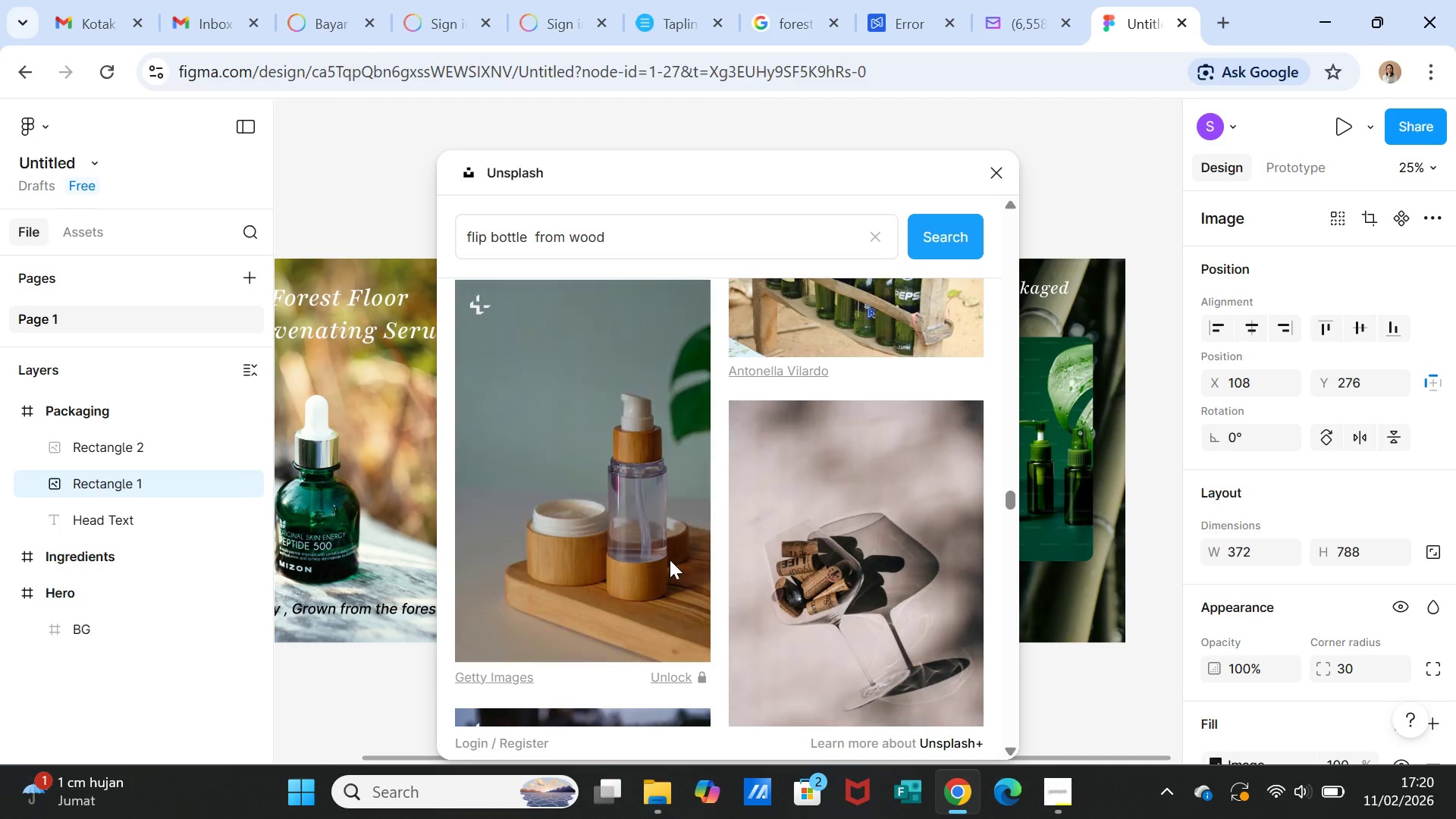 
left_click([668, 560])
 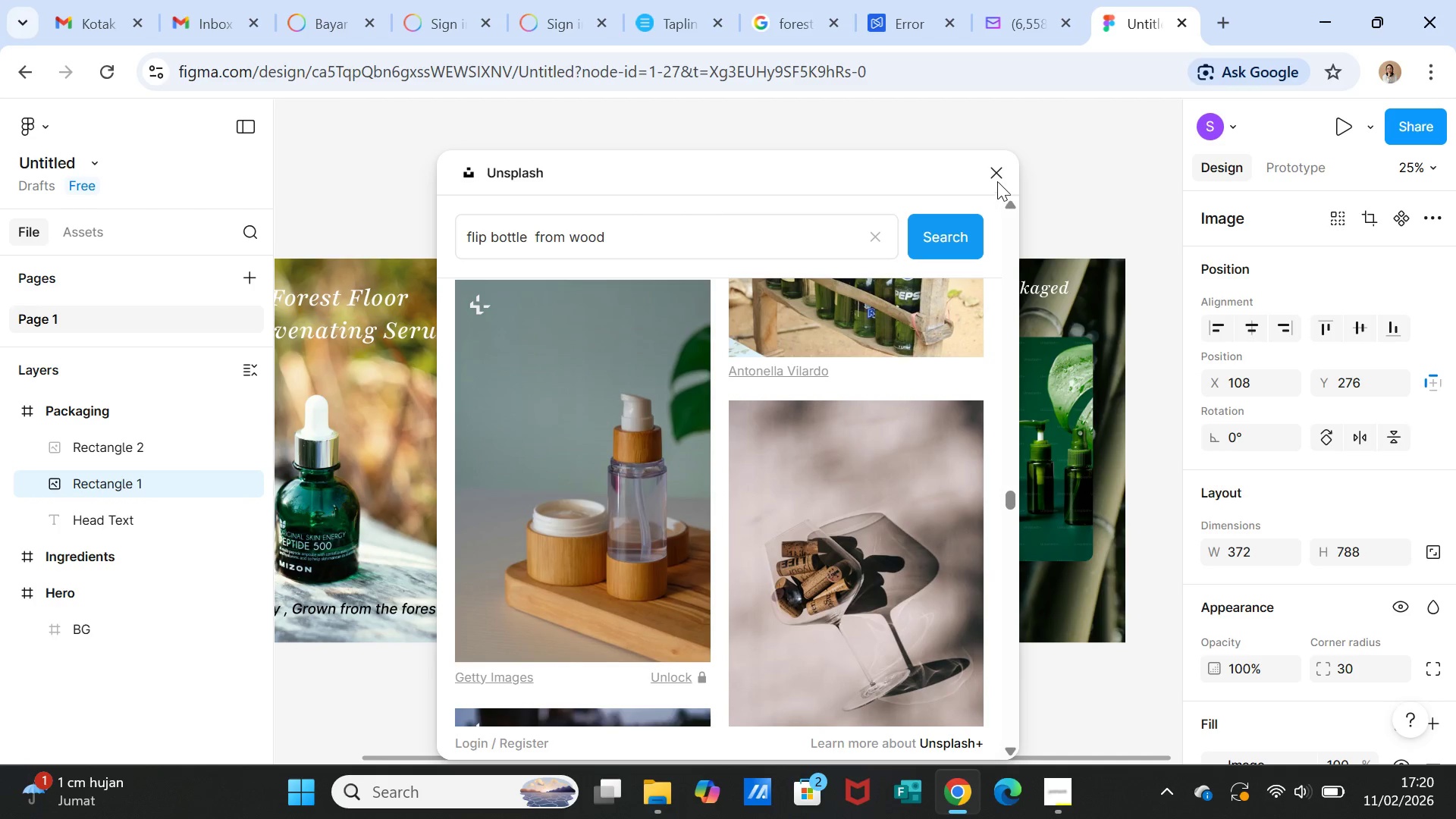 
left_click([997, 176])
 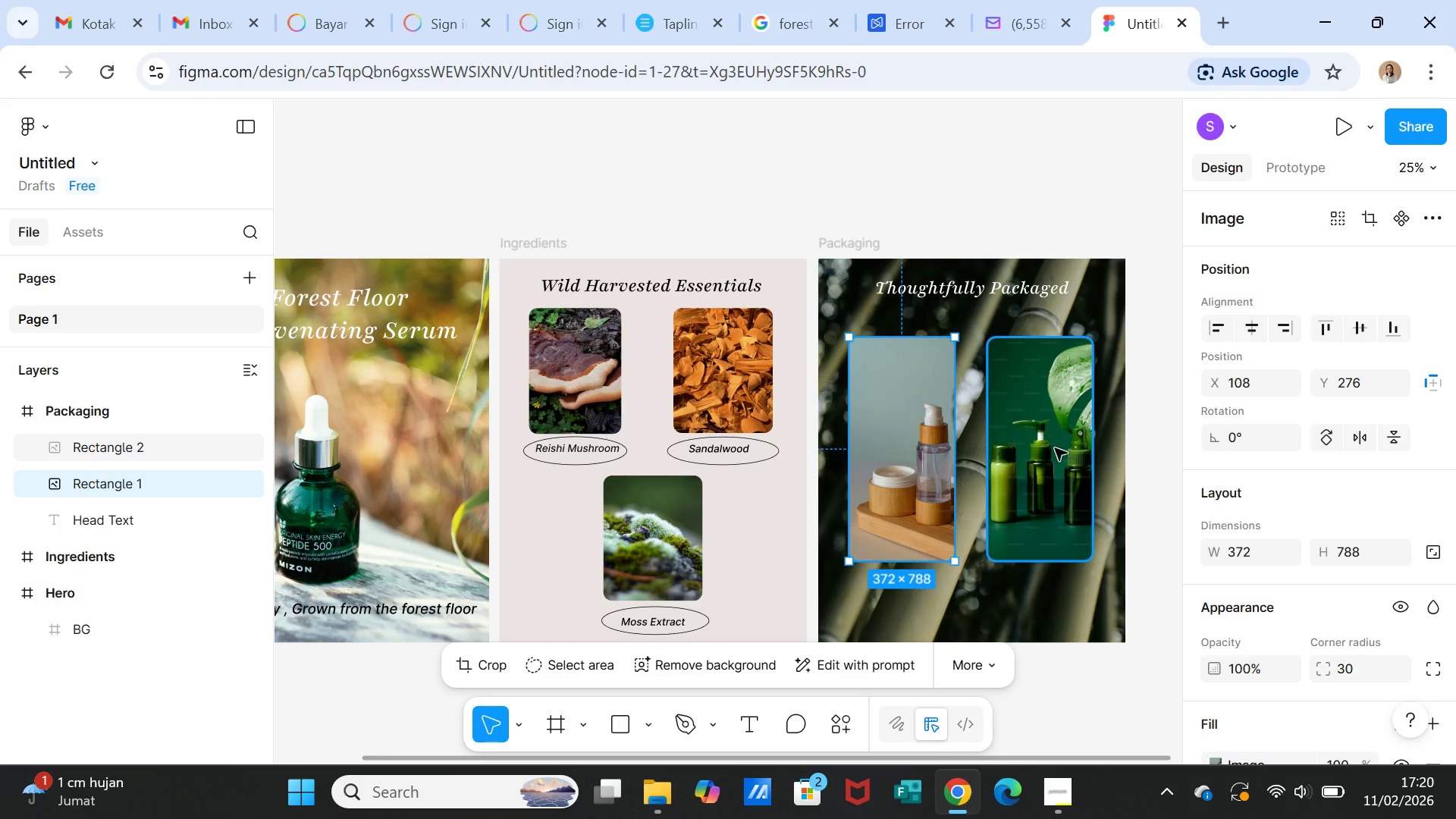 
left_click([1061, 455])
 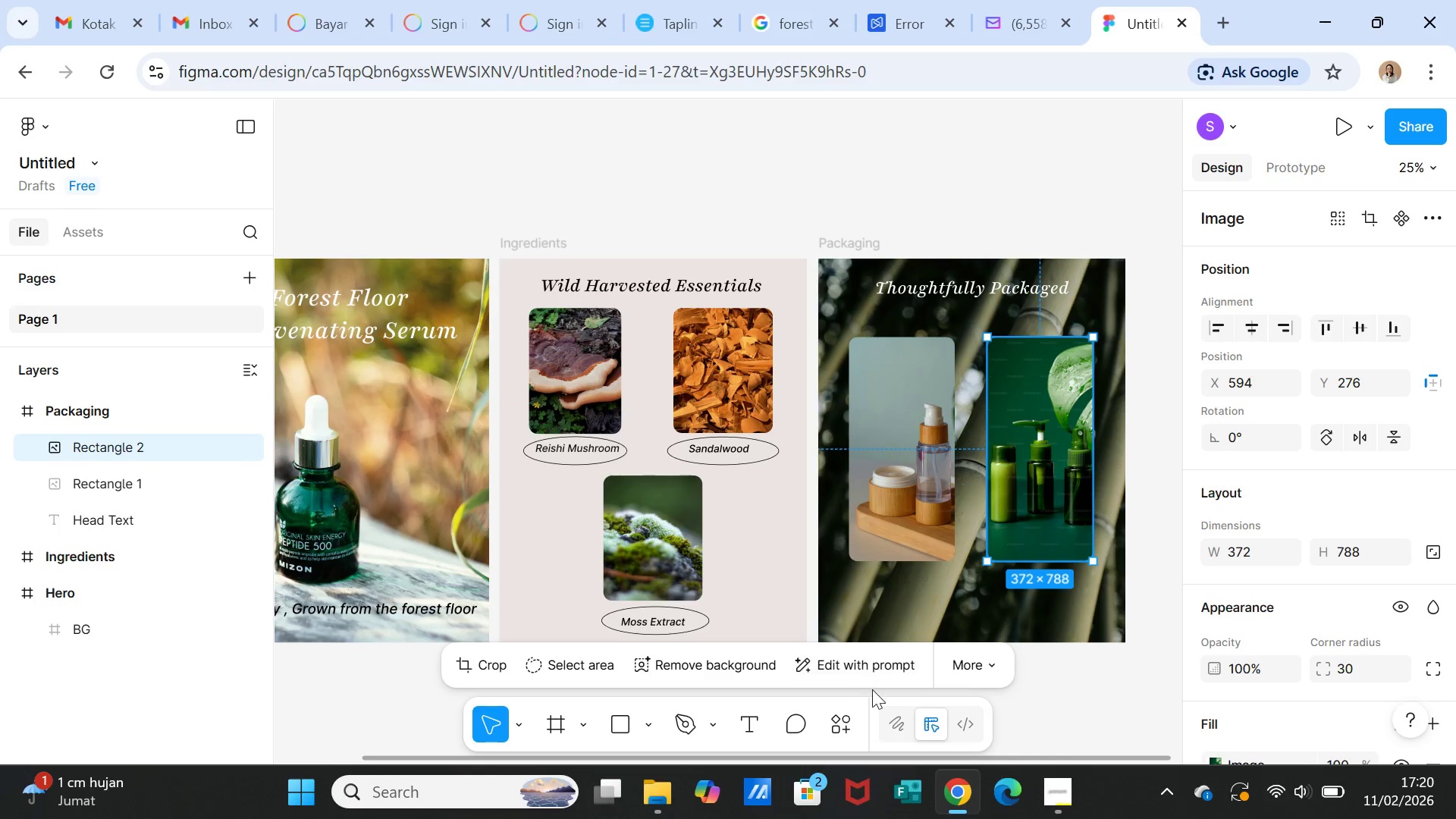 
wait(7.17)
 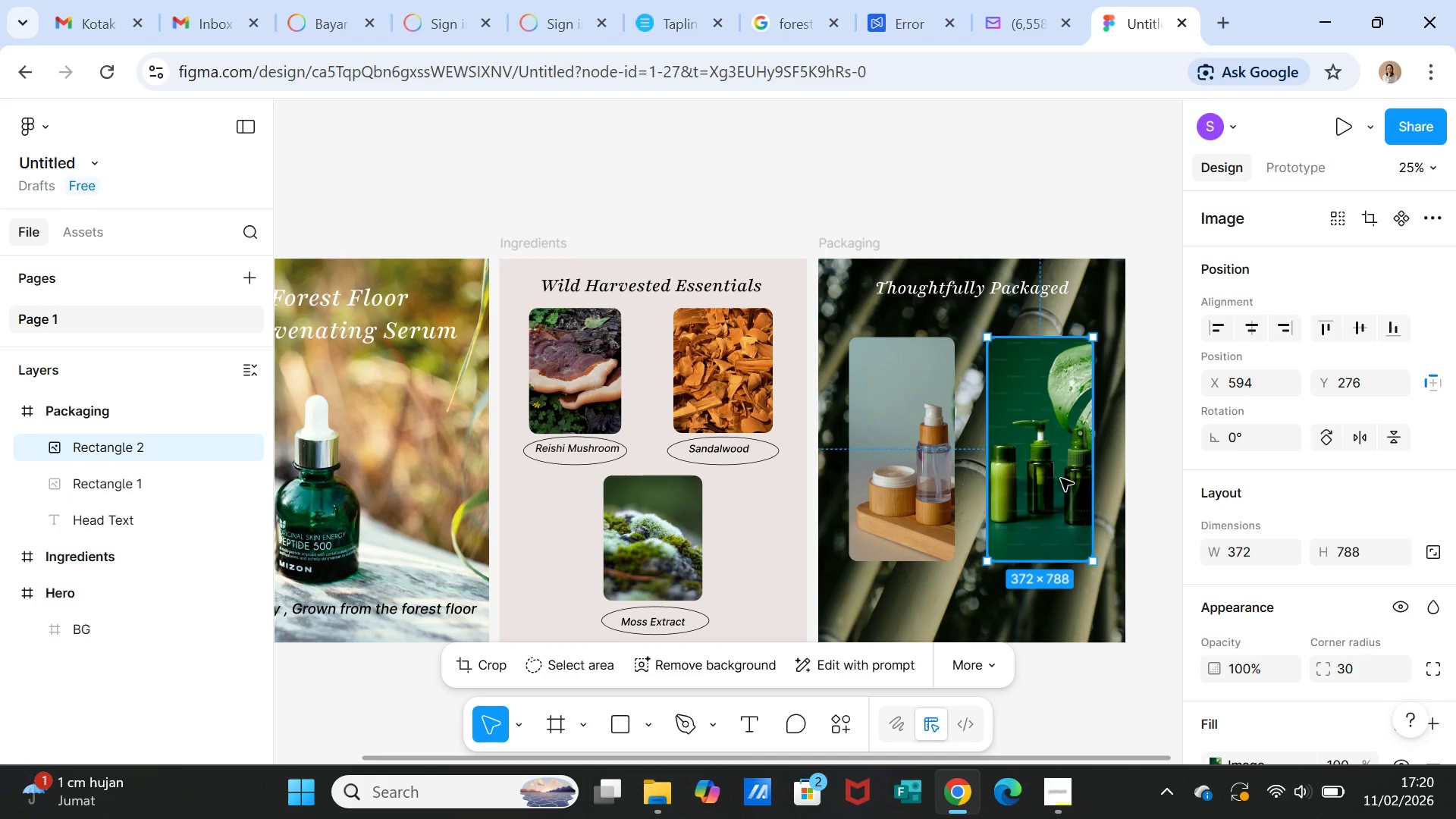 
left_click([841, 720])
 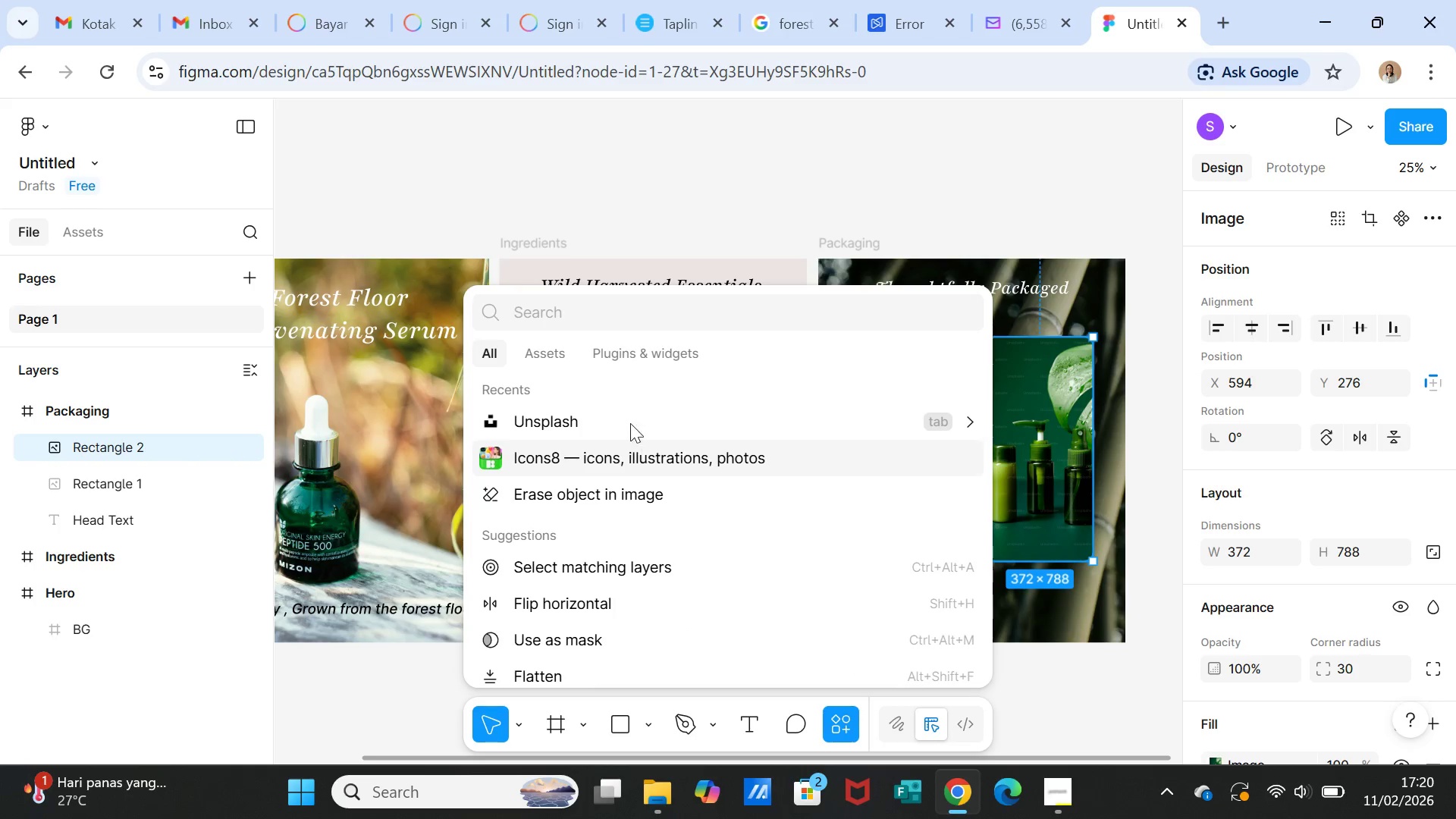 
left_click([625, 414])
 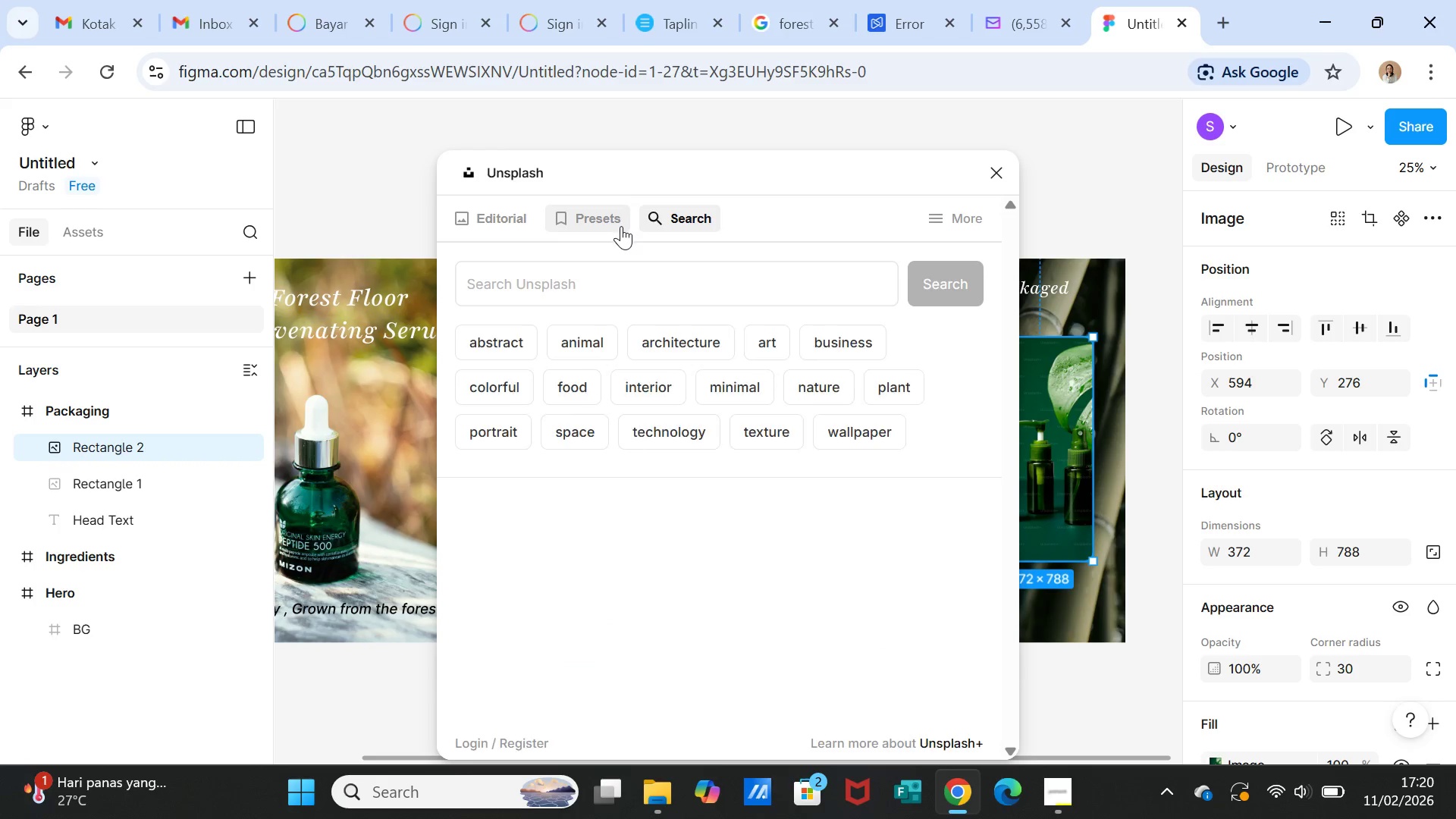 
left_click([613, 287])
 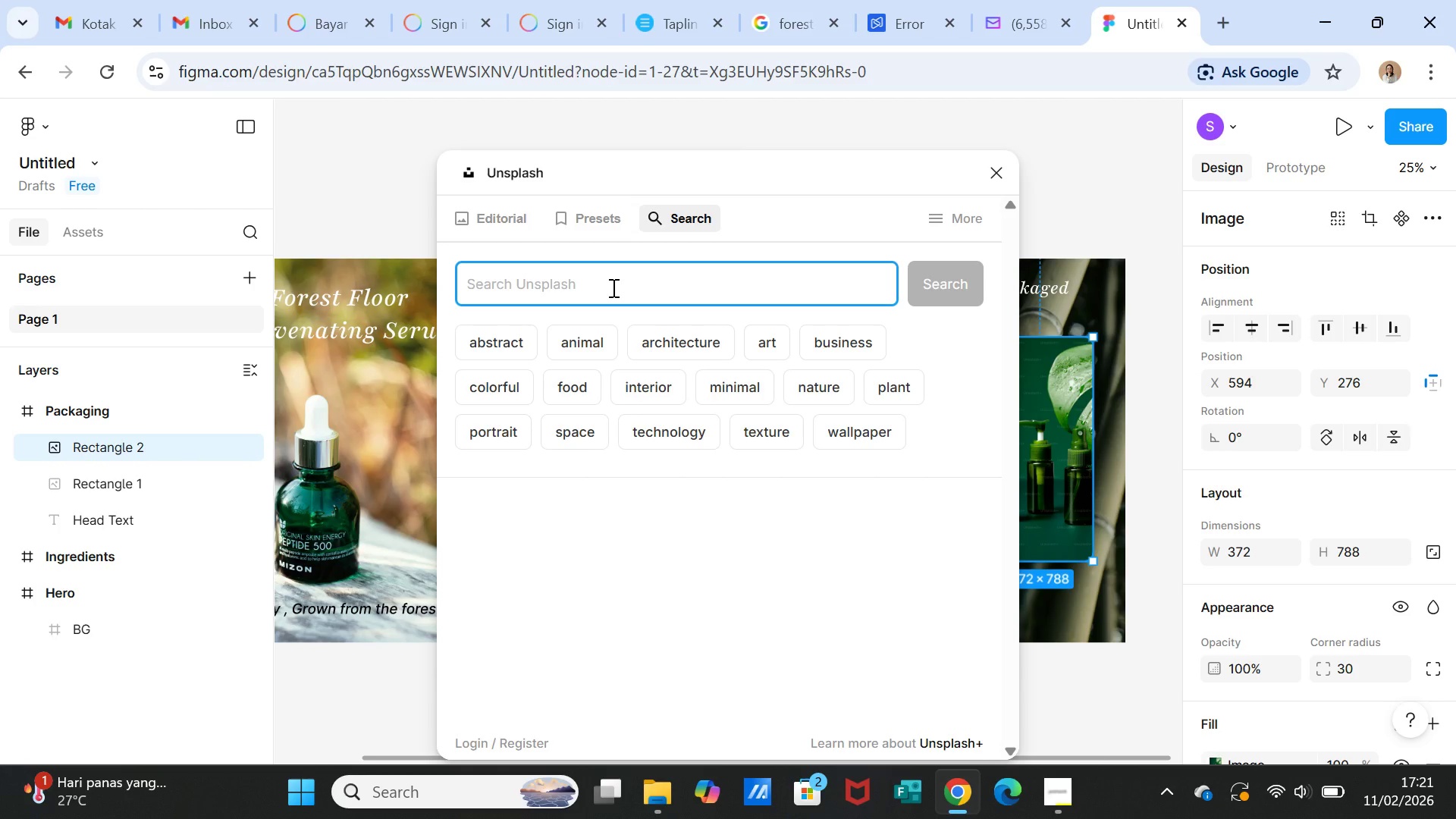 
wait(6.64)
 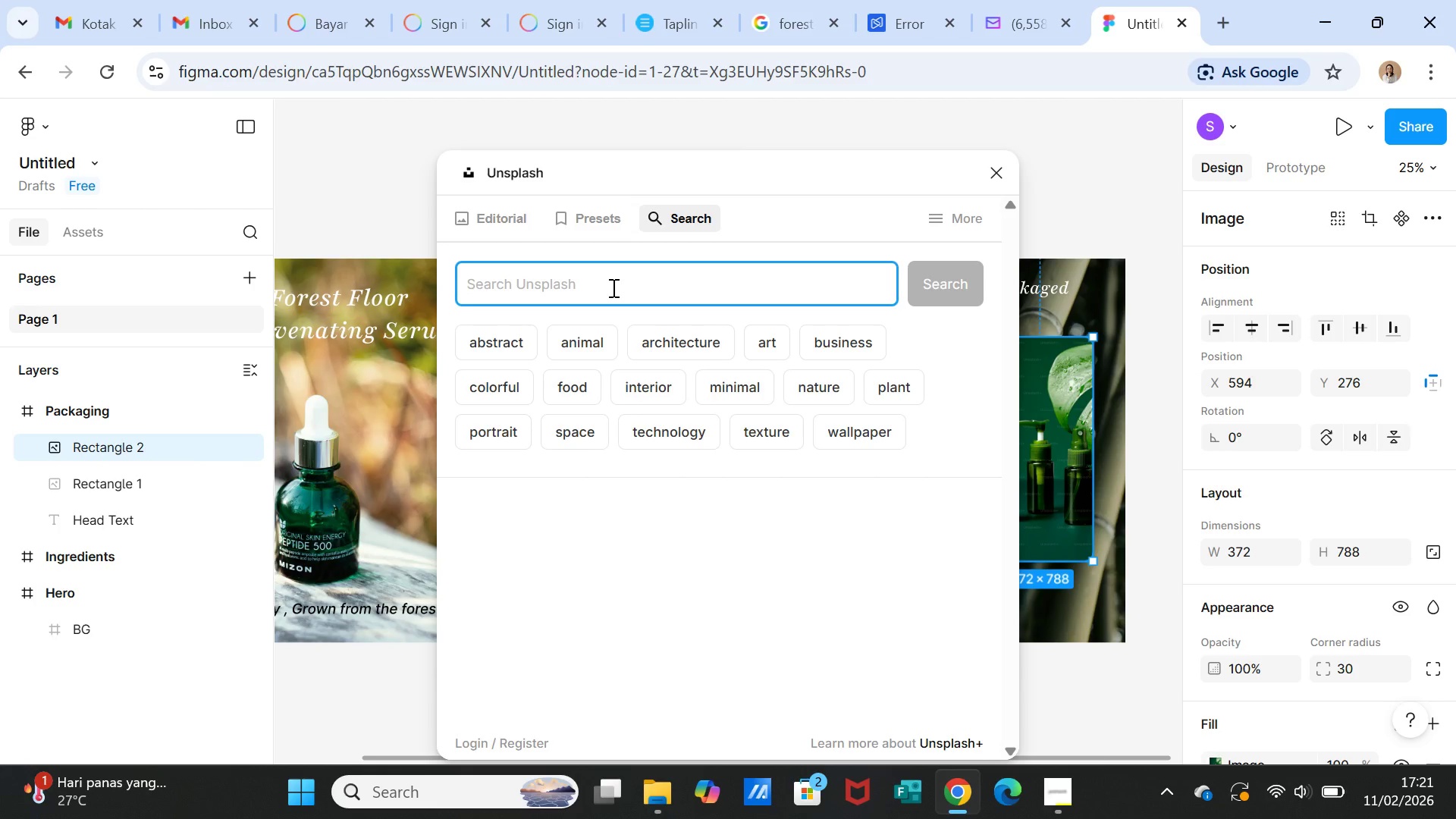 
type(bottle serum no flip)
 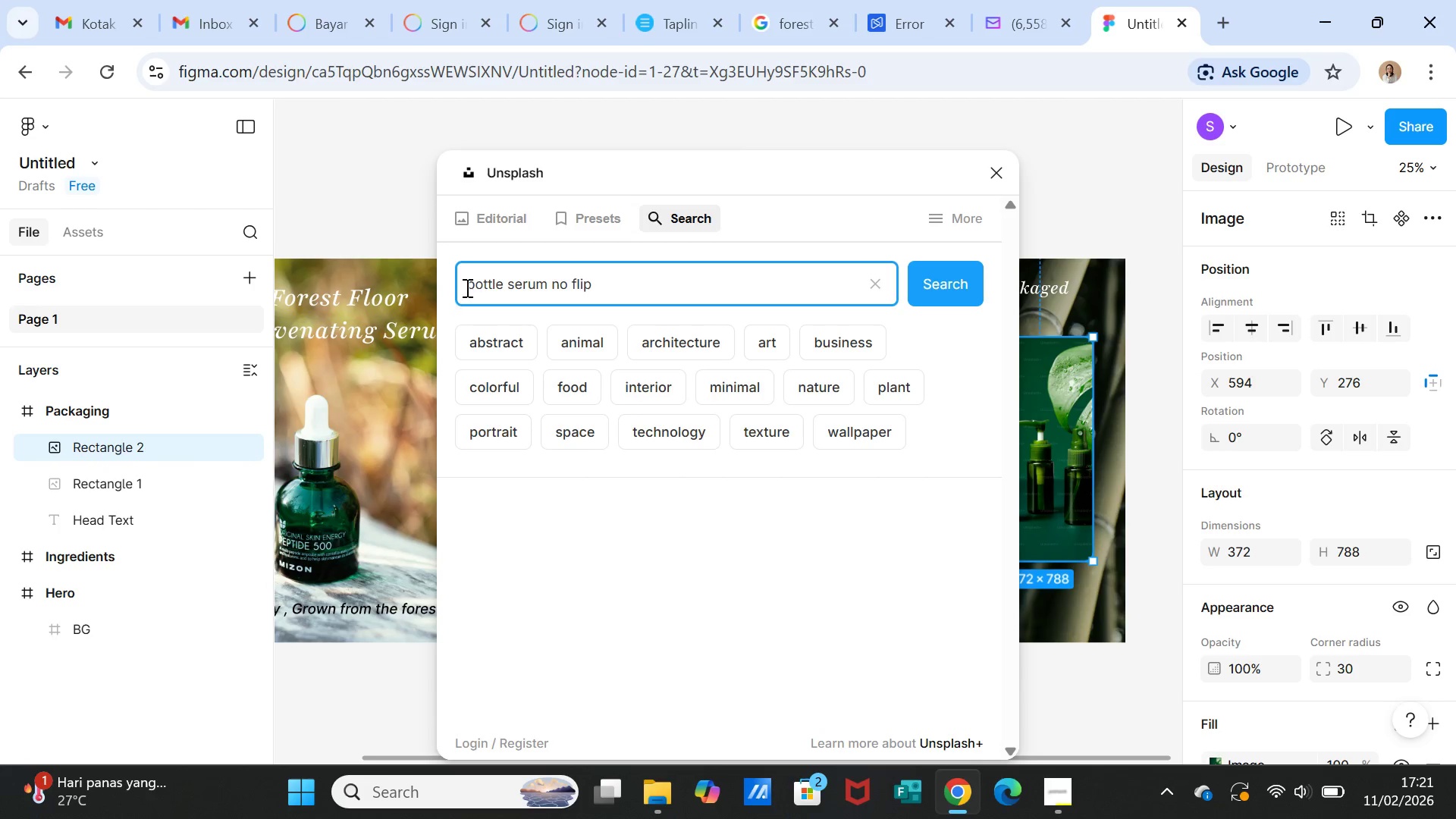 
left_click([469, 287])
 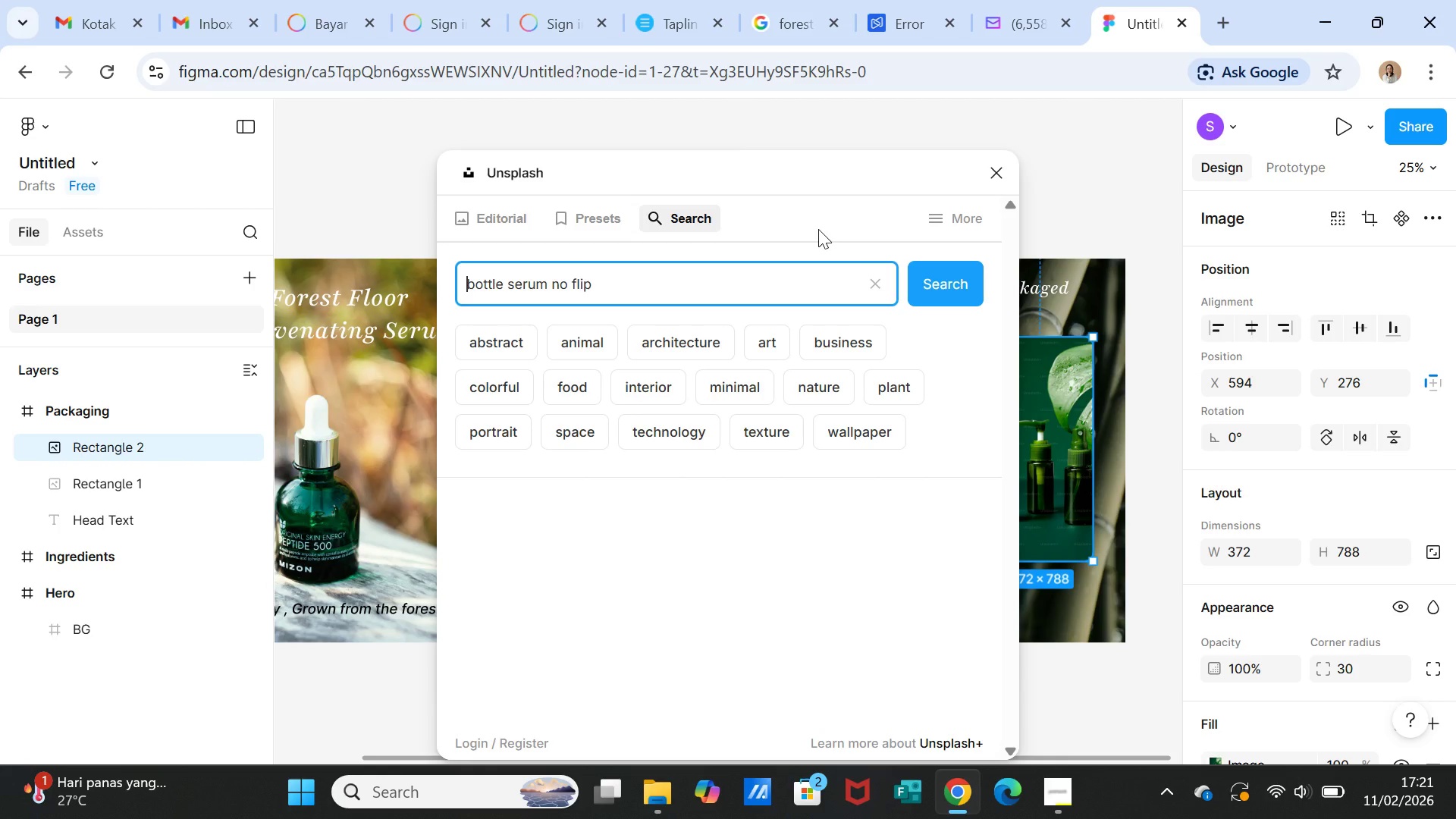 
type(green )
 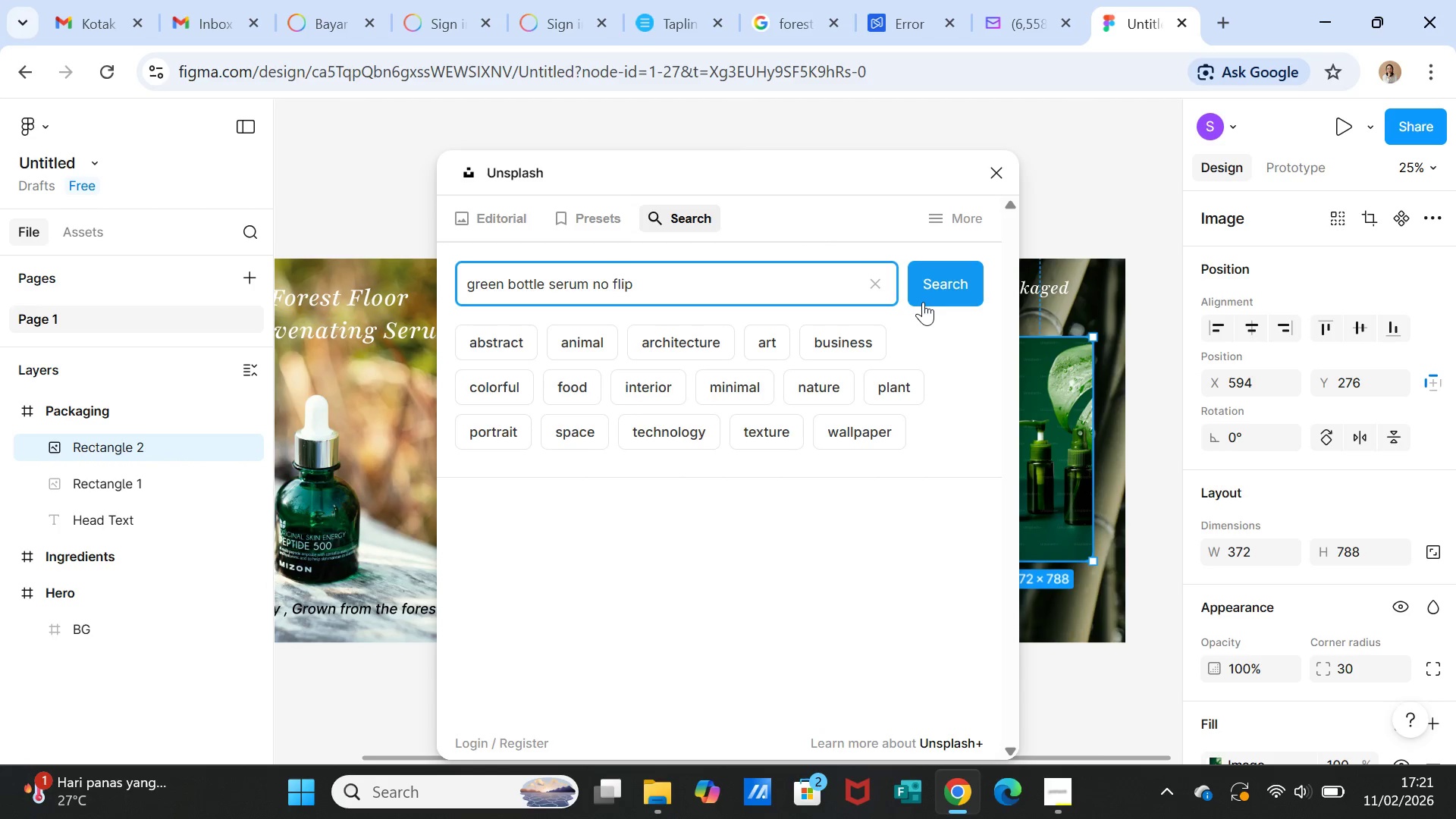 
left_click([928, 290])
 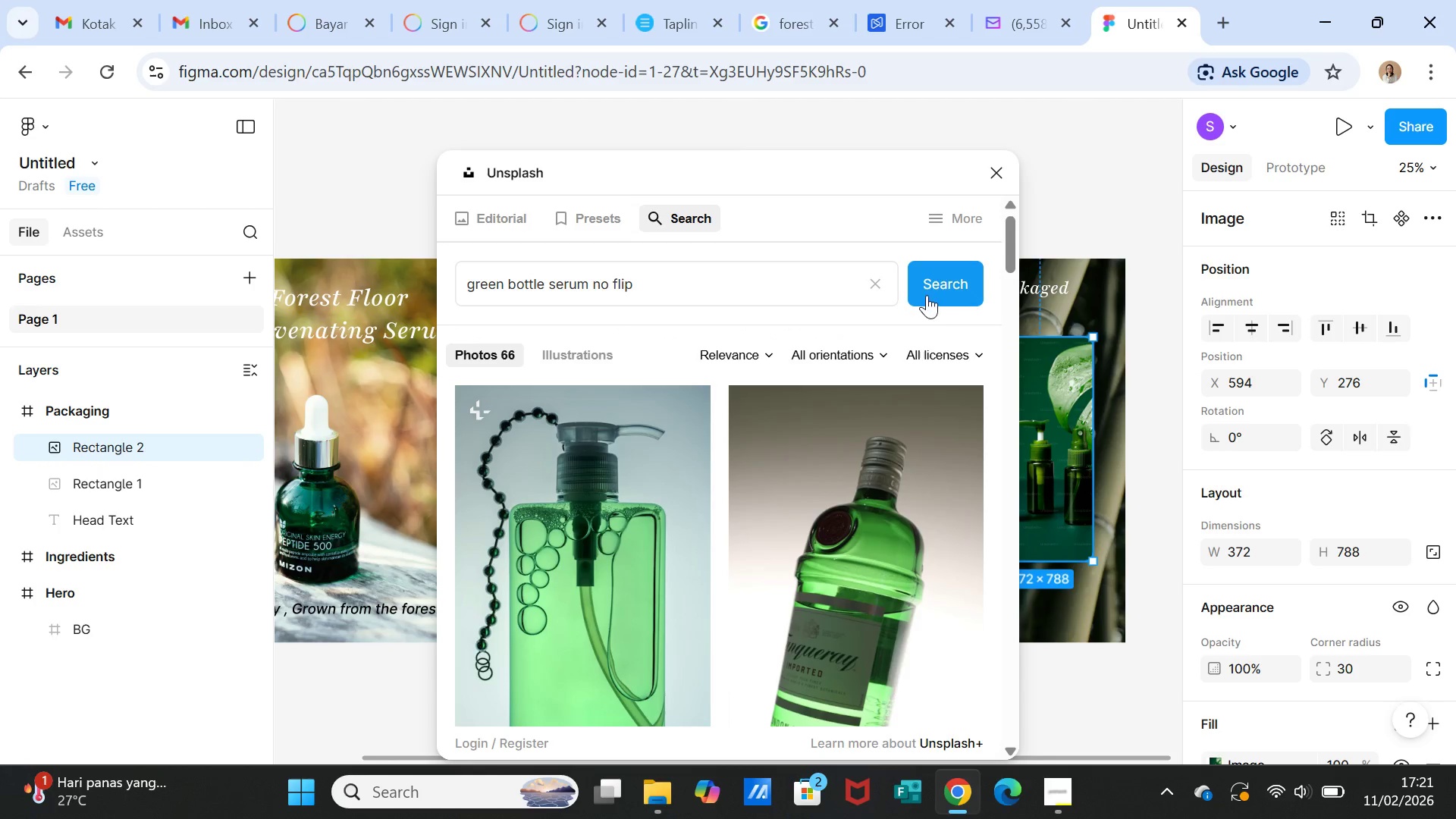 
scroll: coordinate [831, 573], scroll_direction: down, amount: 22.0
 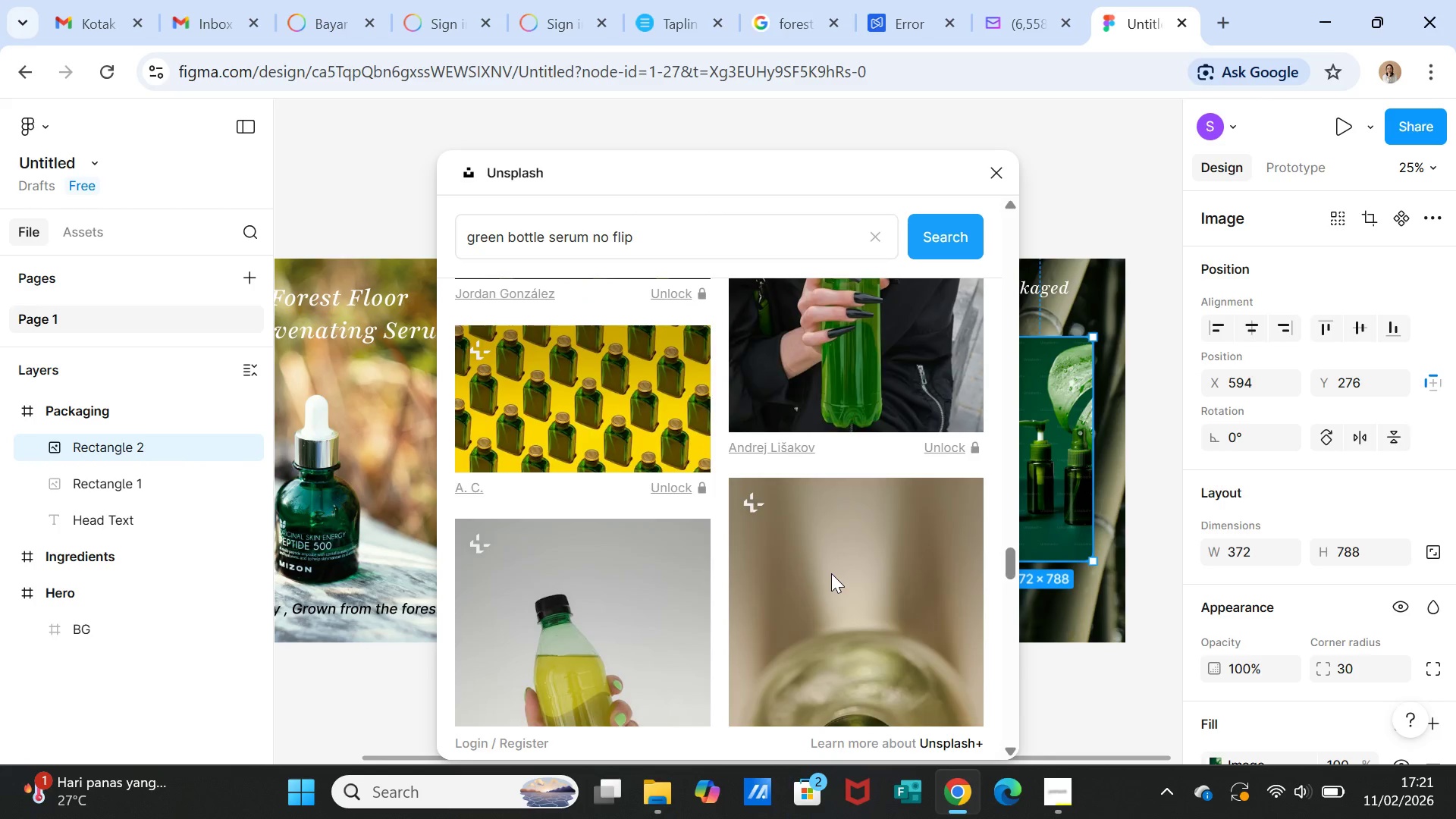 
scroll: coordinate [831, 573], scroll_direction: up, amount: 1.0
 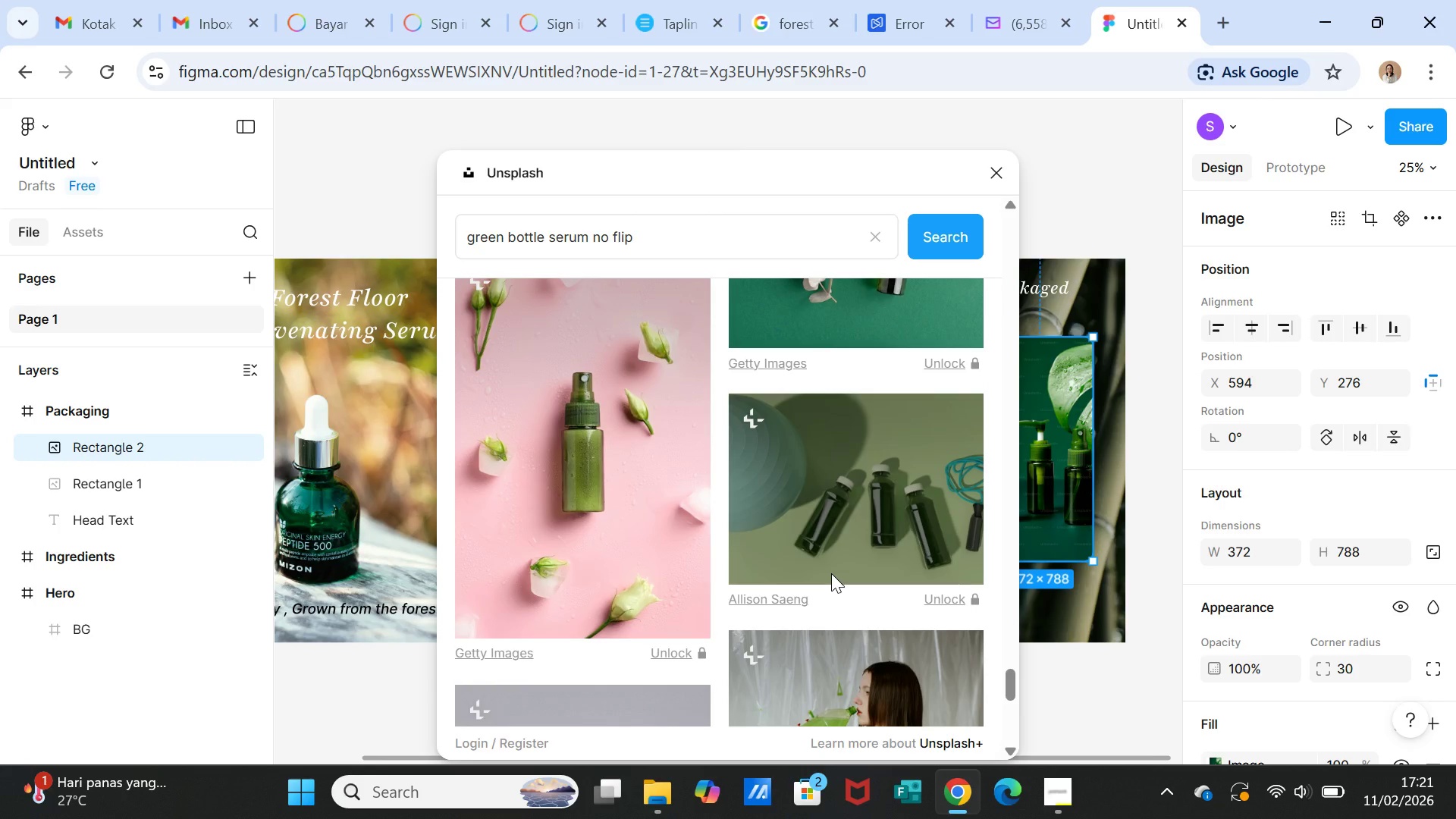 
scroll: coordinate [831, 573], scroll_direction: down, amount: 2.0
 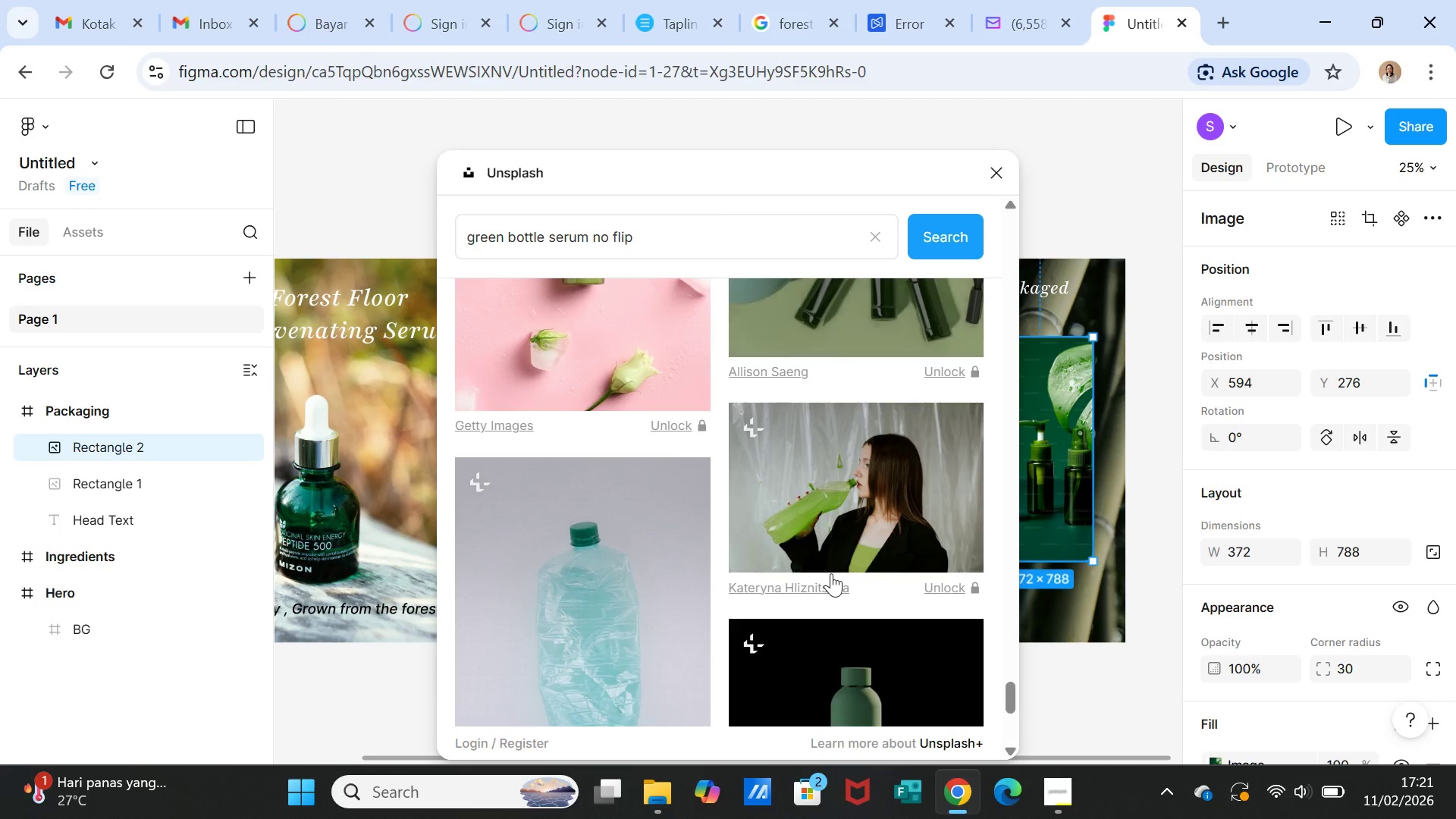 
scroll: coordinate [831, 573], scroll_direction: up, amount: 2.0
 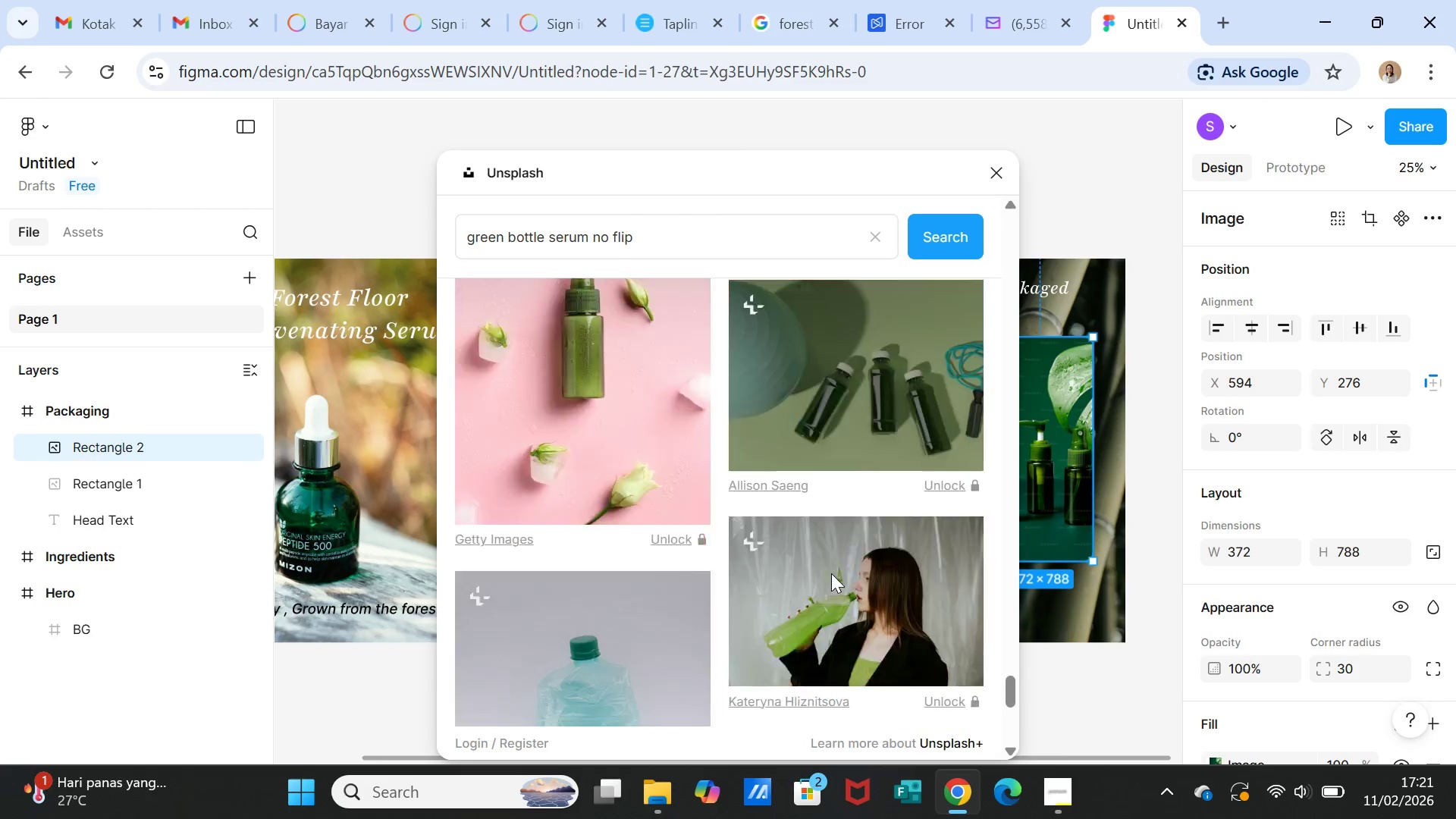 
scroll: coordinate [831, 573], scroll_direction: down, amount: 7.0
 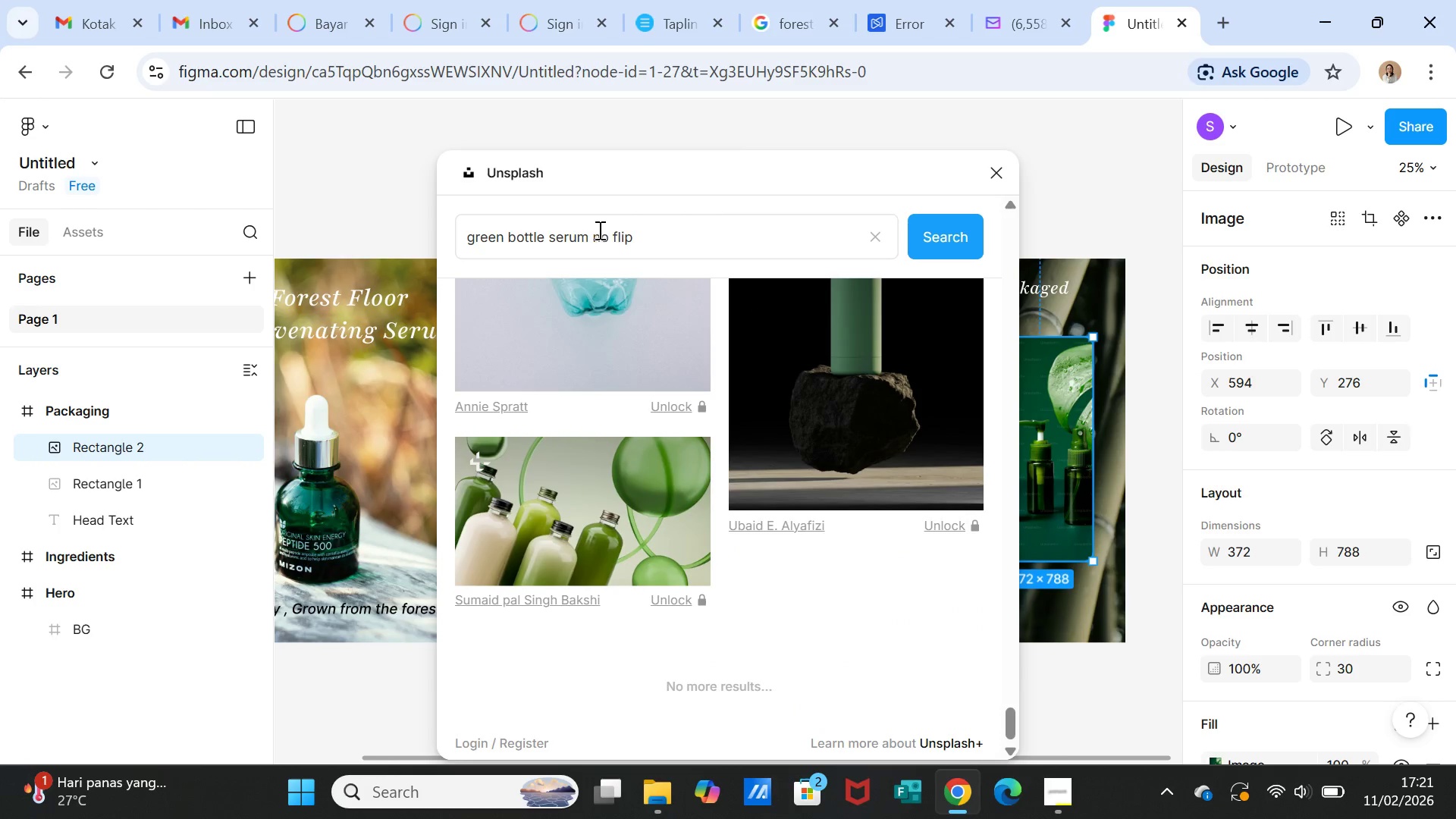 
left_click_drag(start_coordinate=[639, 235], to_coordinate=[615, 236])
 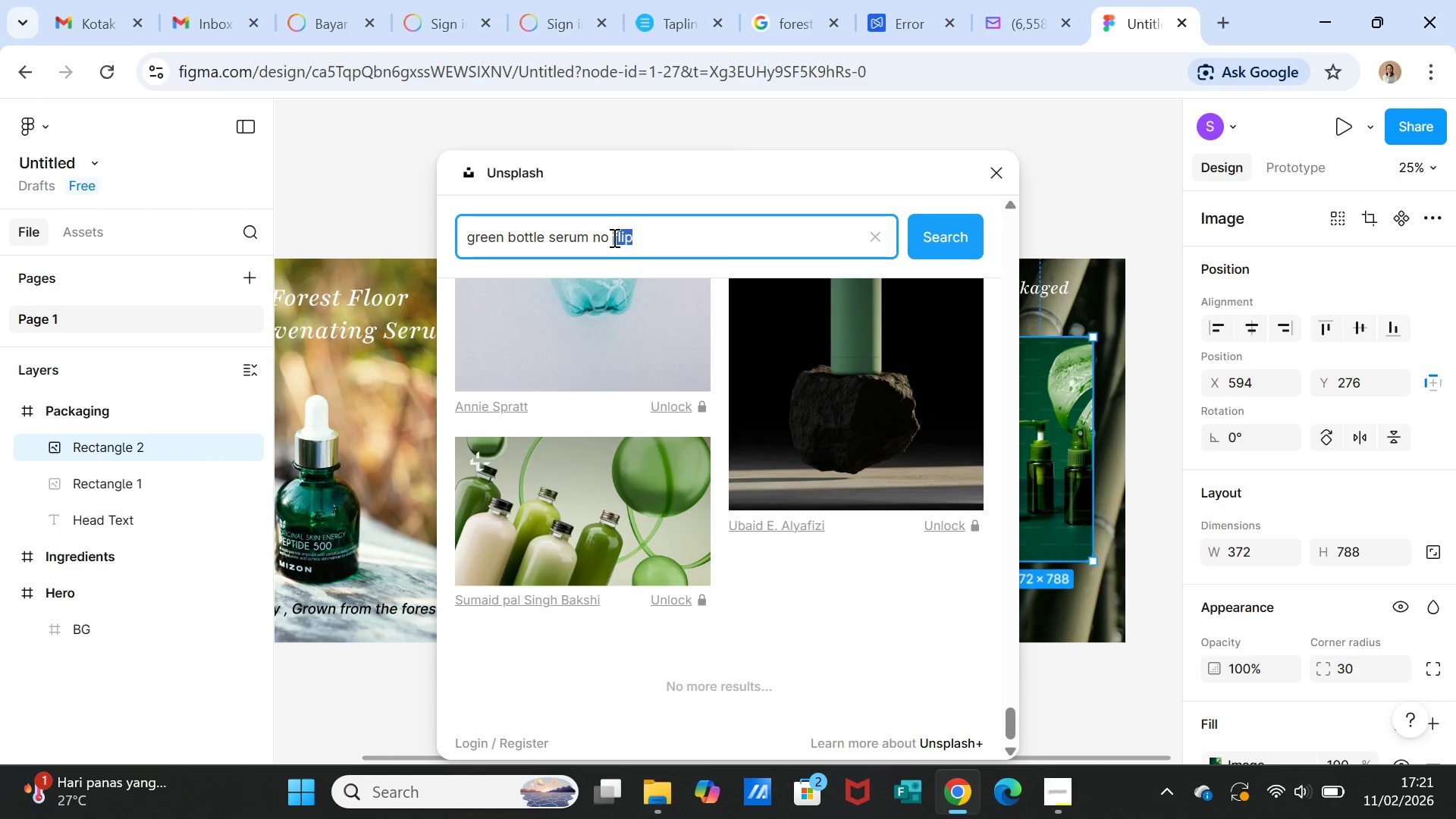 
key(Backspace)
 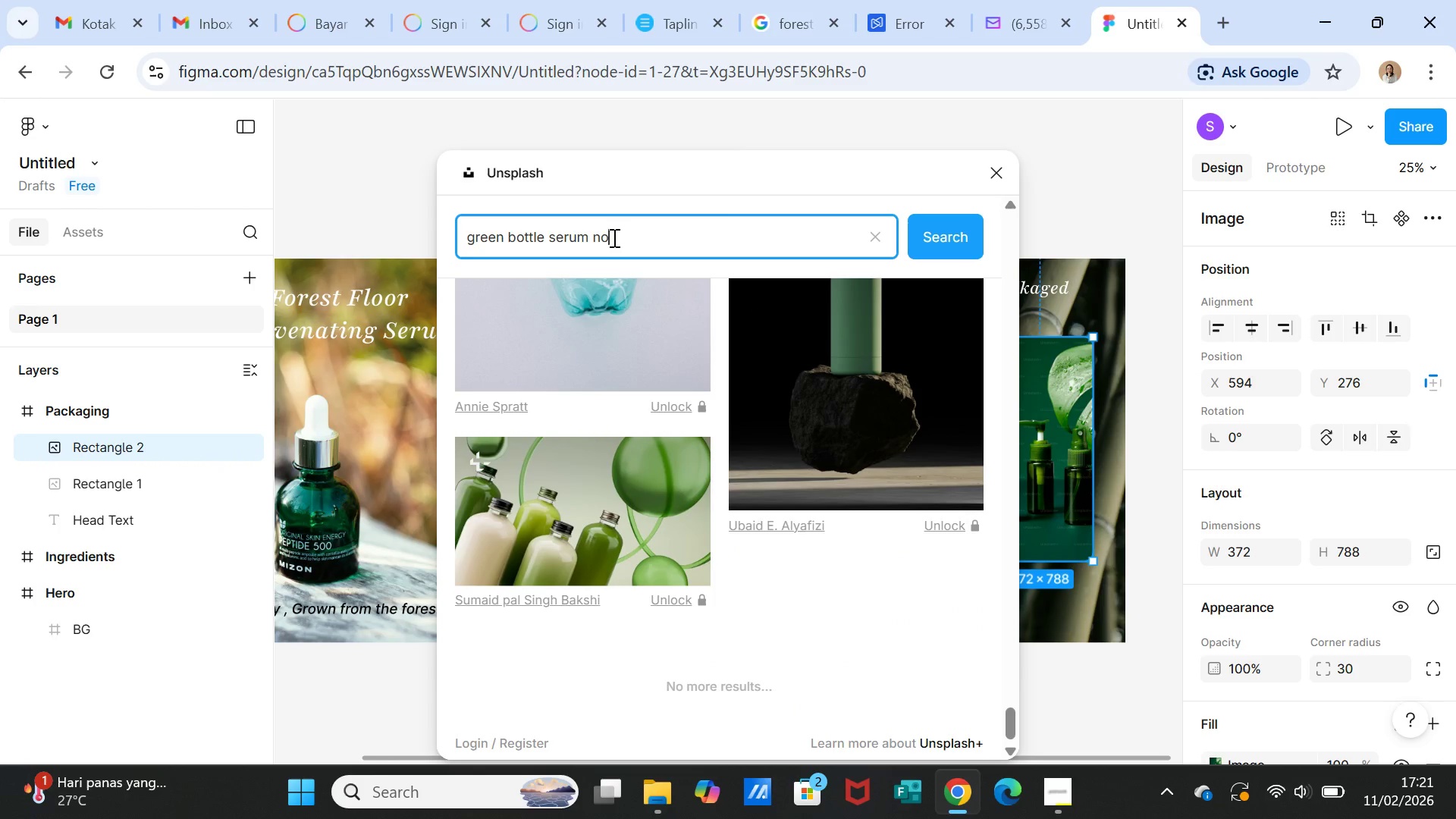 
key(Backspace)
 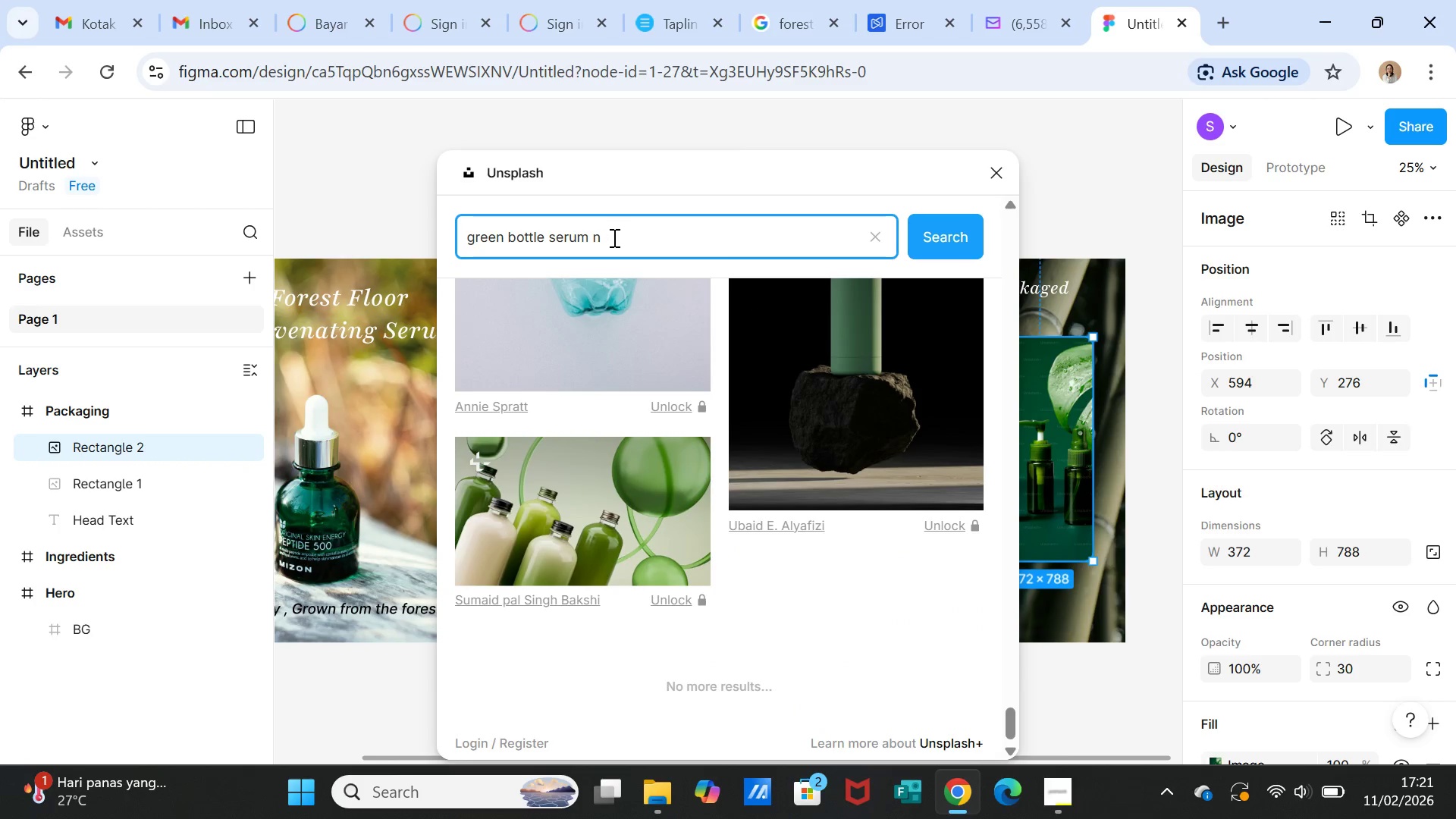 
key(Backspace)
 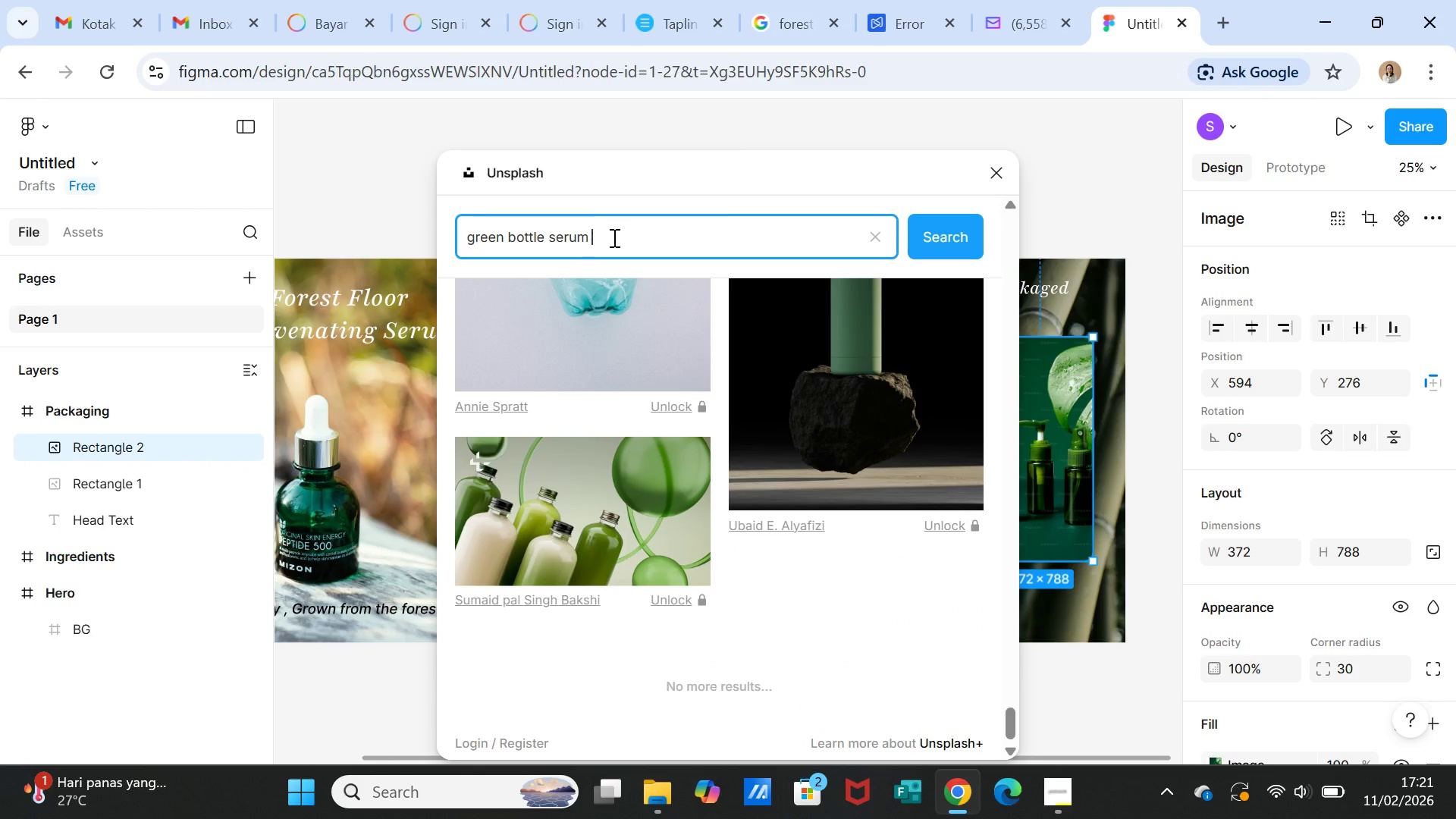 
key(Backspace)
 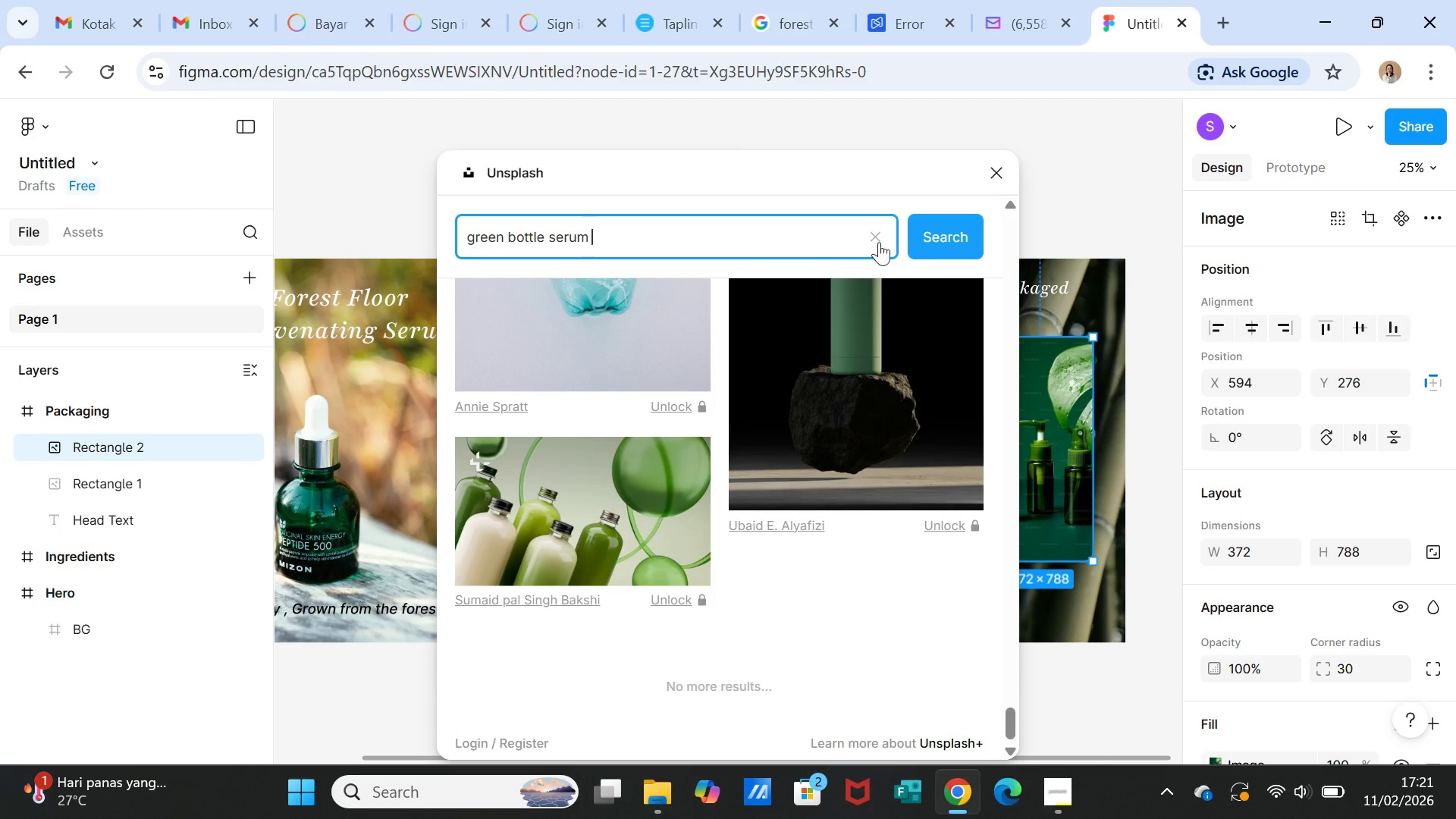 
left_click([936, 249])
 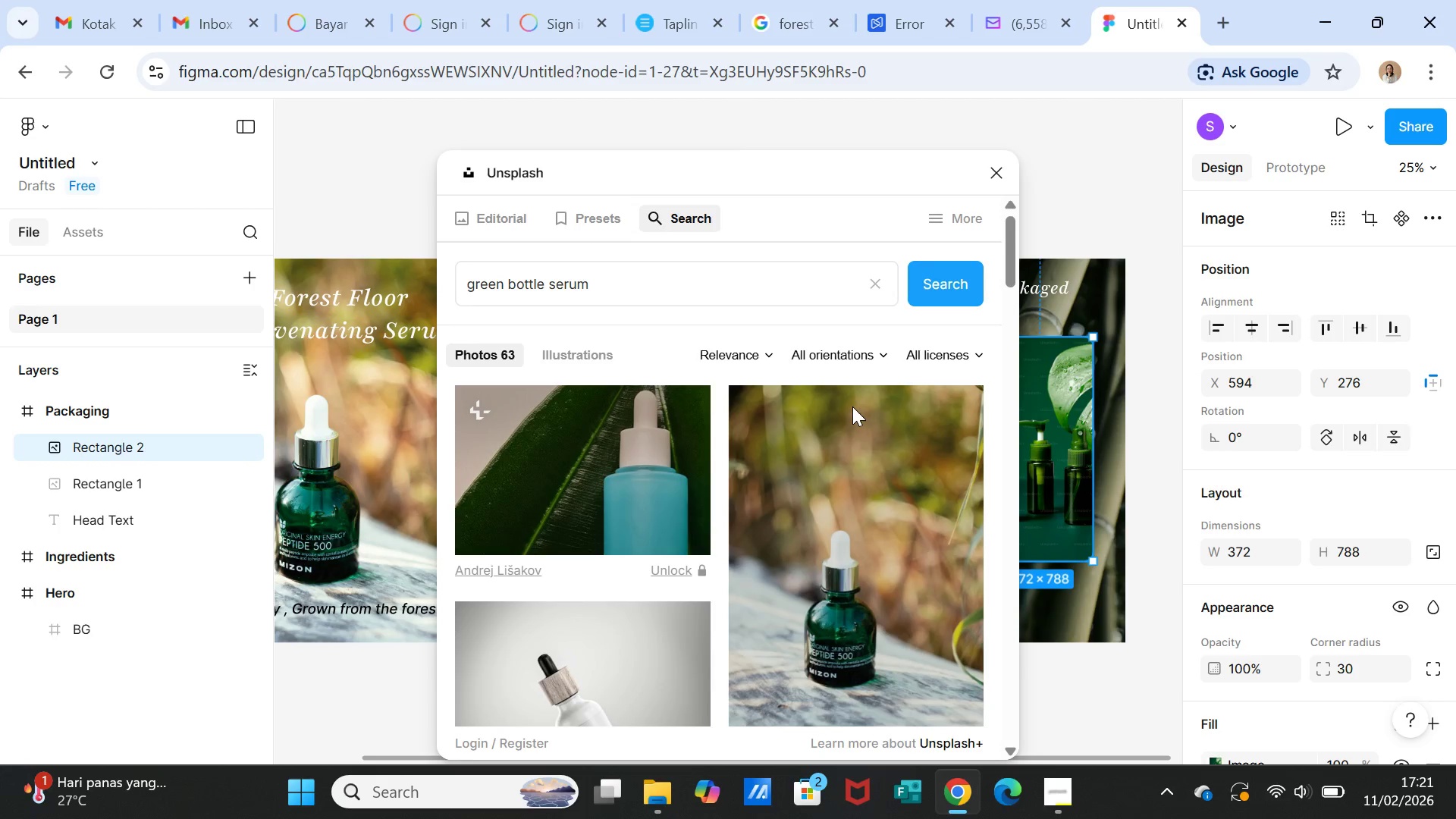 
wait(5.02)
 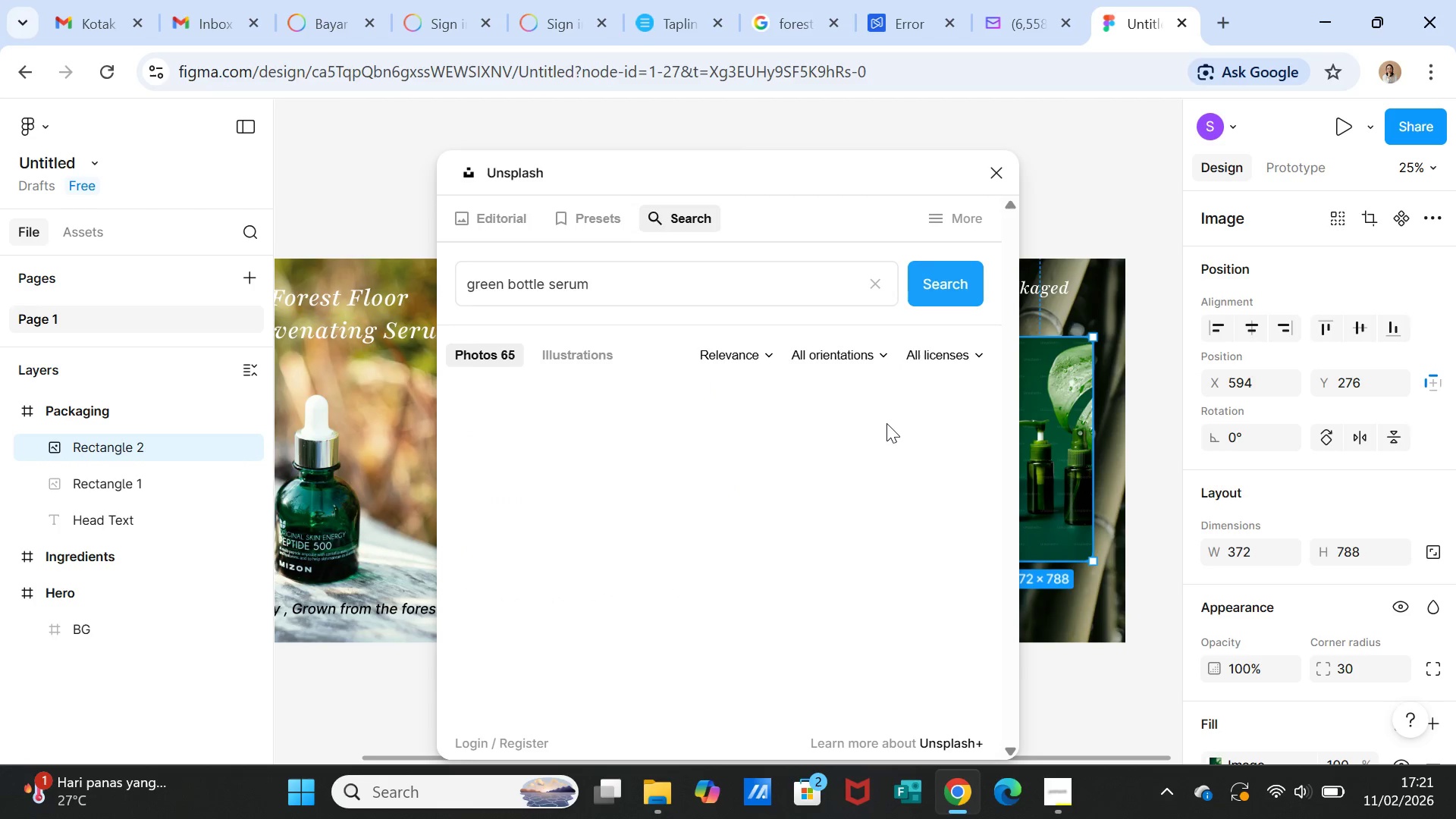 
scroll: coordinate [782, 499], scroll_direction: down, amount: 14.0
 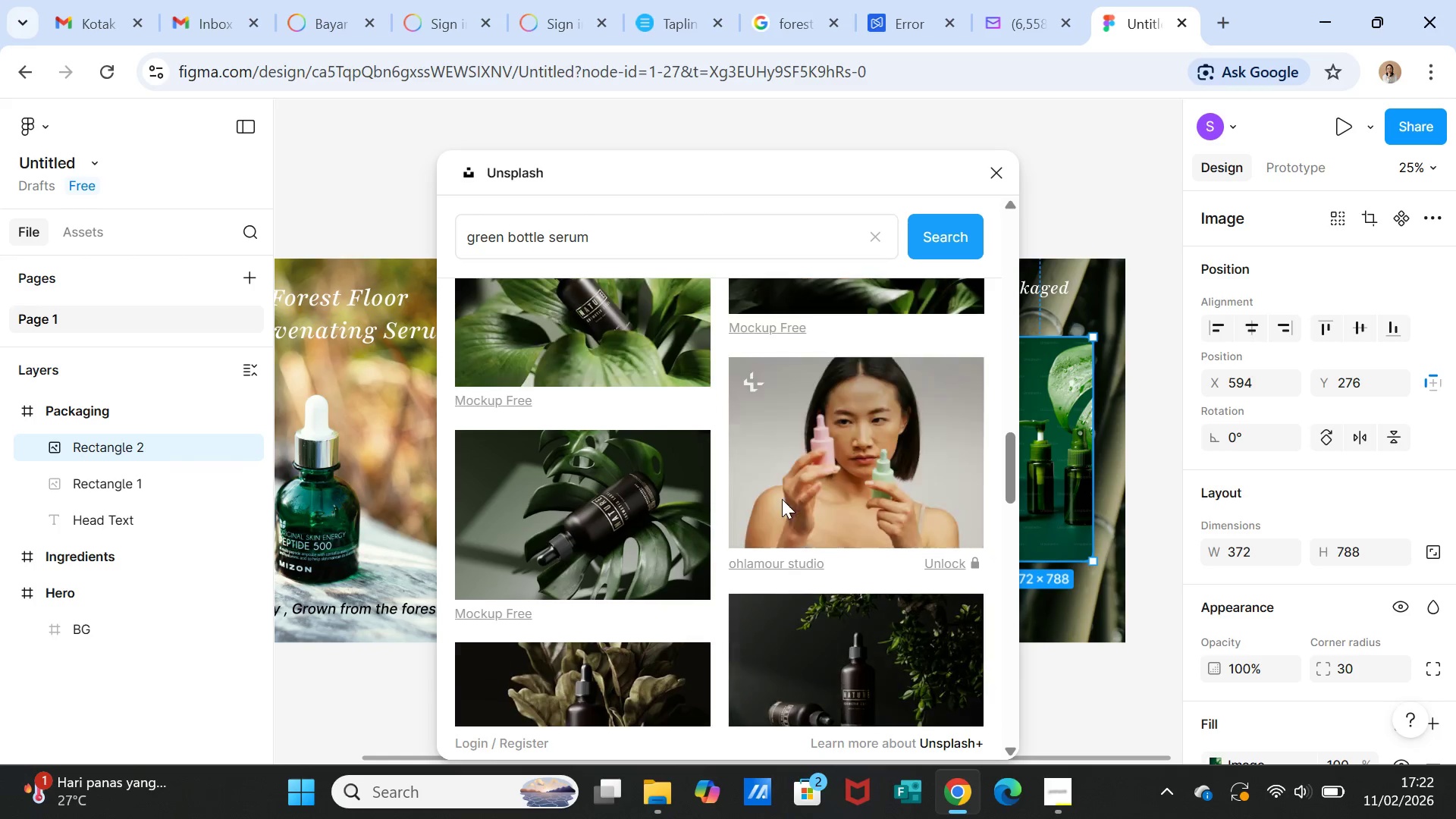 
scroll: coordinate [782, 499], scroll_direction: up, amount: 1.0
 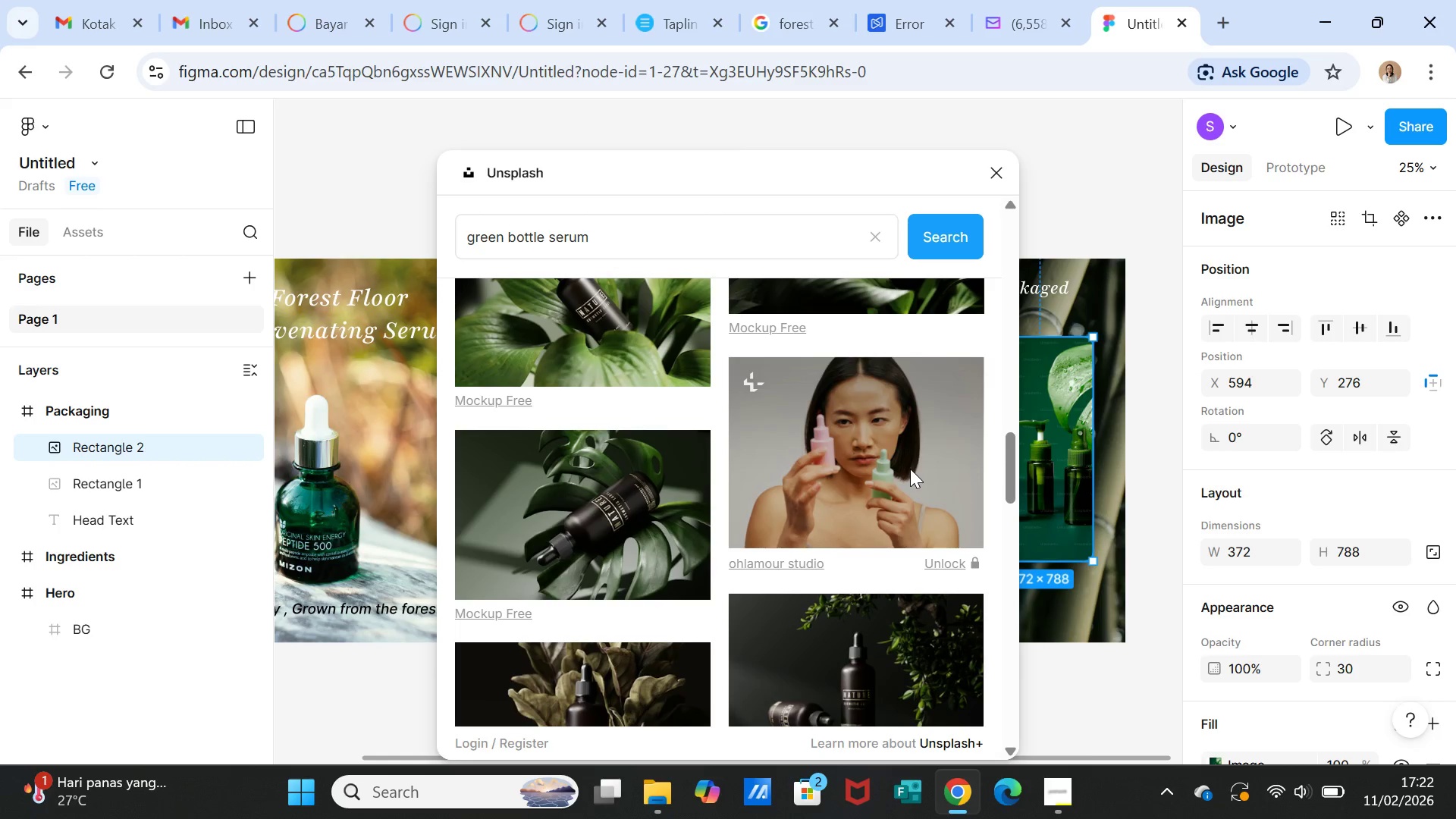 
scroll: coordinate [908, 469], scroll_direction: down, amount: 17.0
 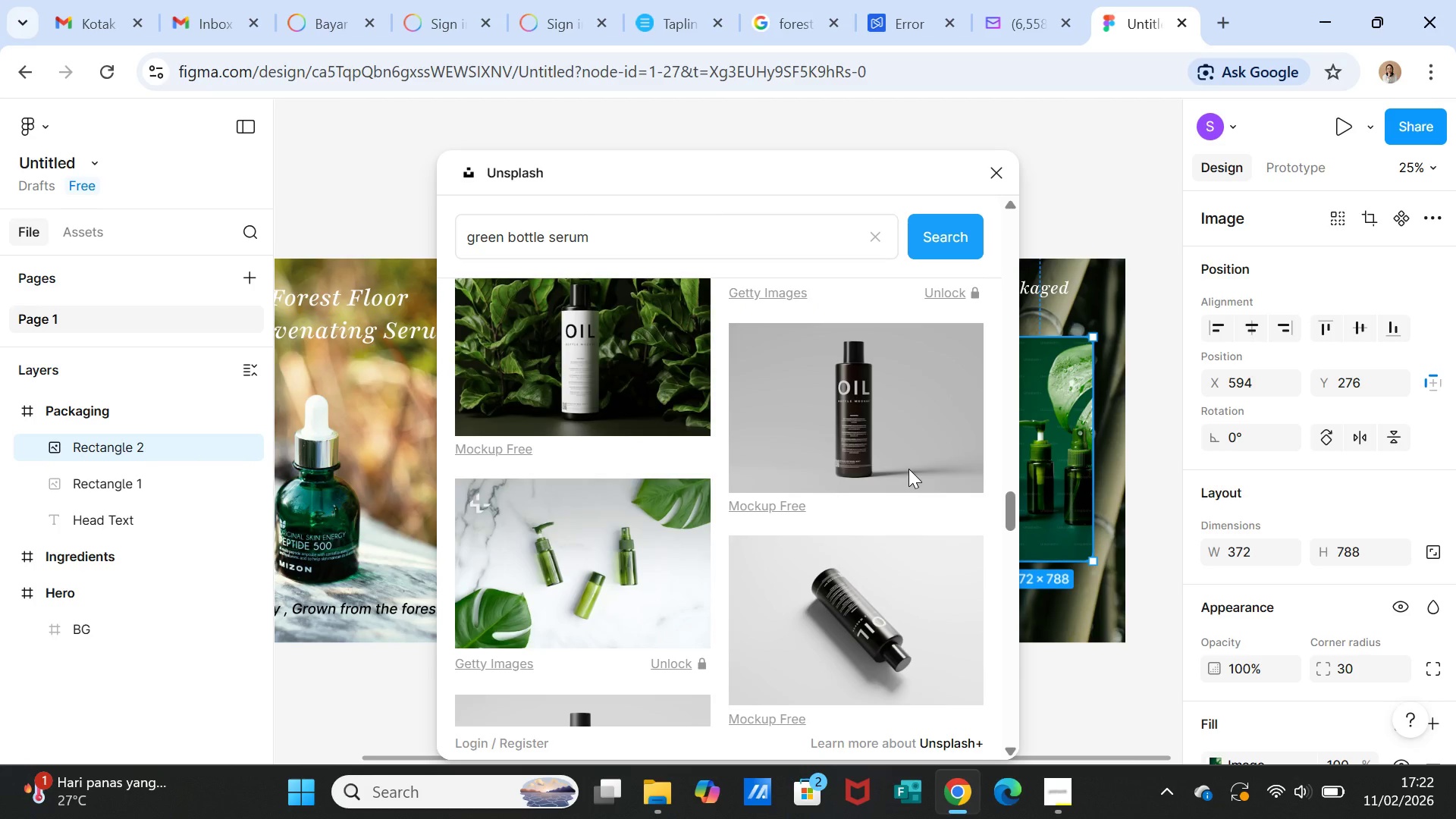 
scroll: coordinate [908, 469], scroll_direction: down, amount: 3.0
 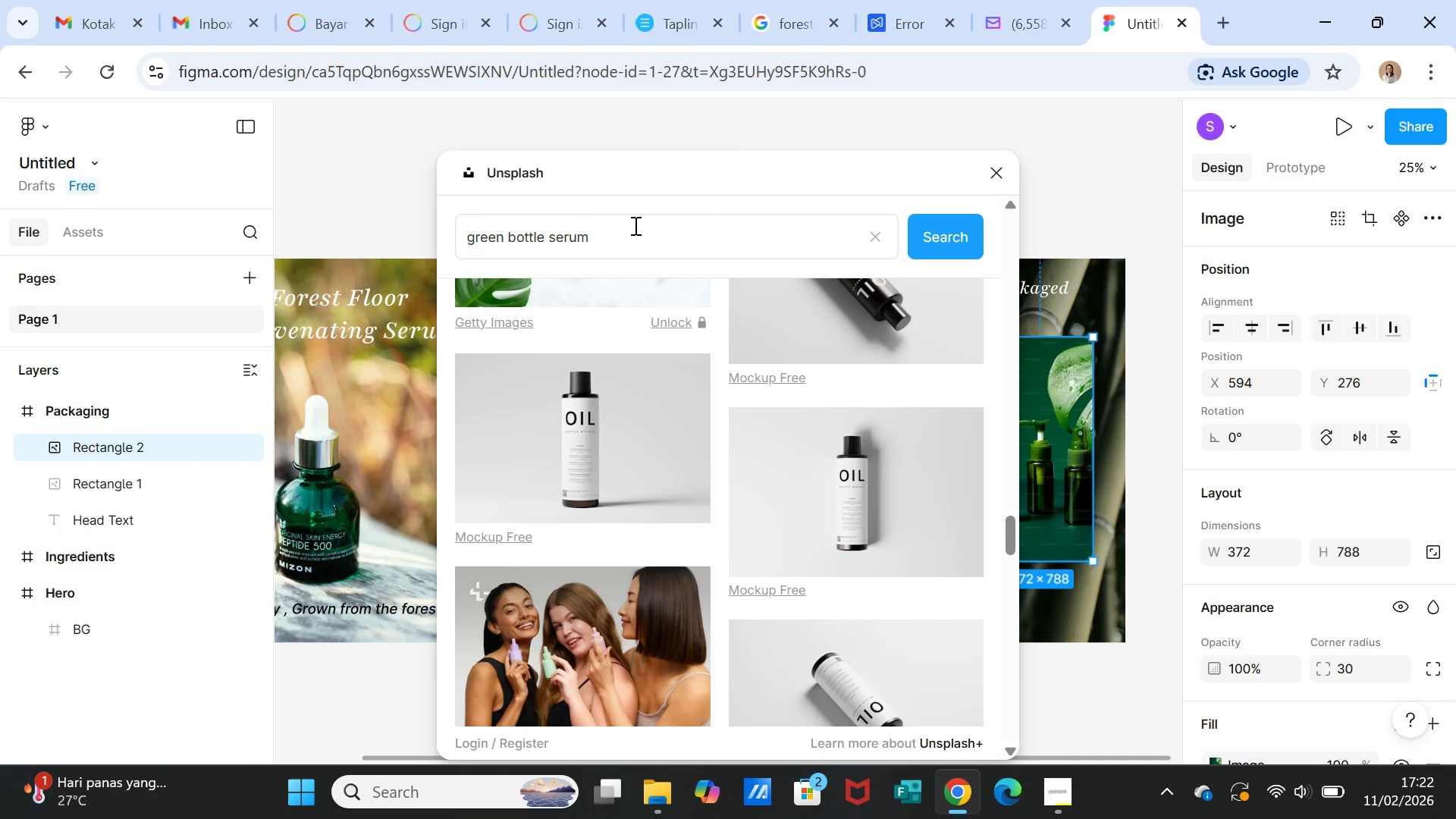 
left_click([634, 225])
 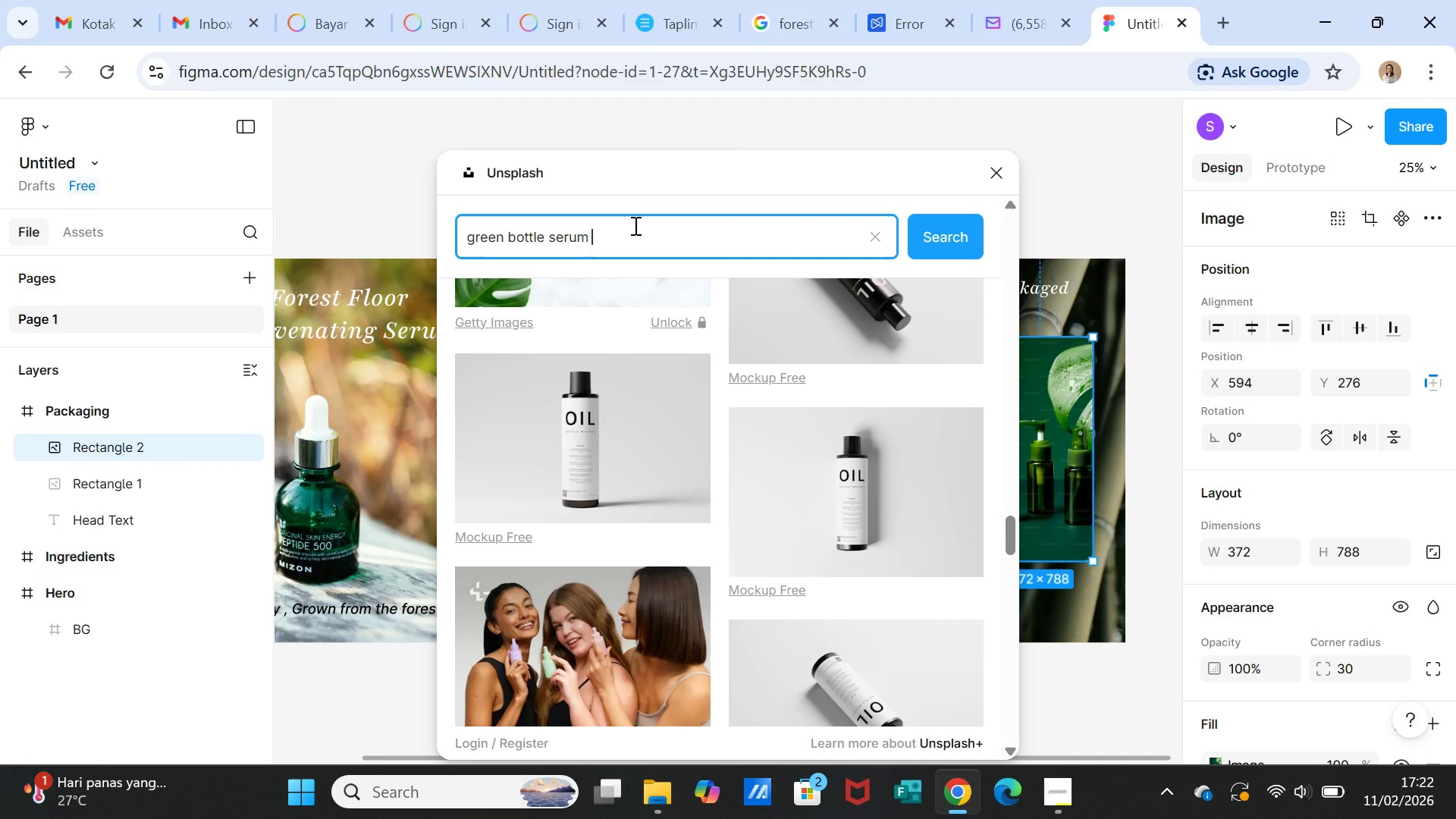 
type(no flip)
 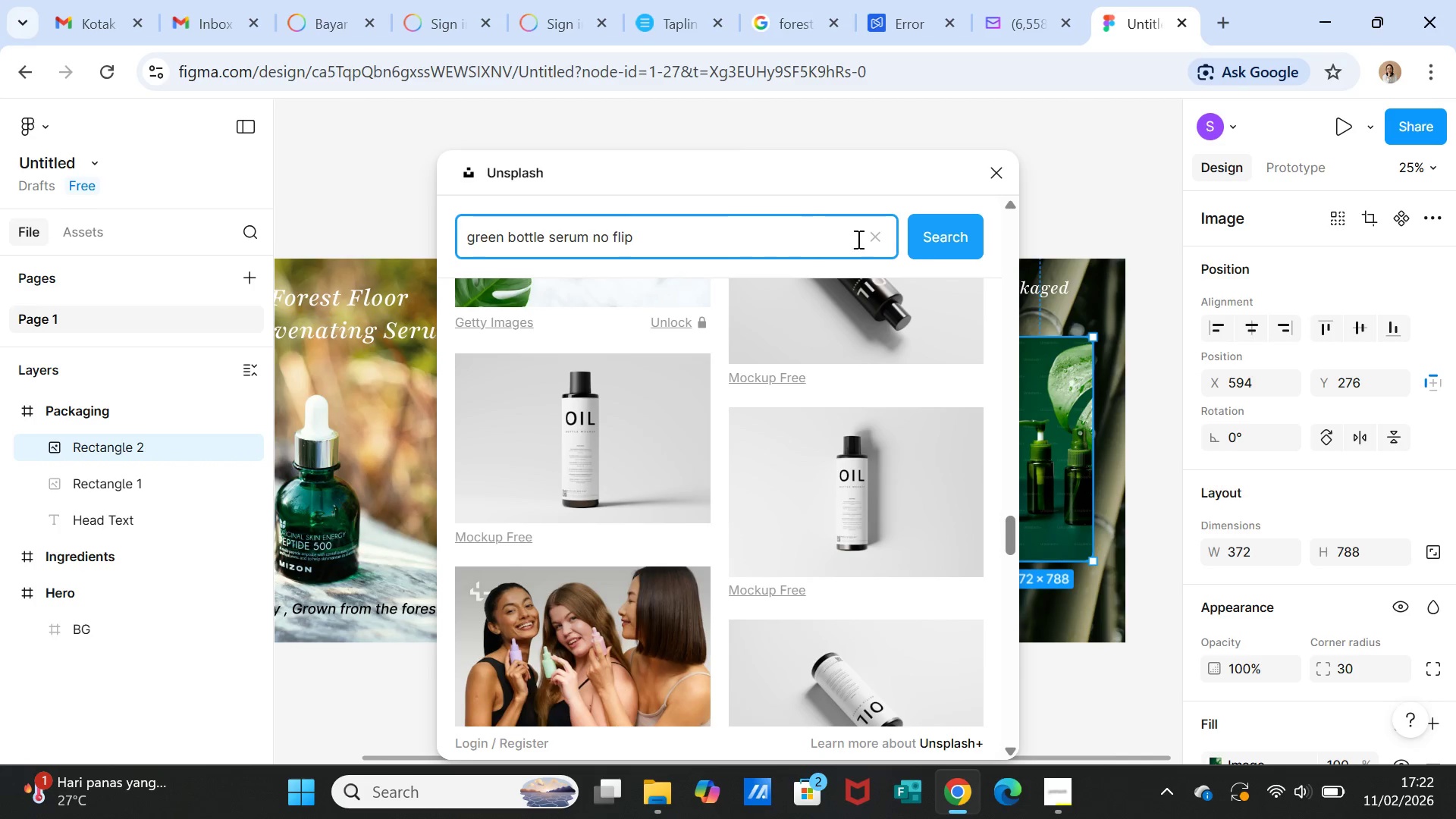 
left_click([933, 239])
 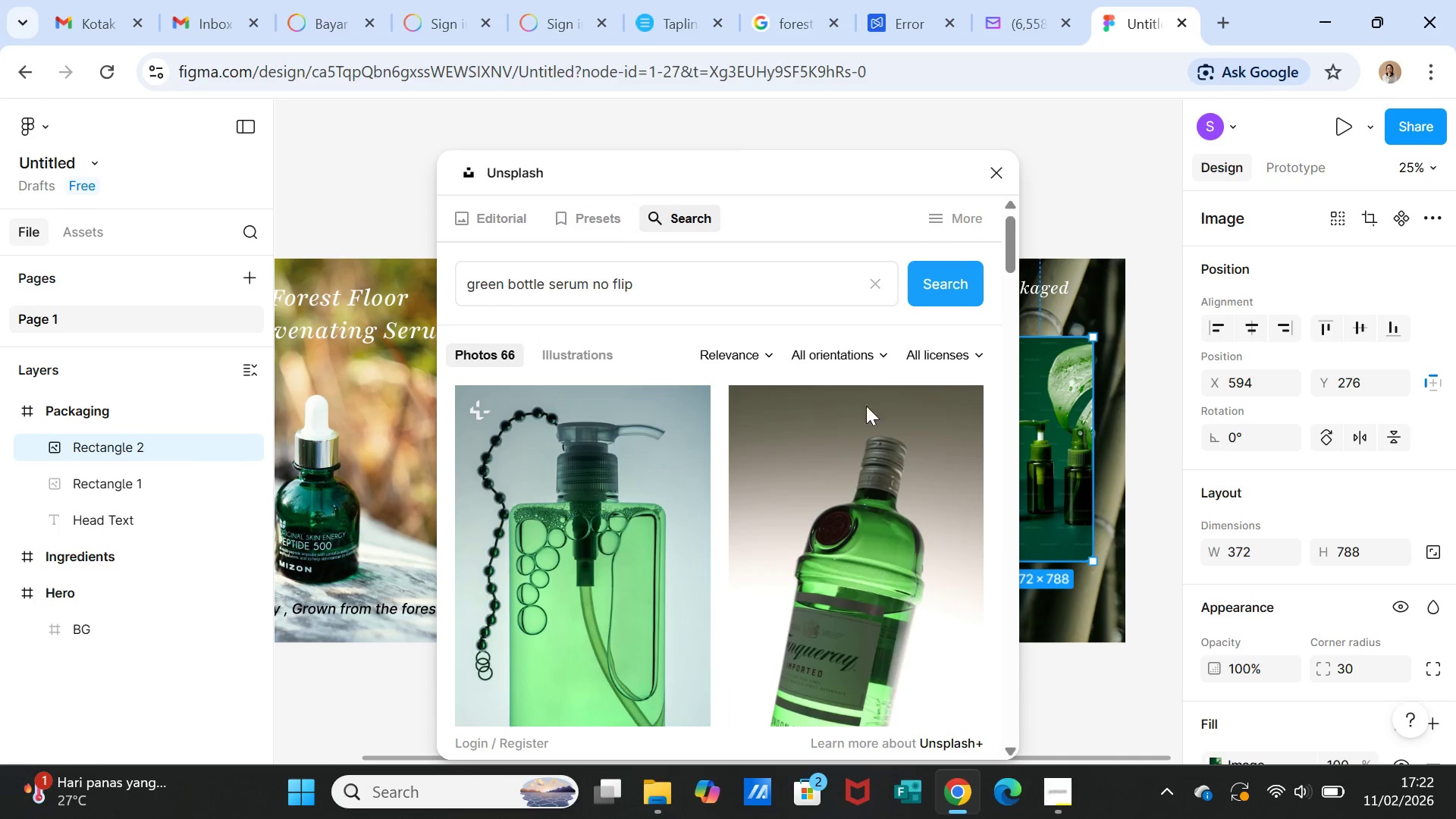 
scroll: coordinate [819, 536], scroll_direction: down, amount: 20.0
 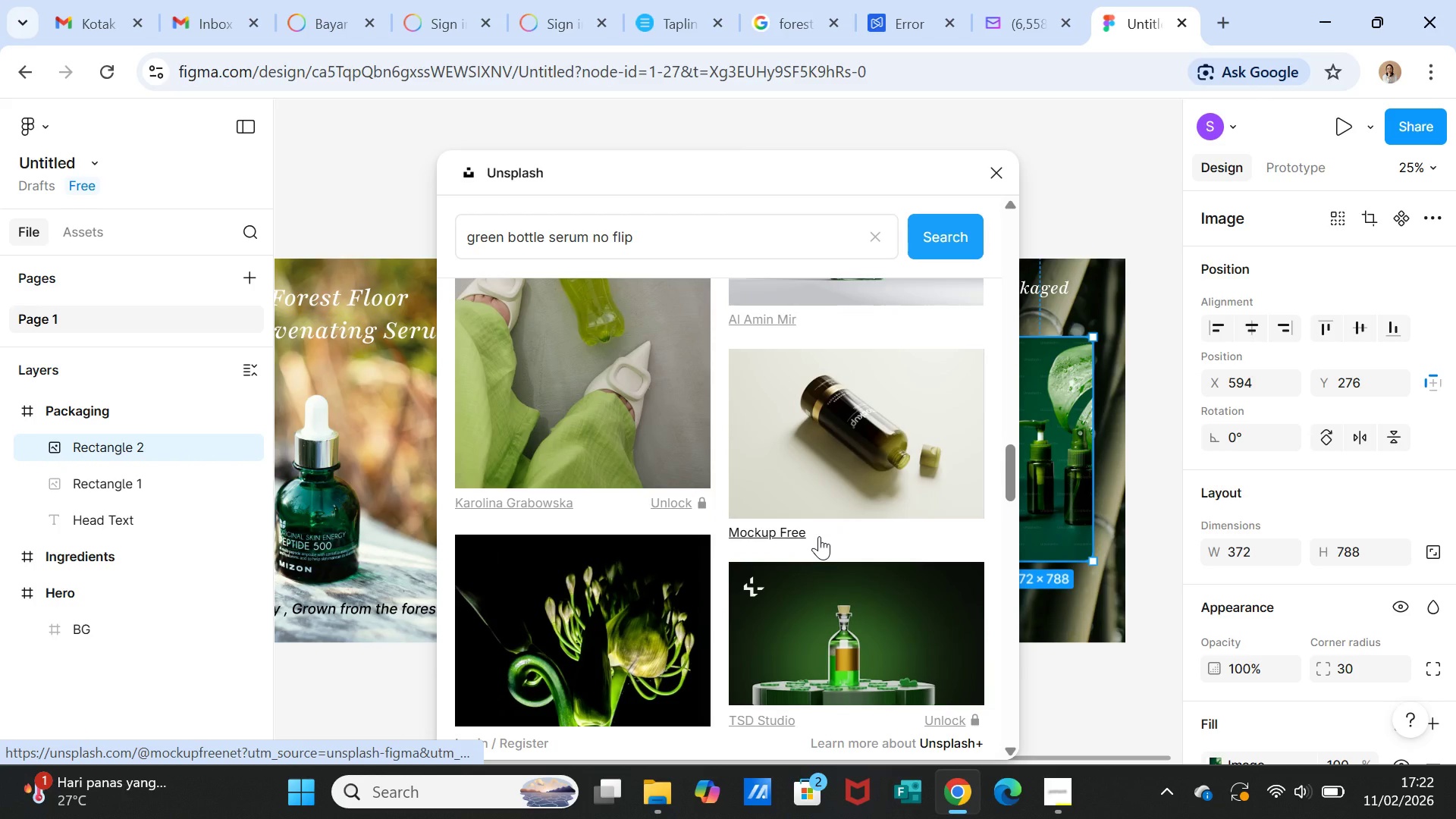 
scroll: coordinate [819, 536], scroll_direction: down, amount: 2.0
 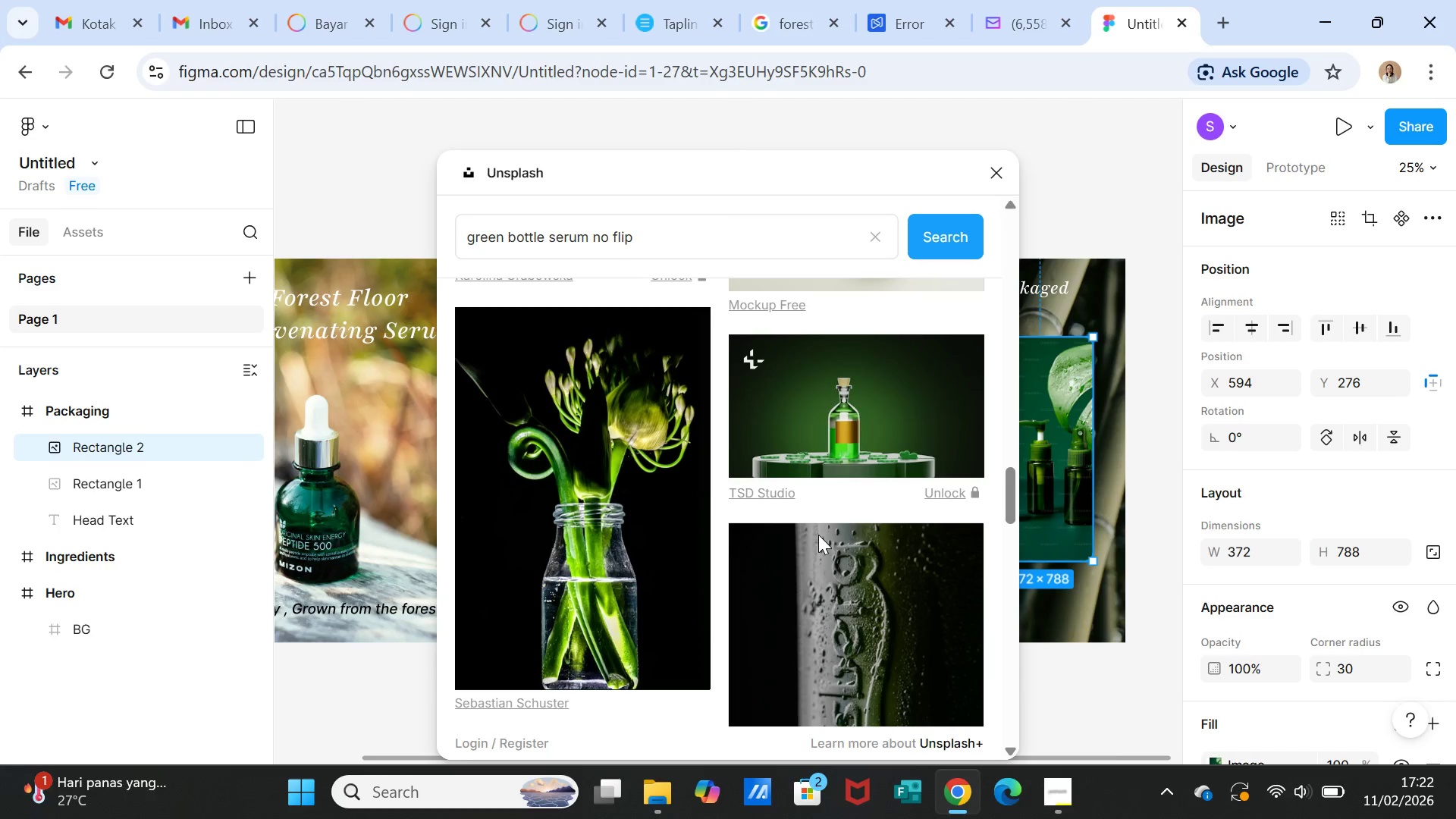 
wait(7.61)
 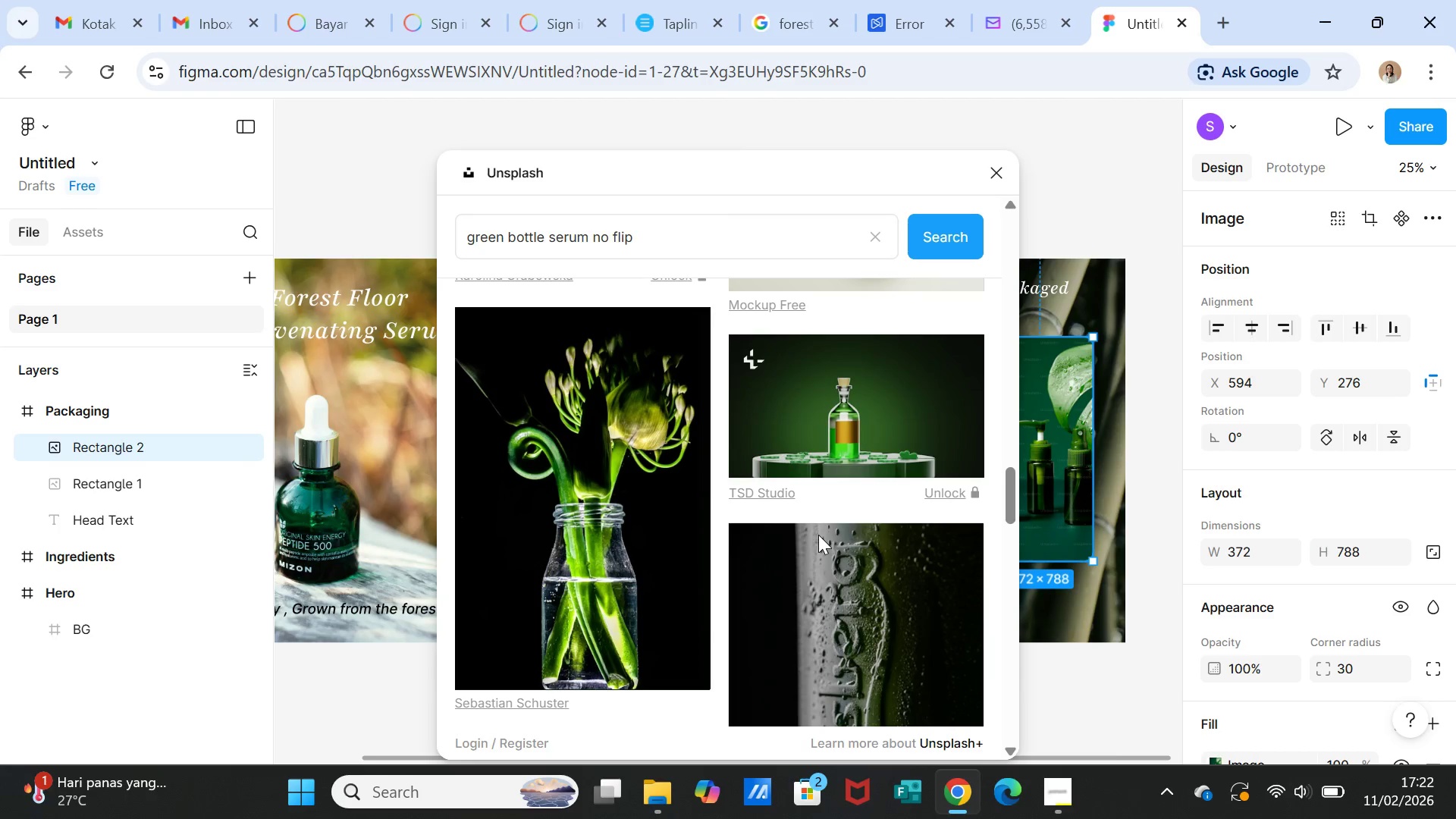 
scroll: coordinate [845, 438], scroll_direction: down, amount: 8.0
 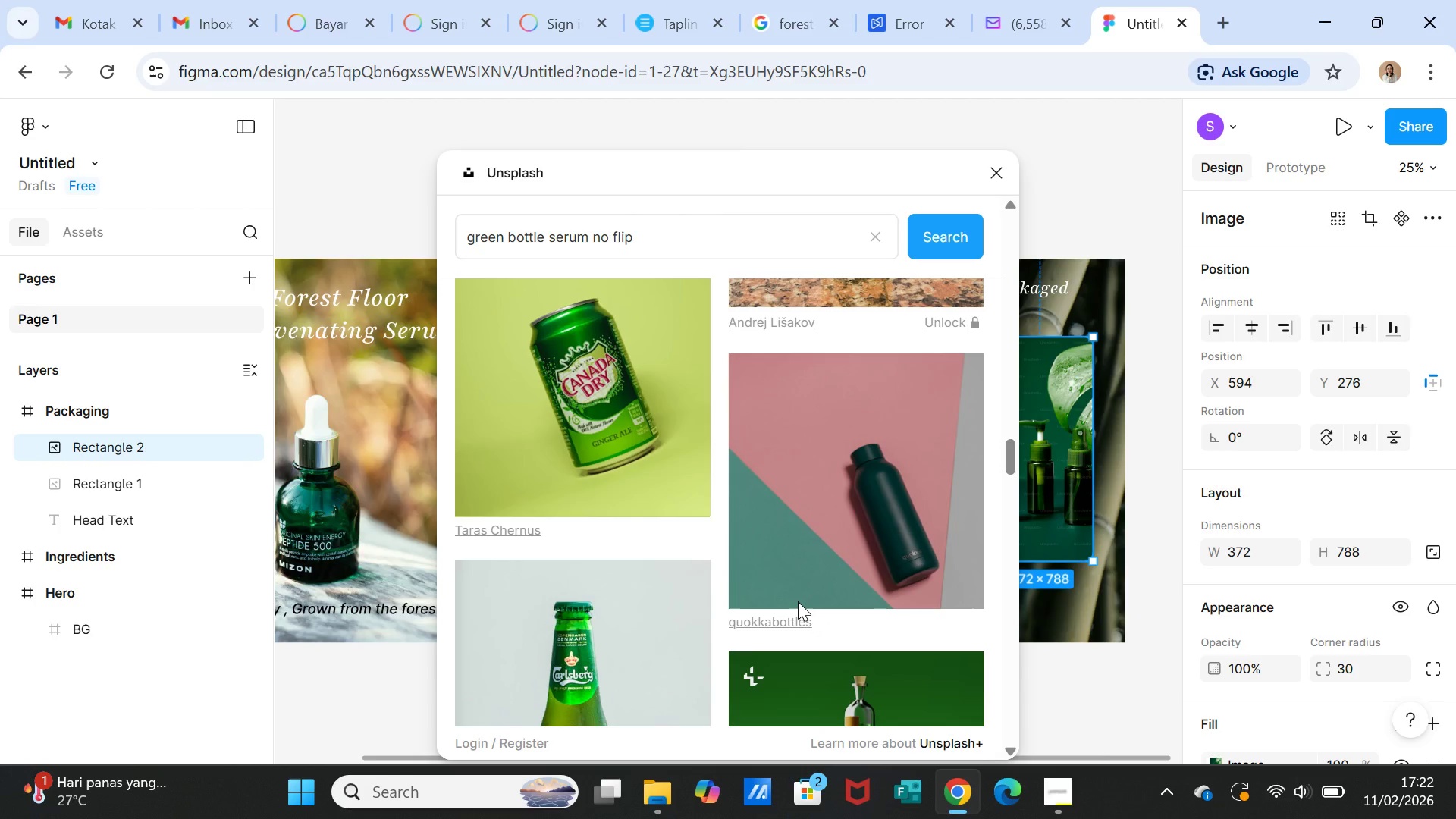 
wait(5.06)
 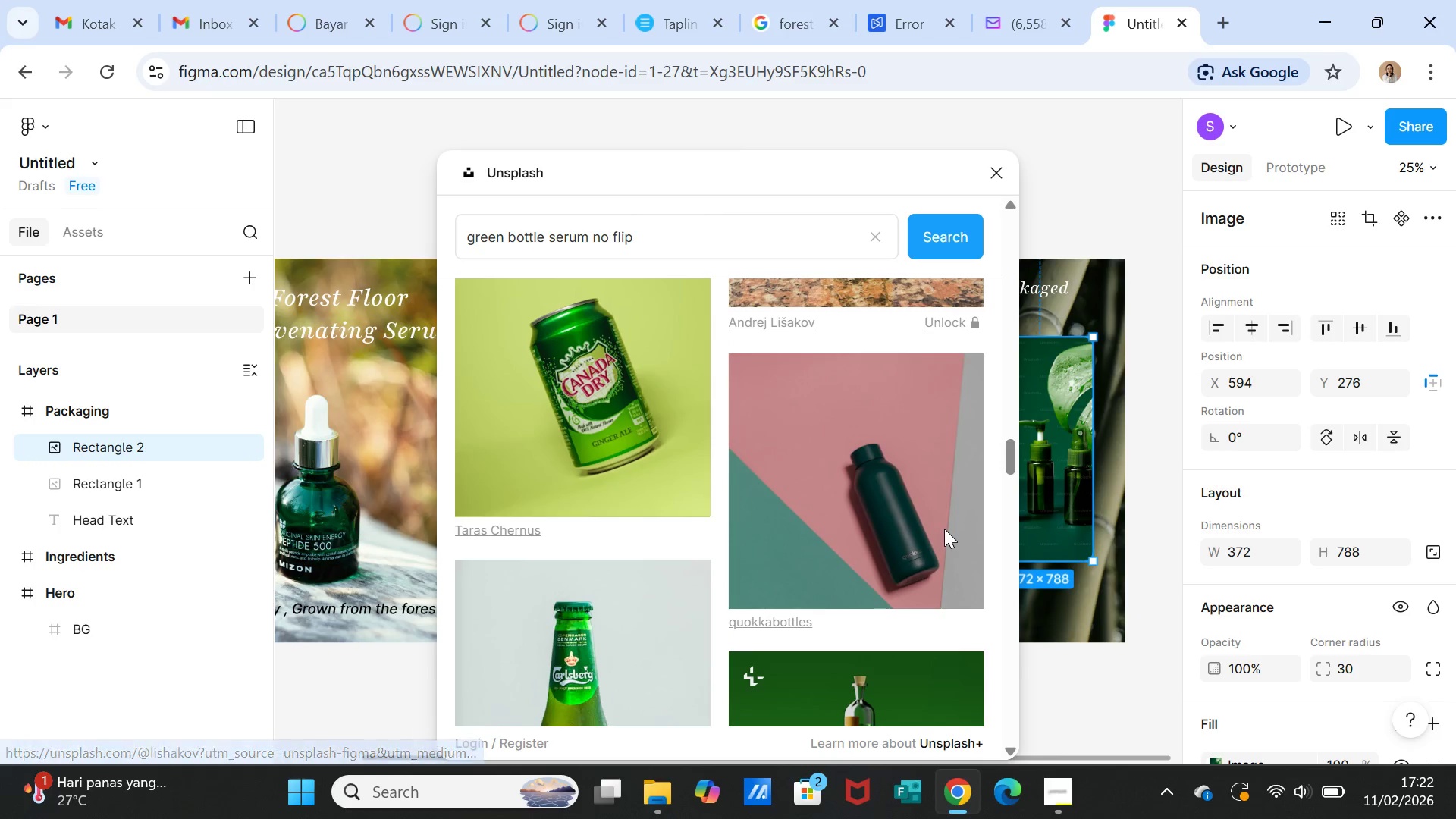 
scroll: coordinate [915, 364], scroll_direction: down, amount: 16.0
 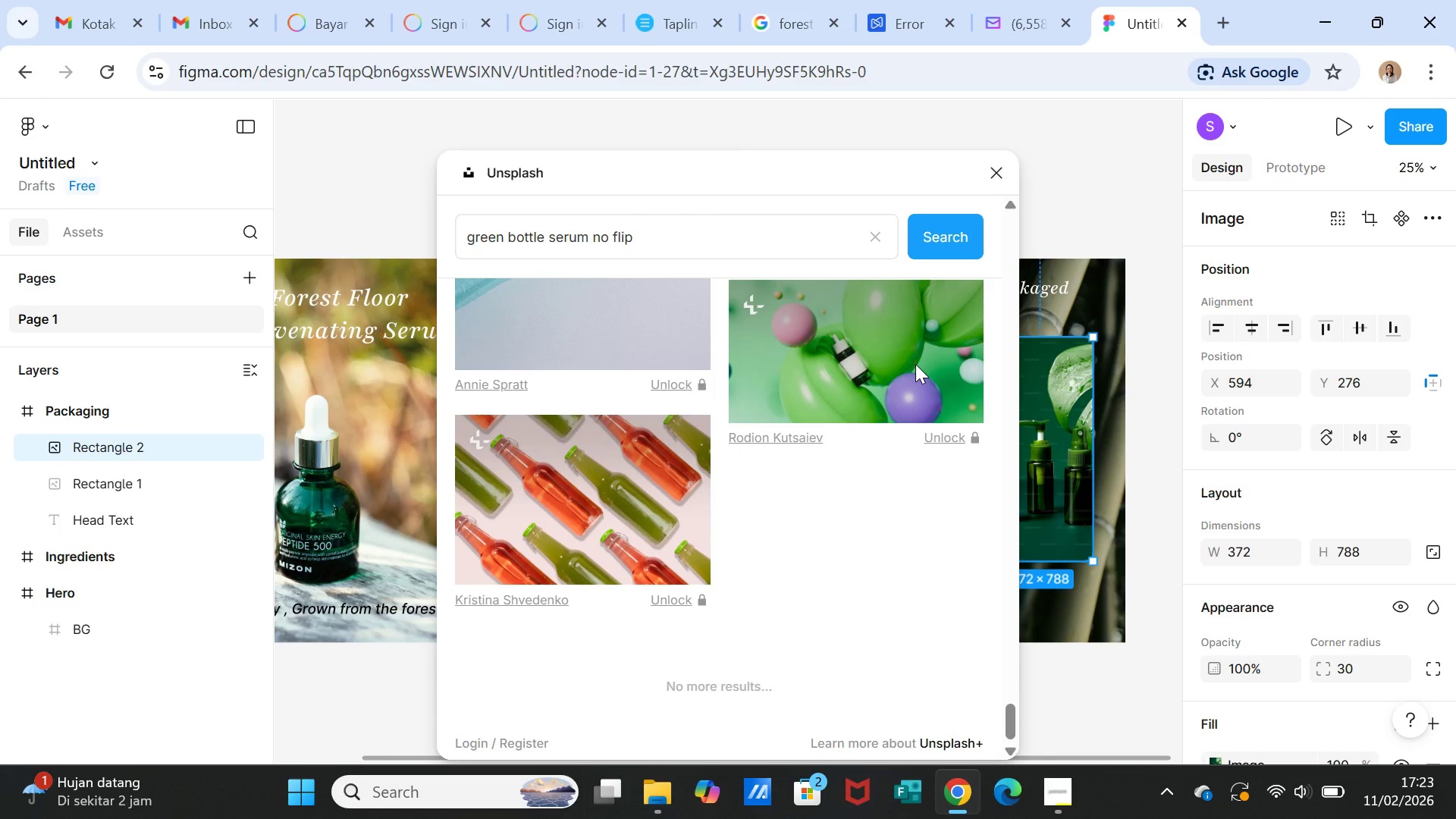 
scroll: coordinate [915, 365], scroll_direction: up, amount: 5.0
 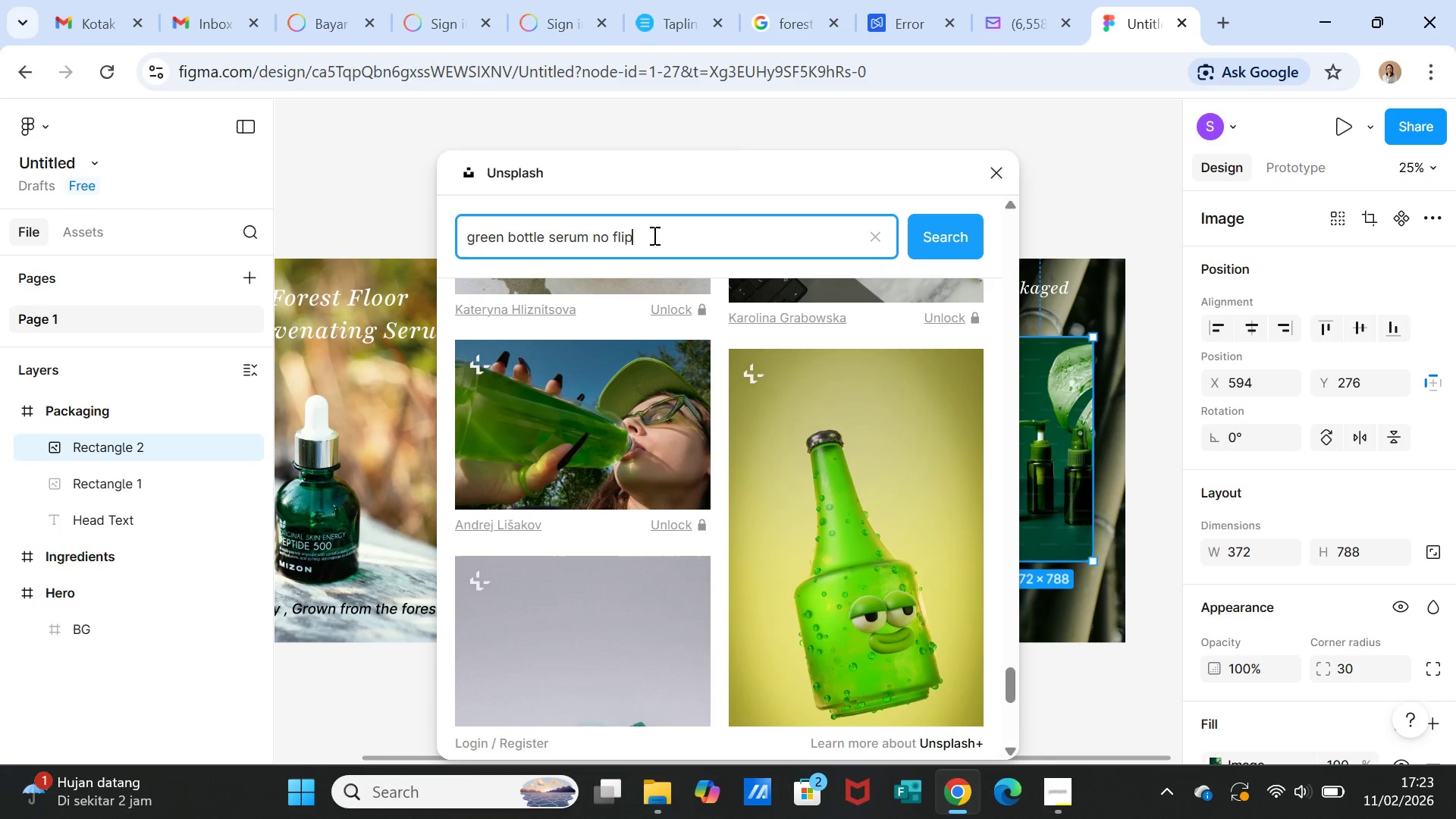 
double_click([653, 235])
 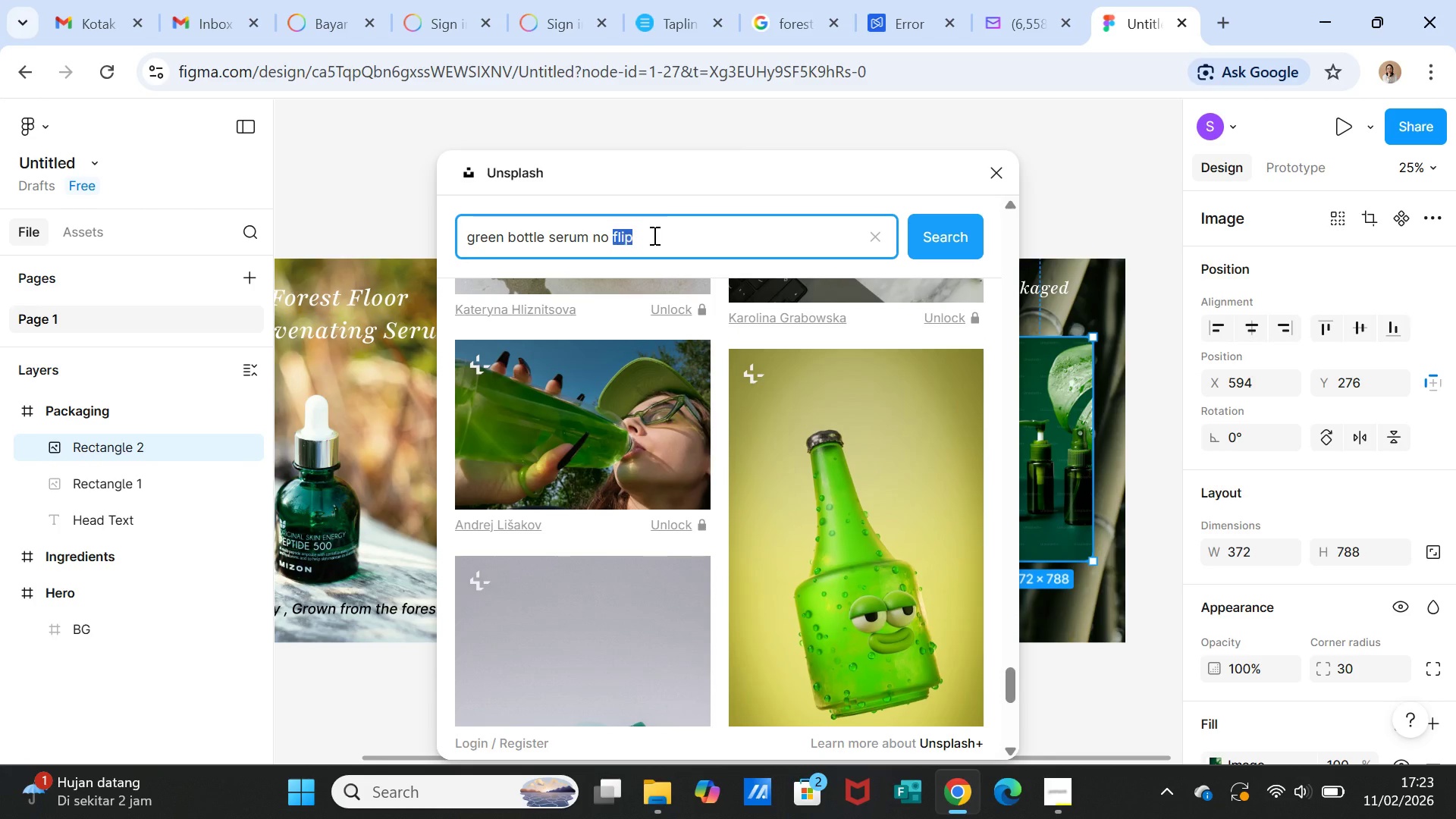 
key(Backspace)
 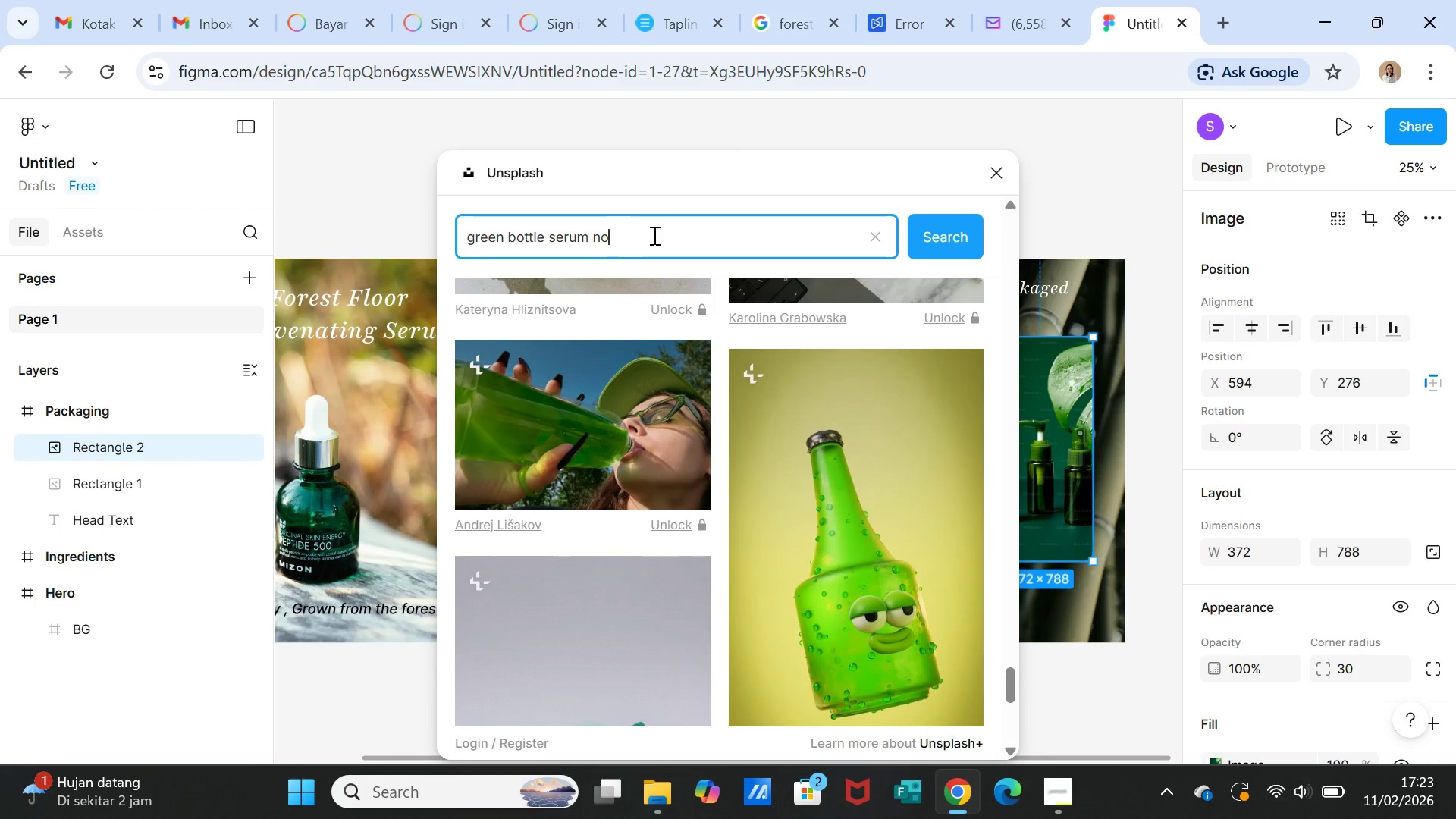 
key(Backspace)
 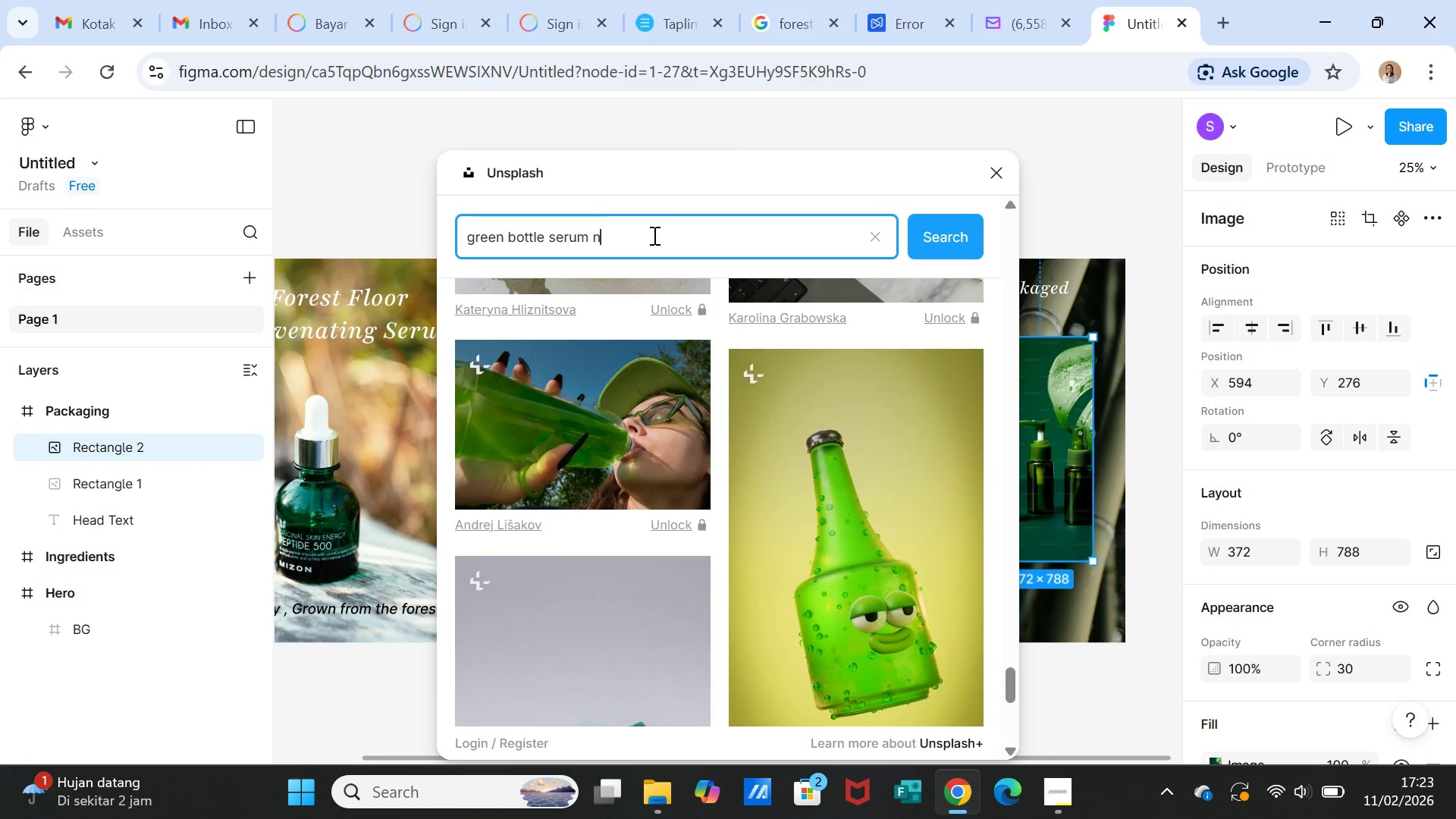 
key(Backspace)
 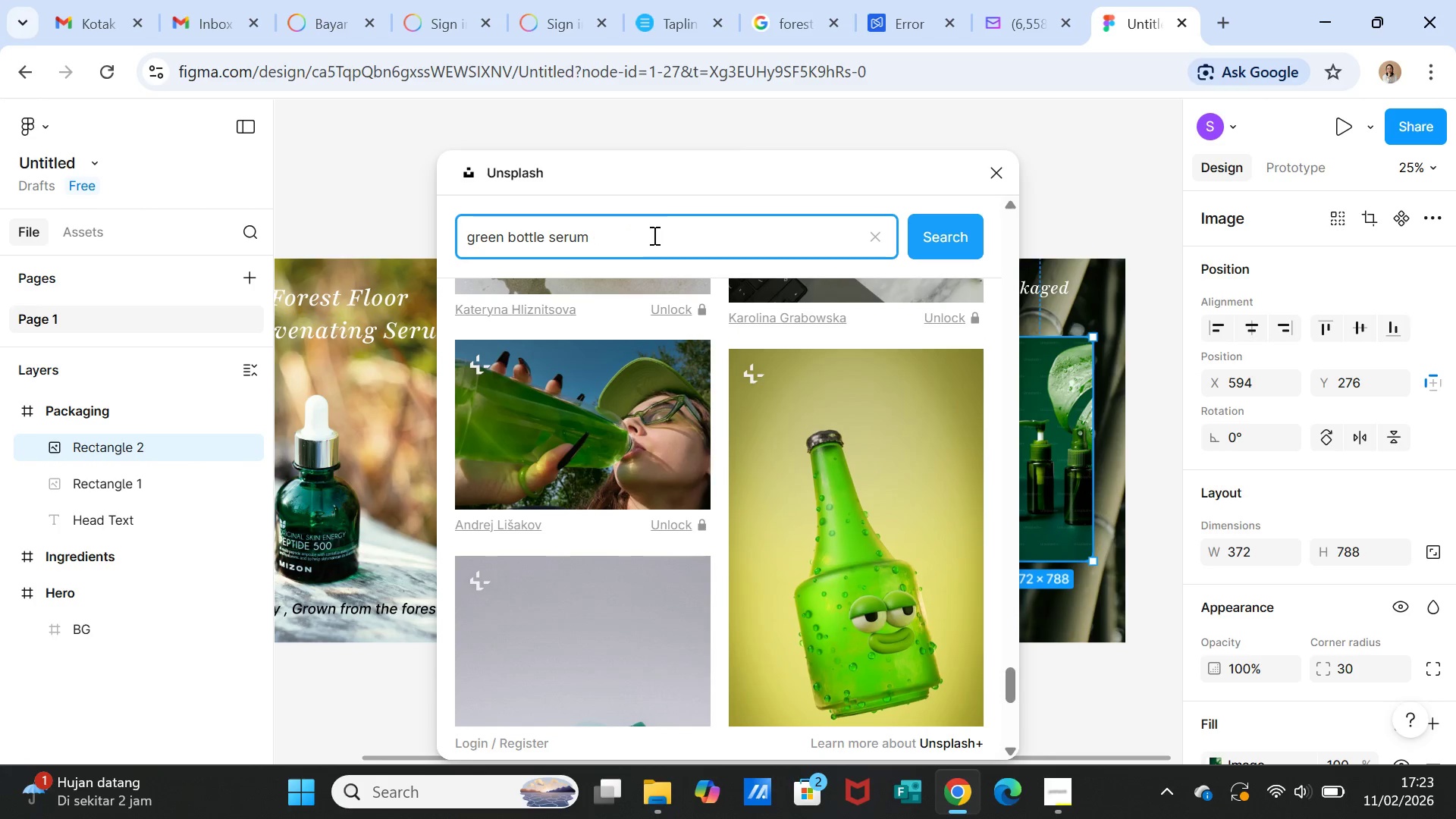 
key(Backspace)
 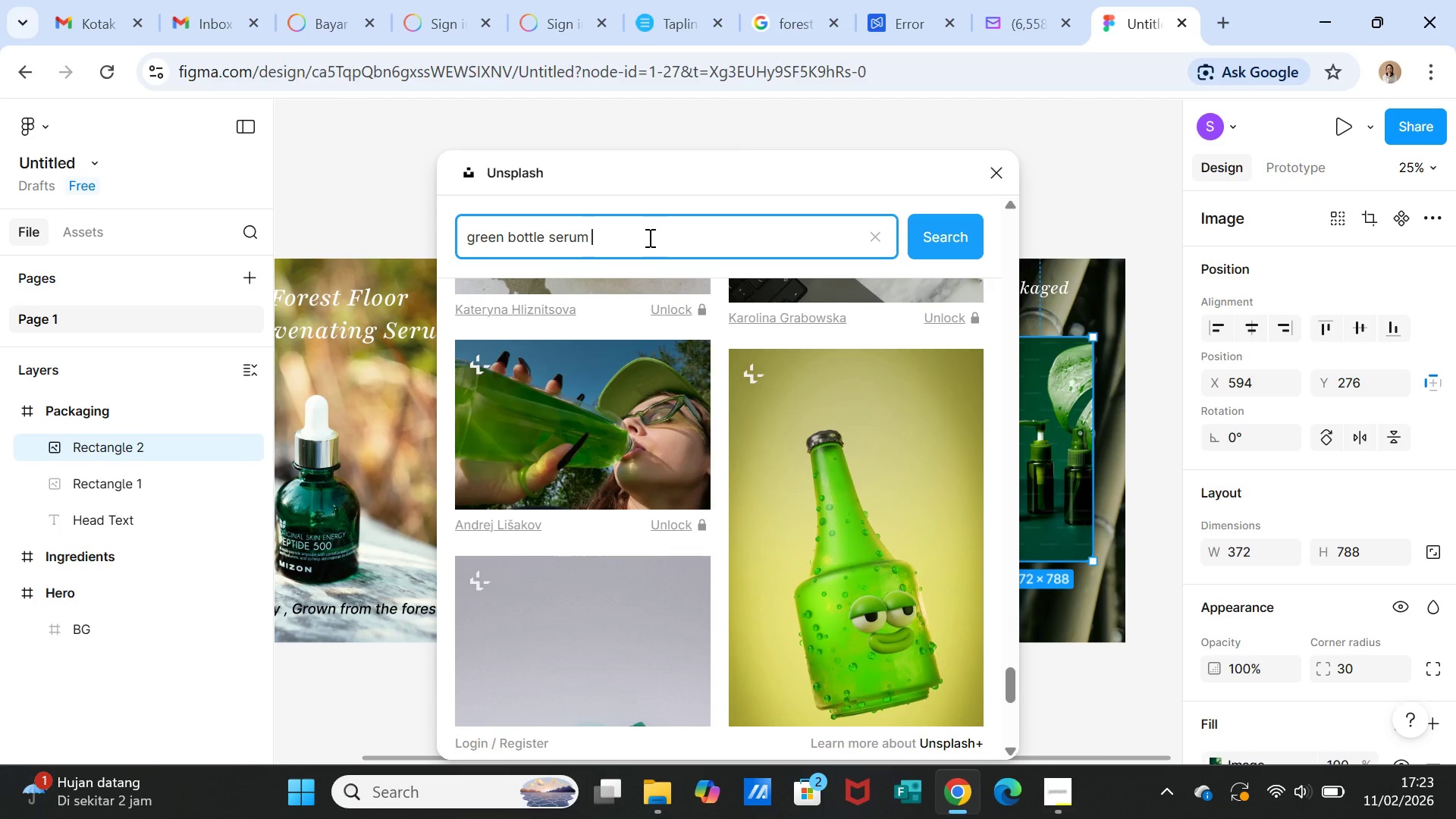 
left_click_drag(start_coordinate=[648, 238], to_coordinate=[320, 210])
 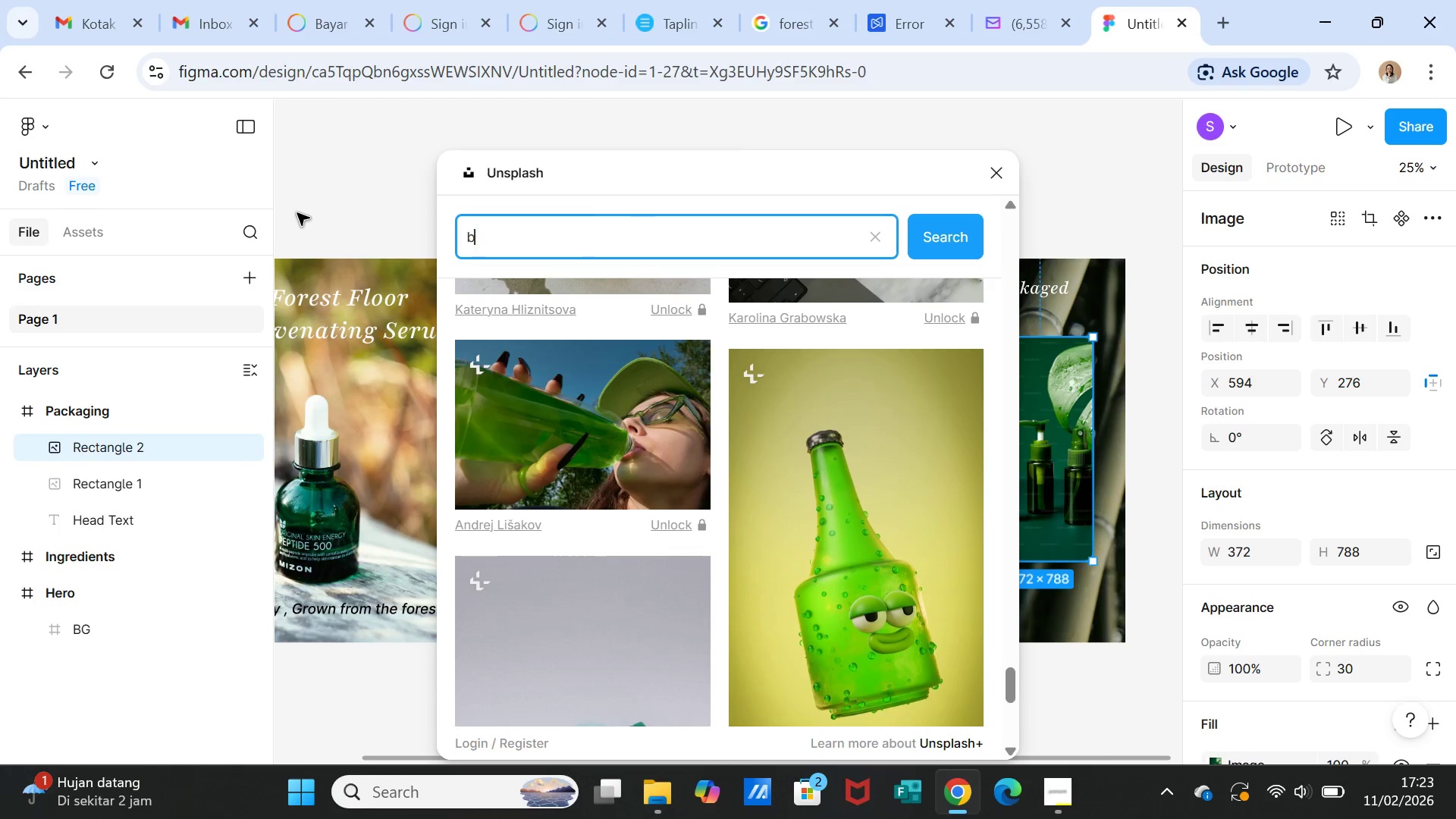 
type(bottle serum no flip)
 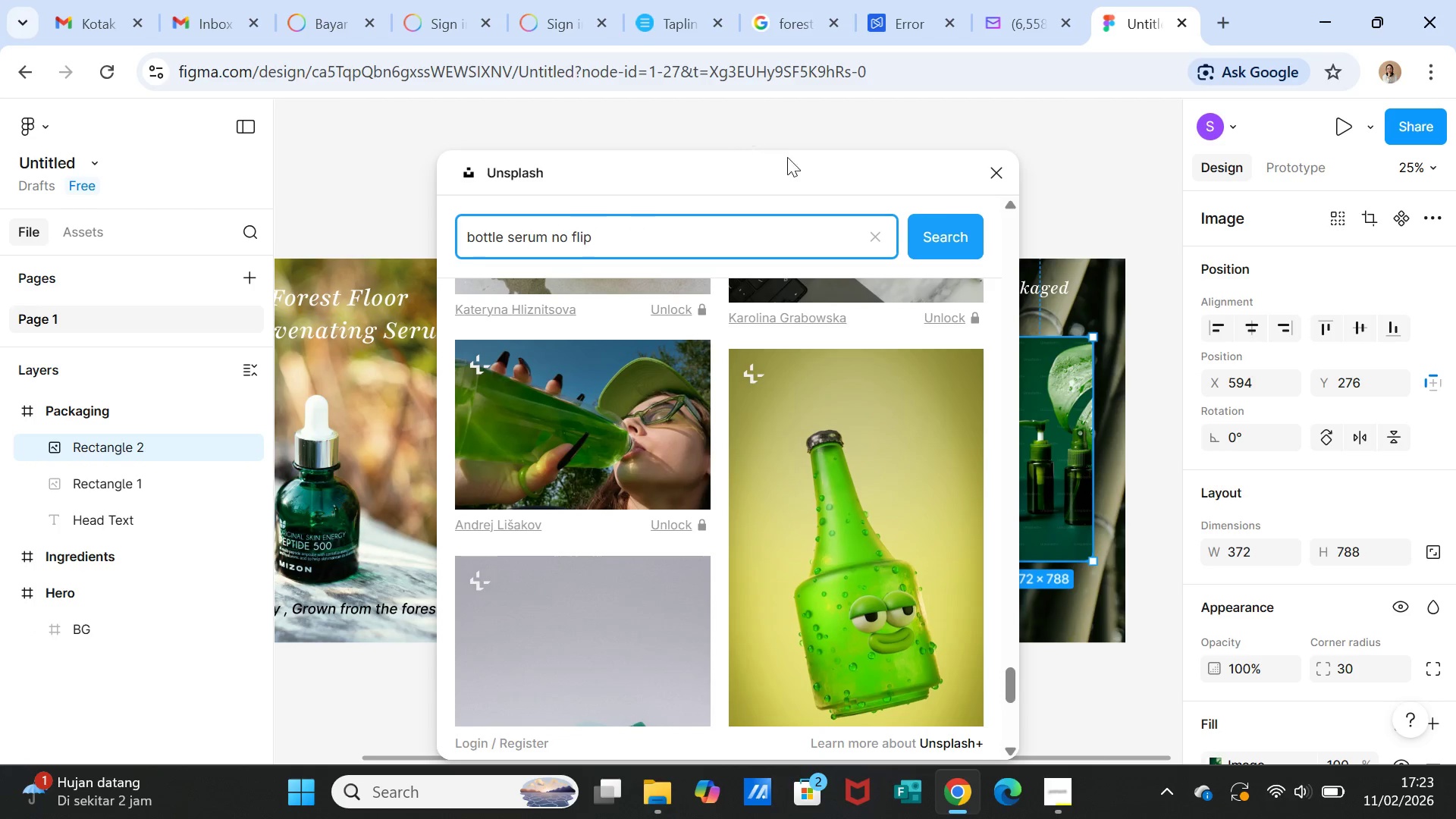 
left_click([946, 235])
 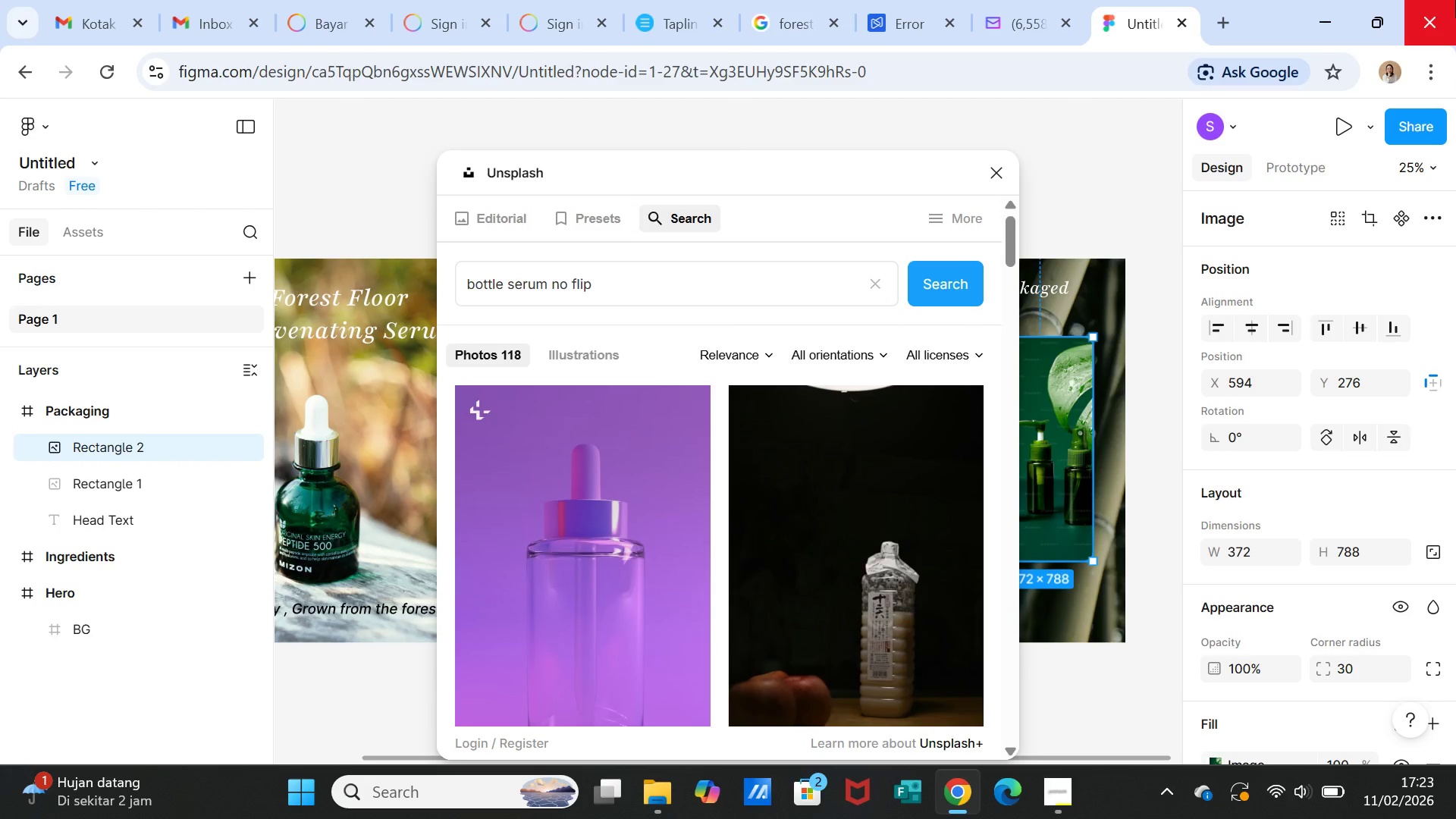 
wait(6.58)
 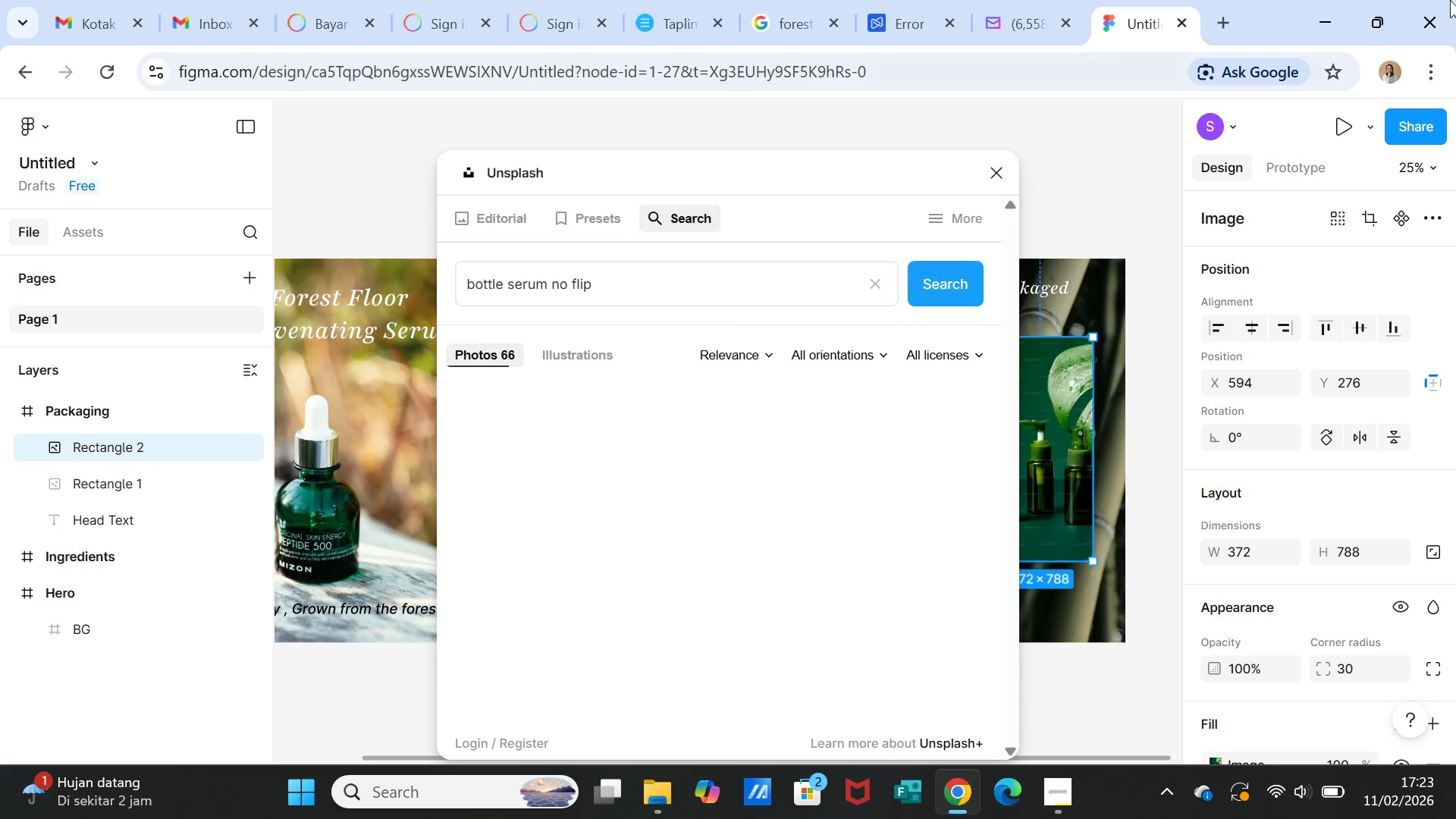 
scroll: coordinate [872, 536], scroll_direction: down, amount: 7.0
 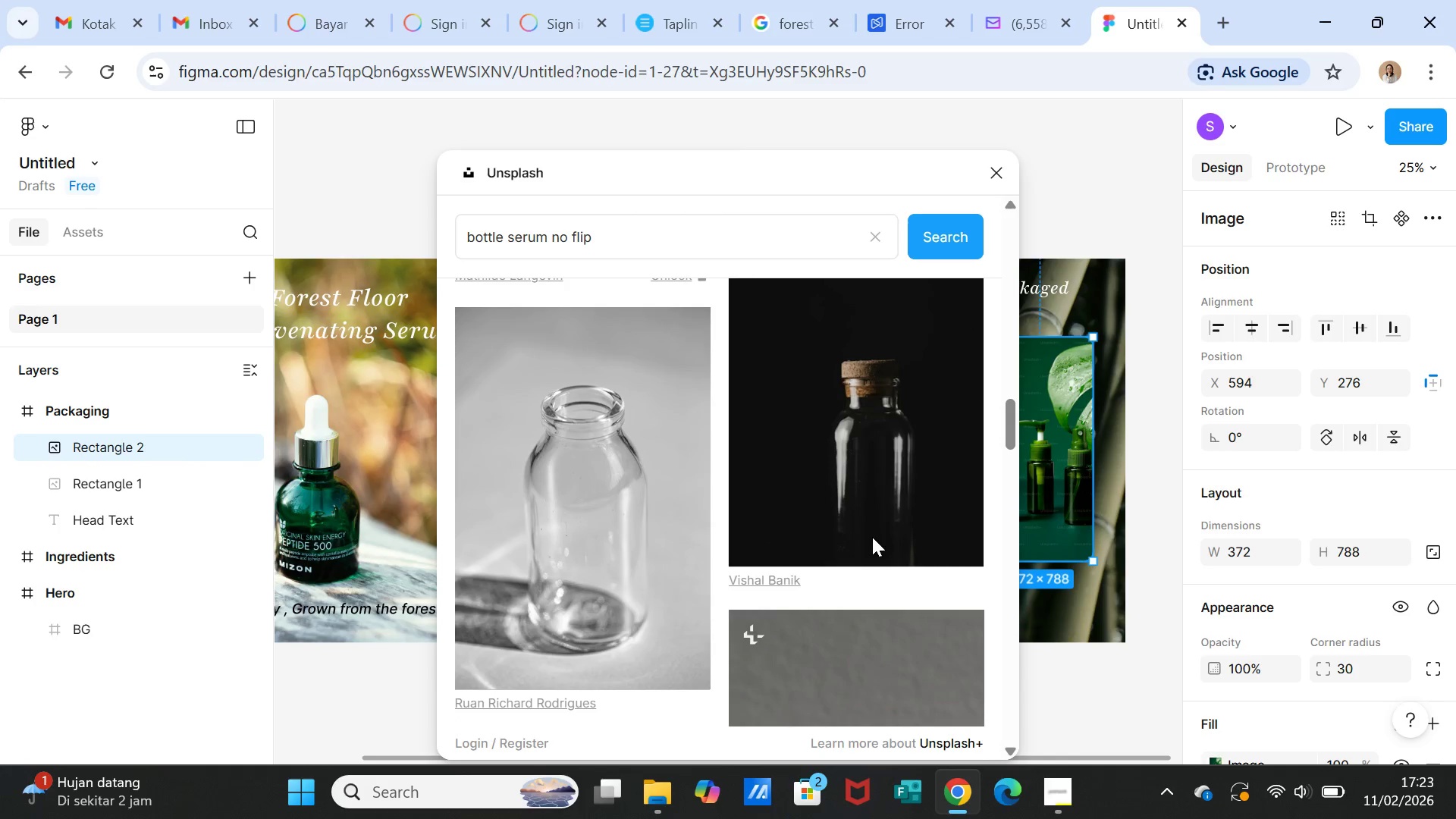 
left_click([635, 544])
 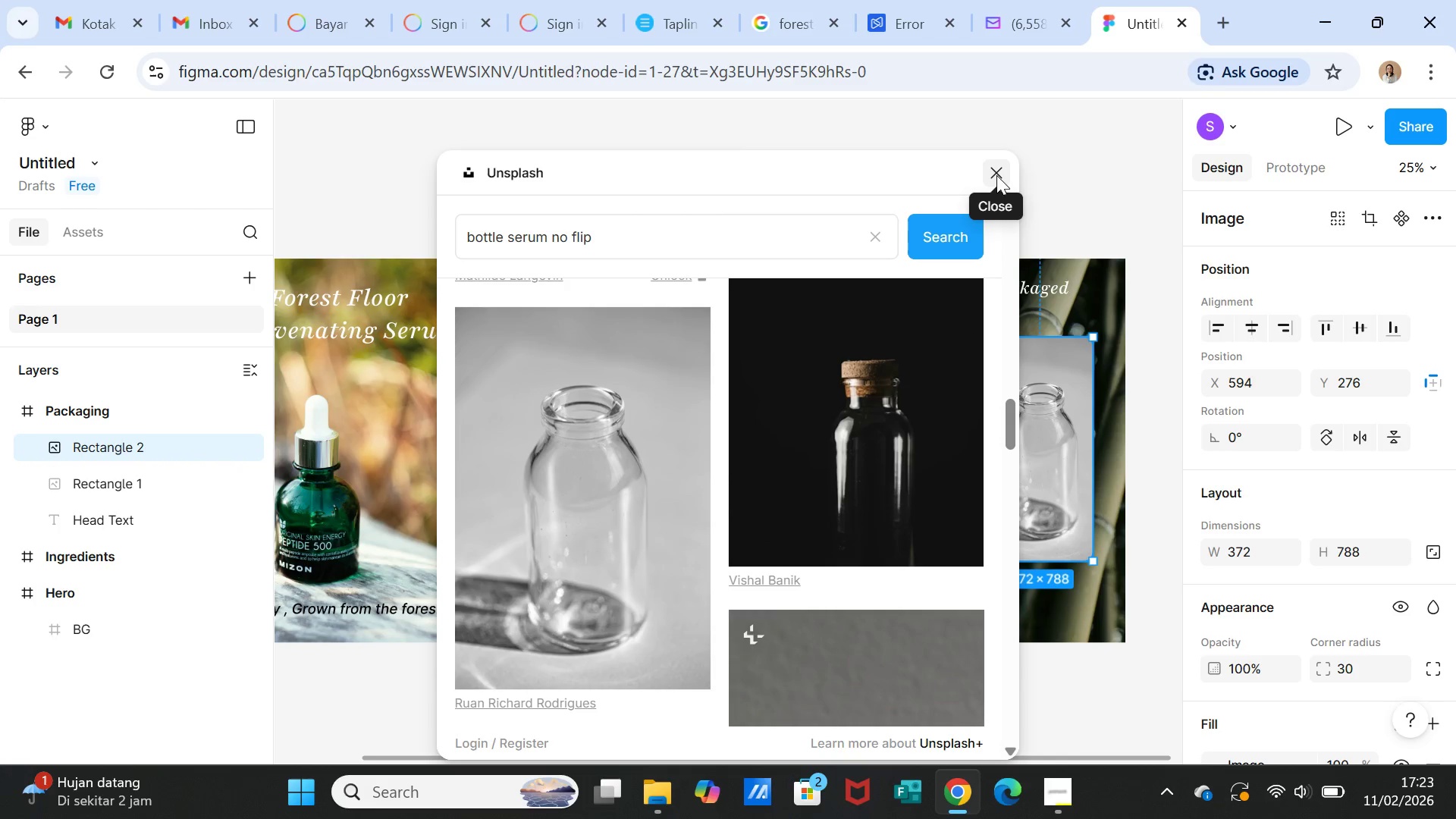 
left_click([996, 174])
 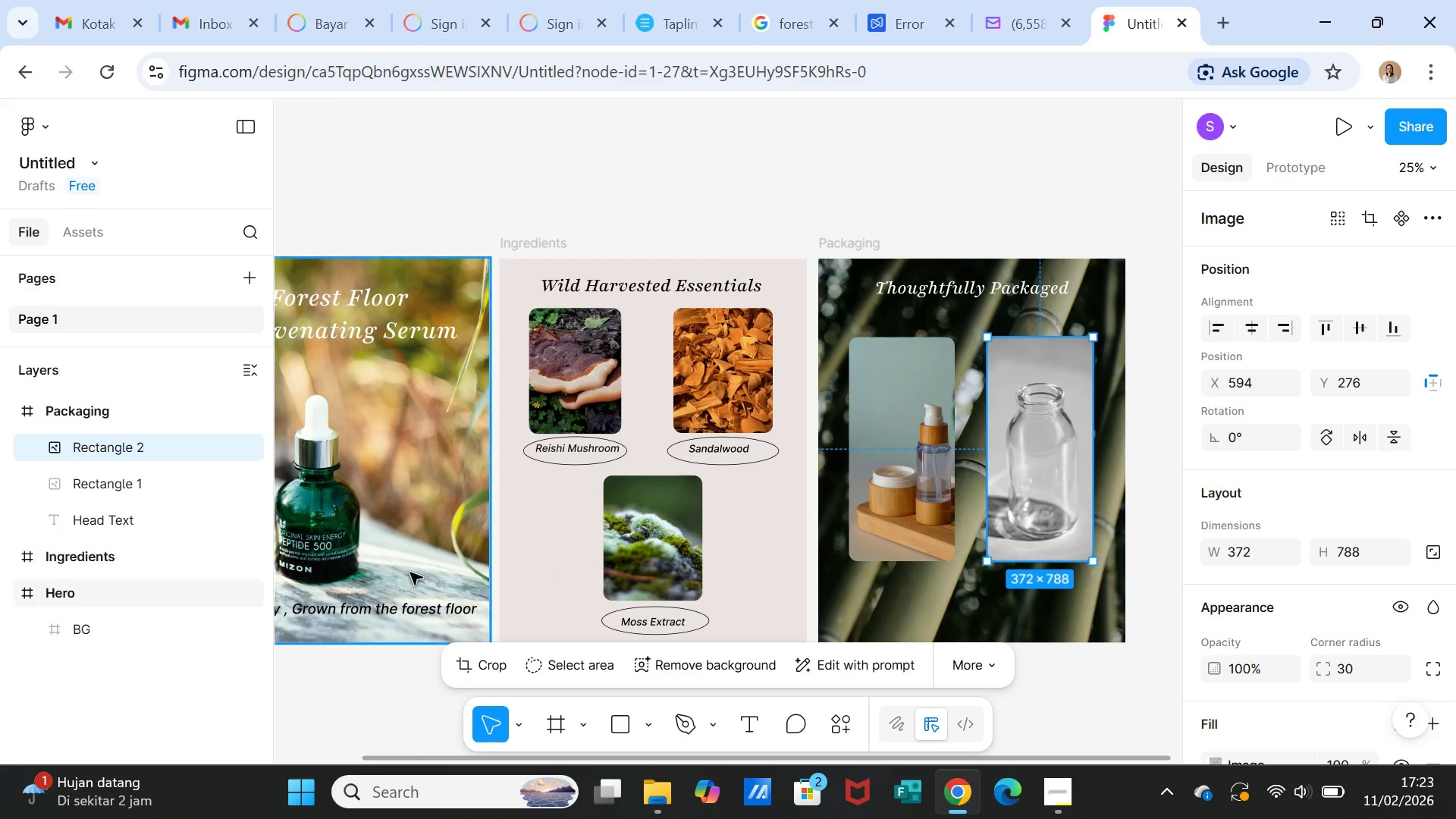 
left_click([374, 570])
 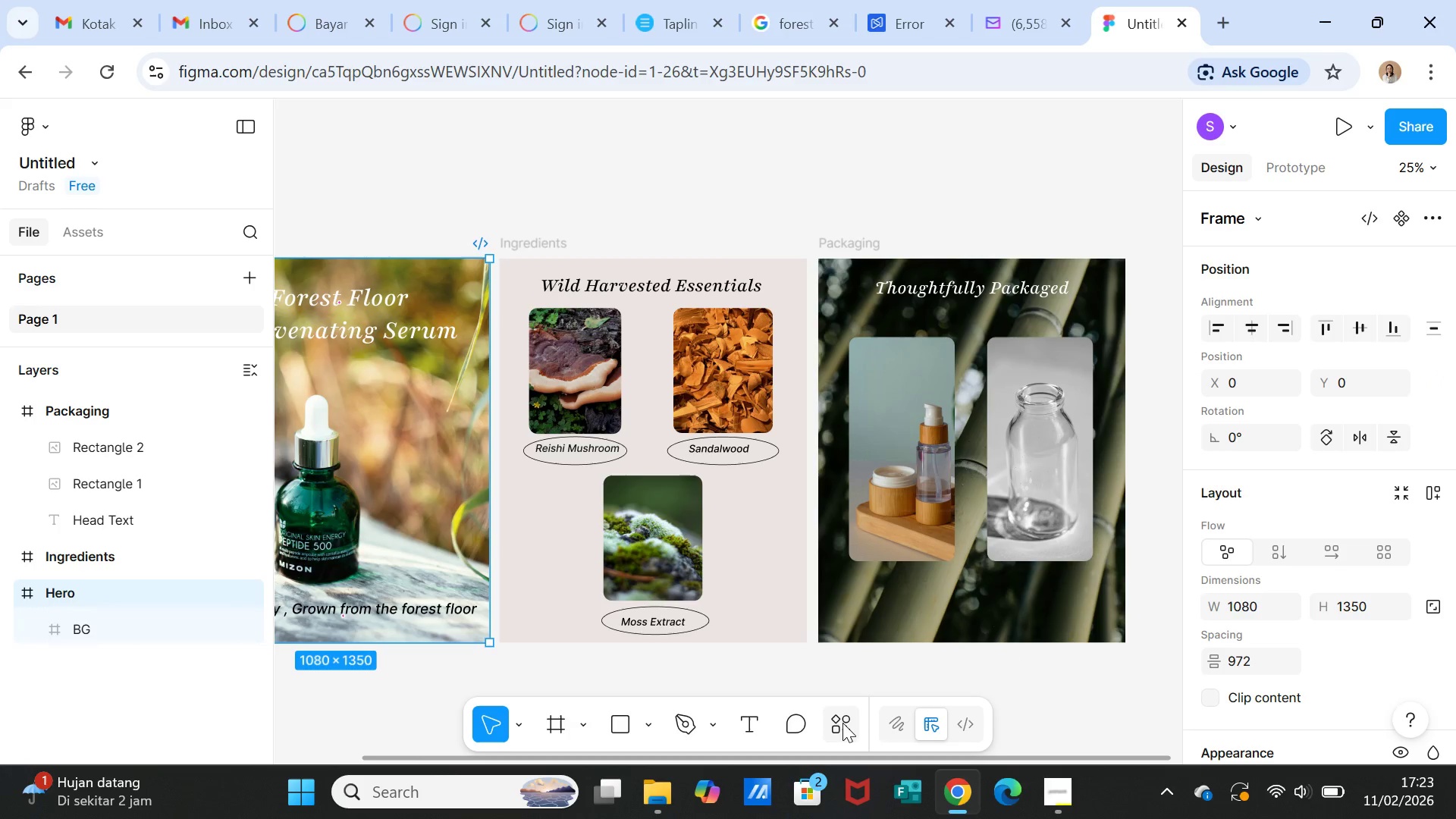 
left_click([842, 721])
 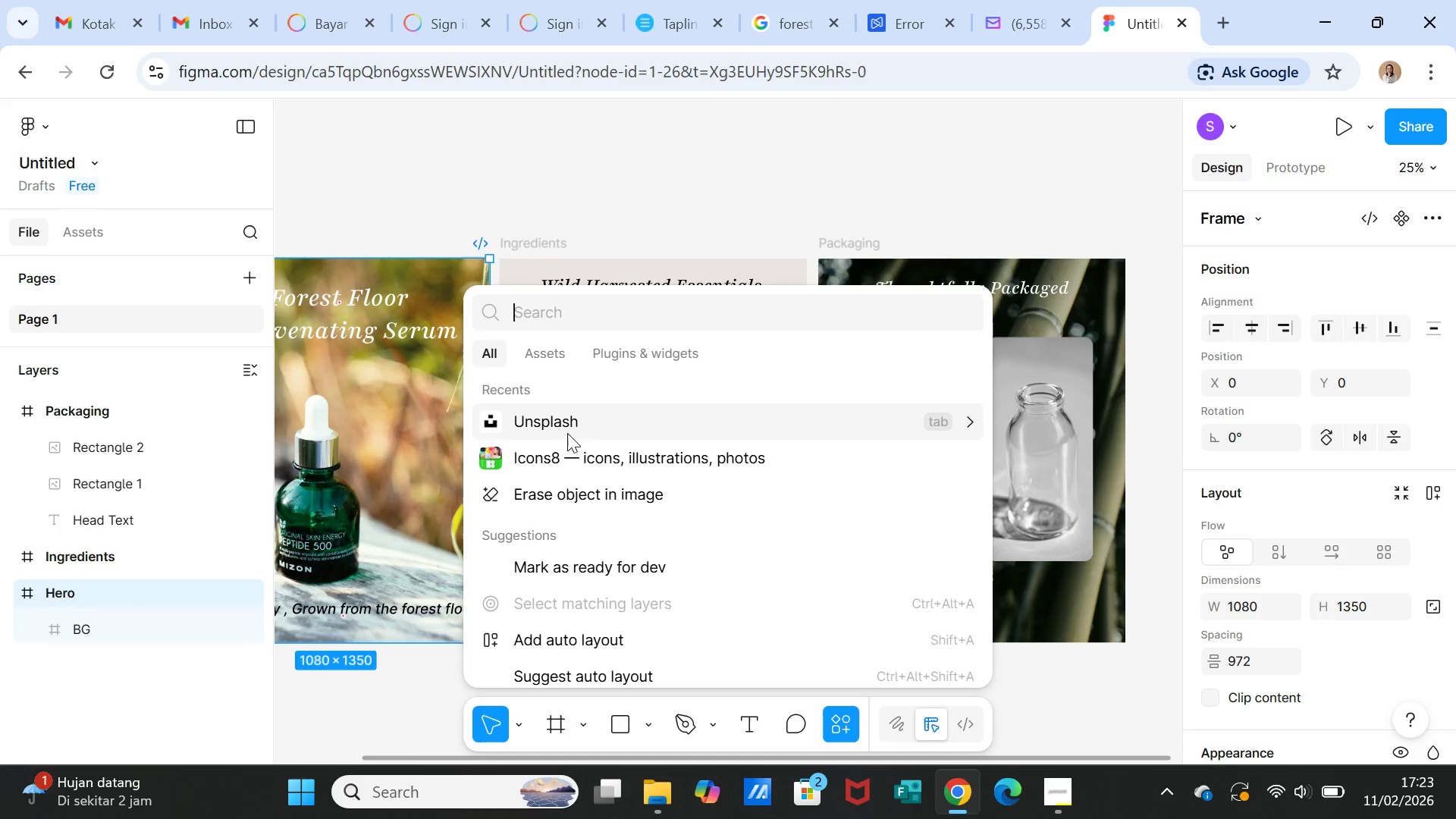 
left_click([569, 423])
 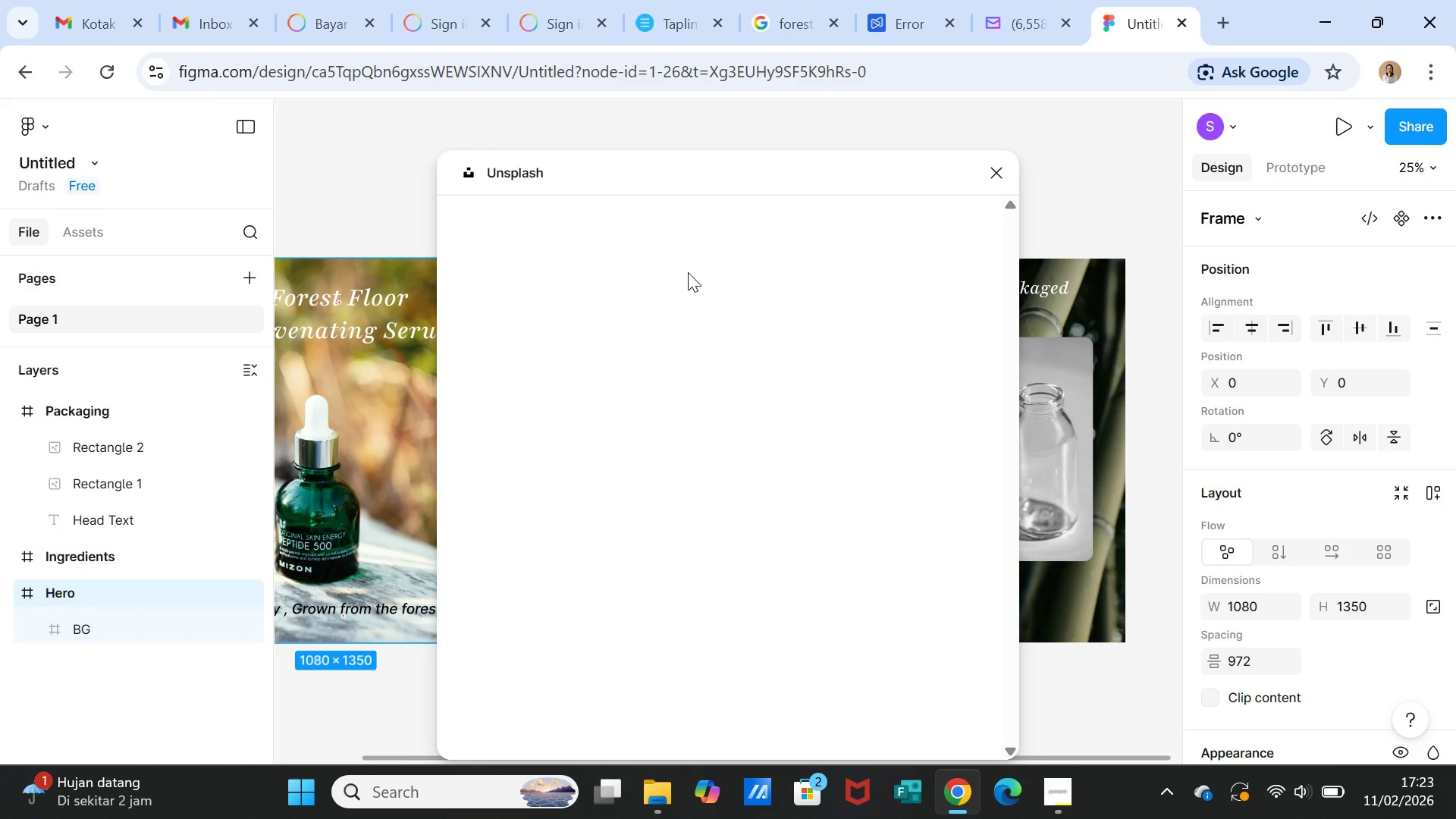 
left_click([687, 265])
 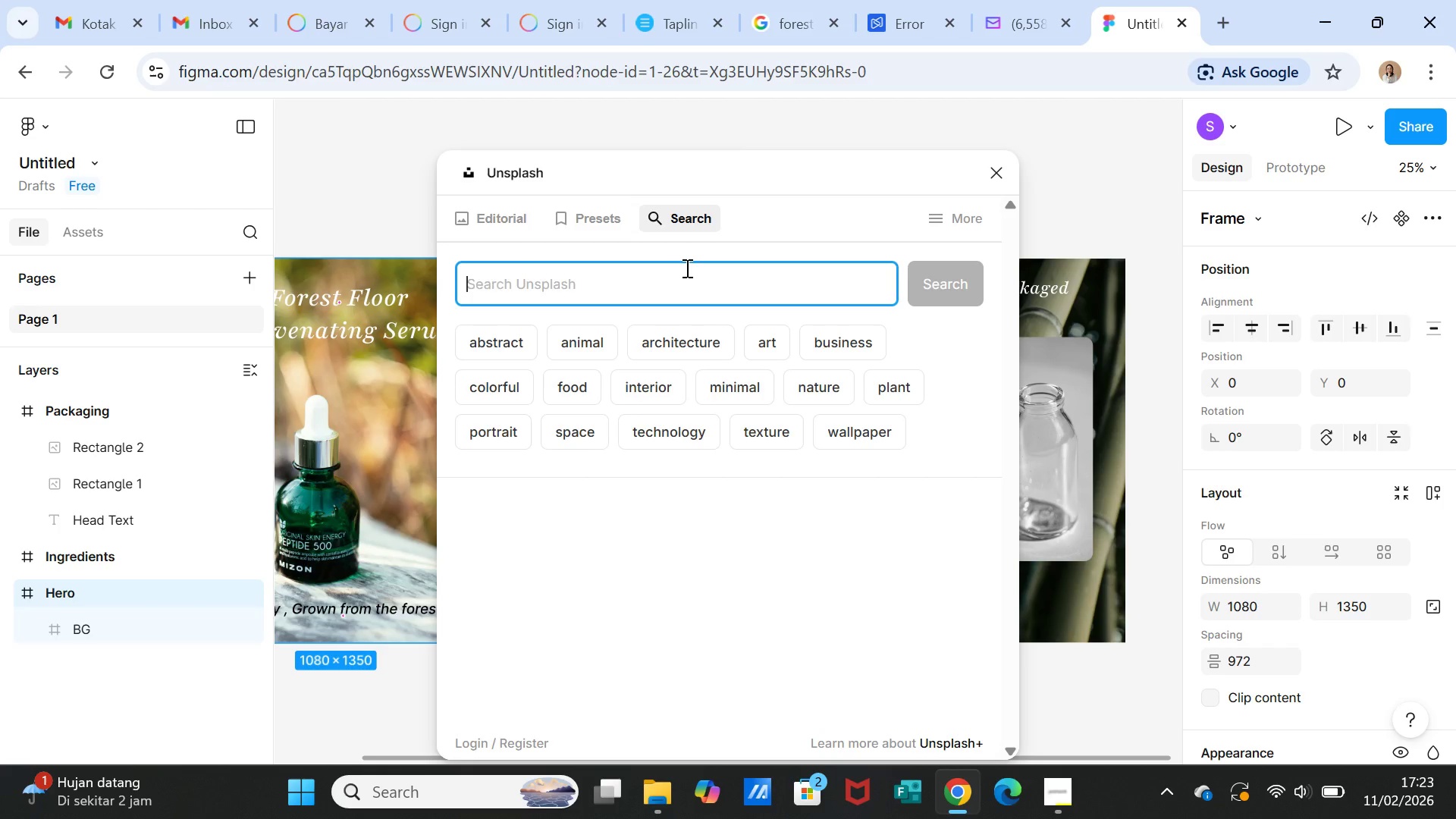 
type(bottle serum from wood)
 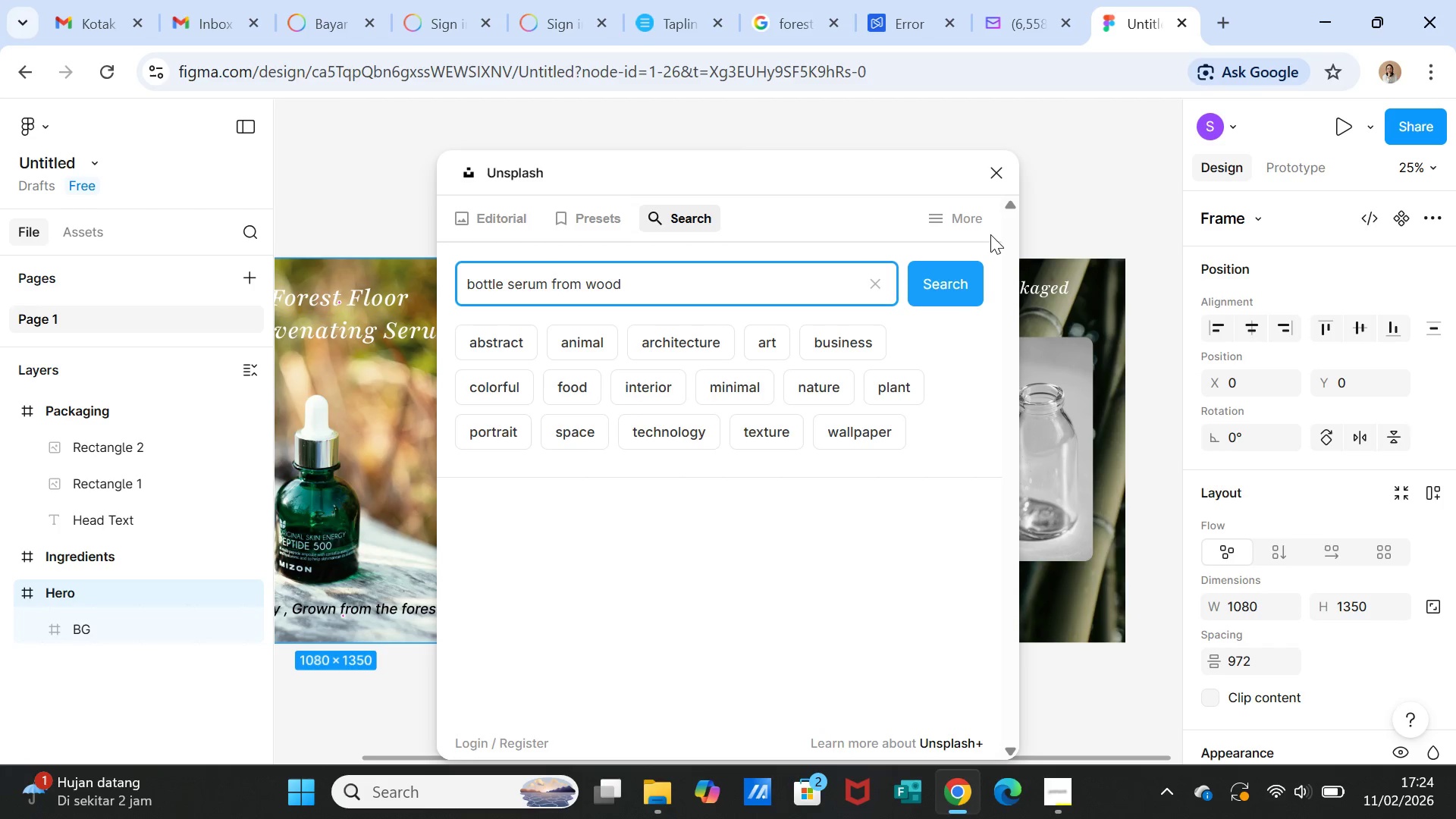 
left_click([949, 265])
 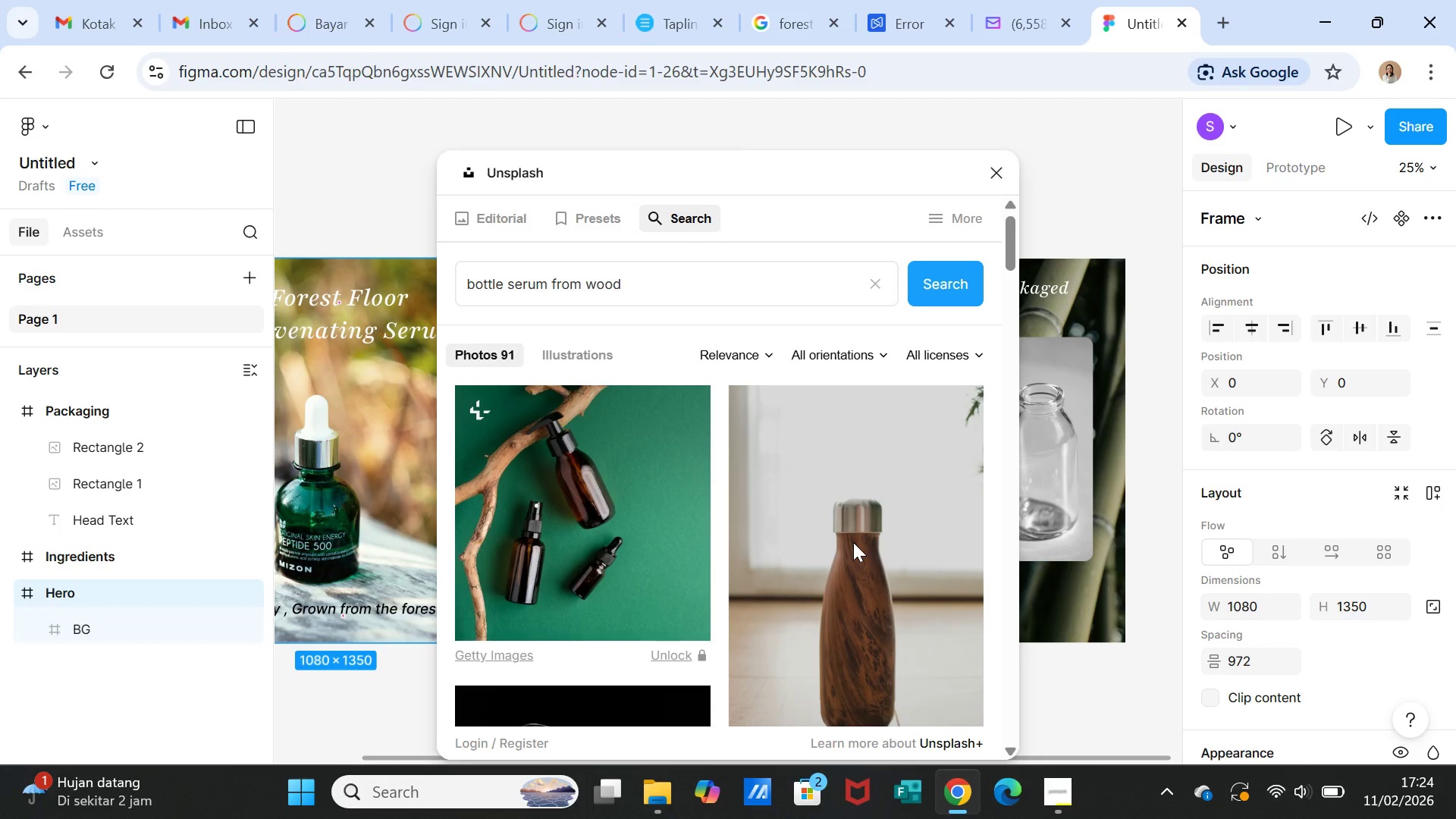 
scroll: coordinate [853, 542], scroll_direction: down, amount: 8.0
 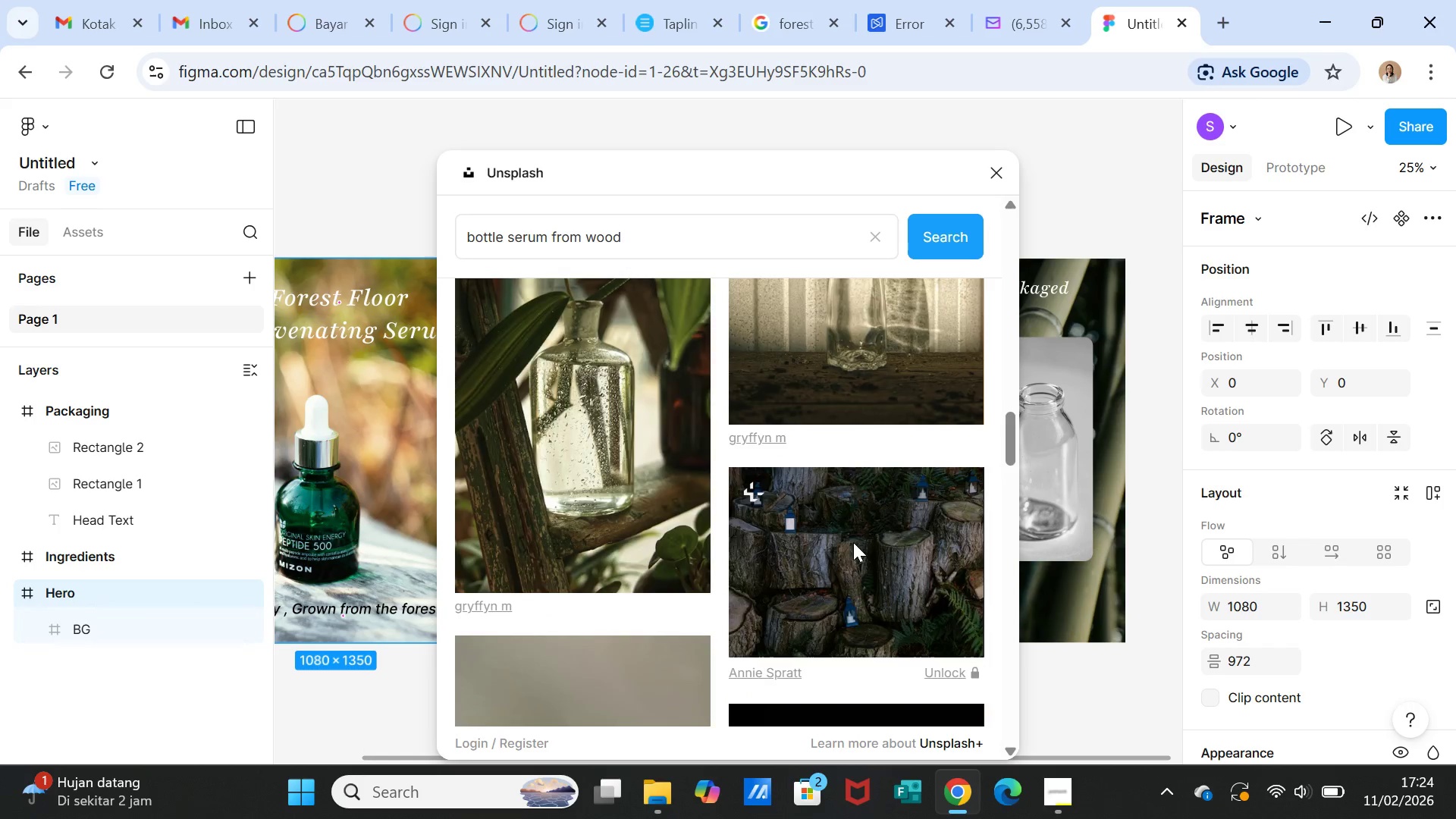 
scroll: coordinate [853, 542], scroll_direction: up, amount: 3.0
 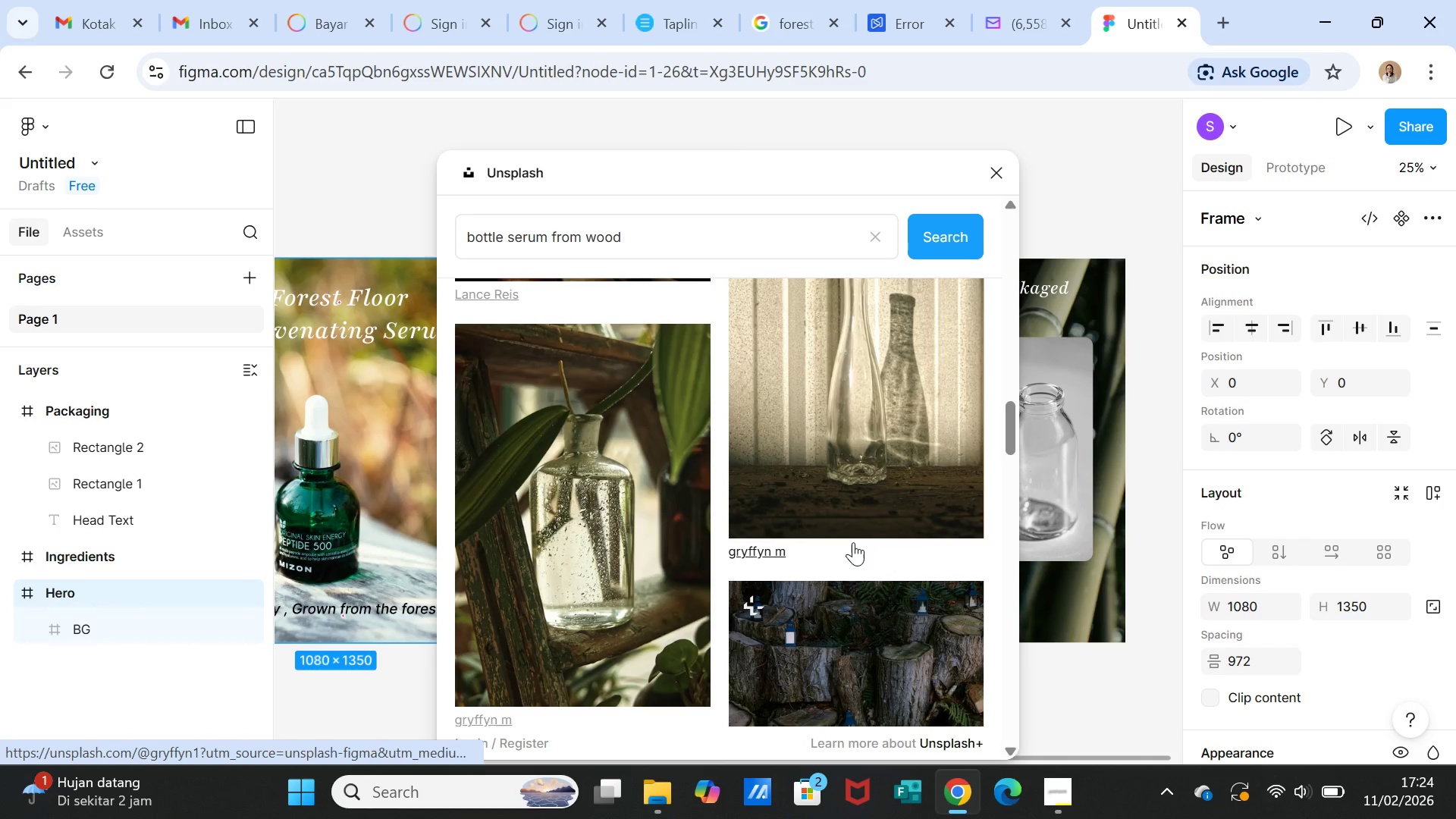 
scroll: coordinate [852, 542], scroll_direction: down, amount: 14.0
 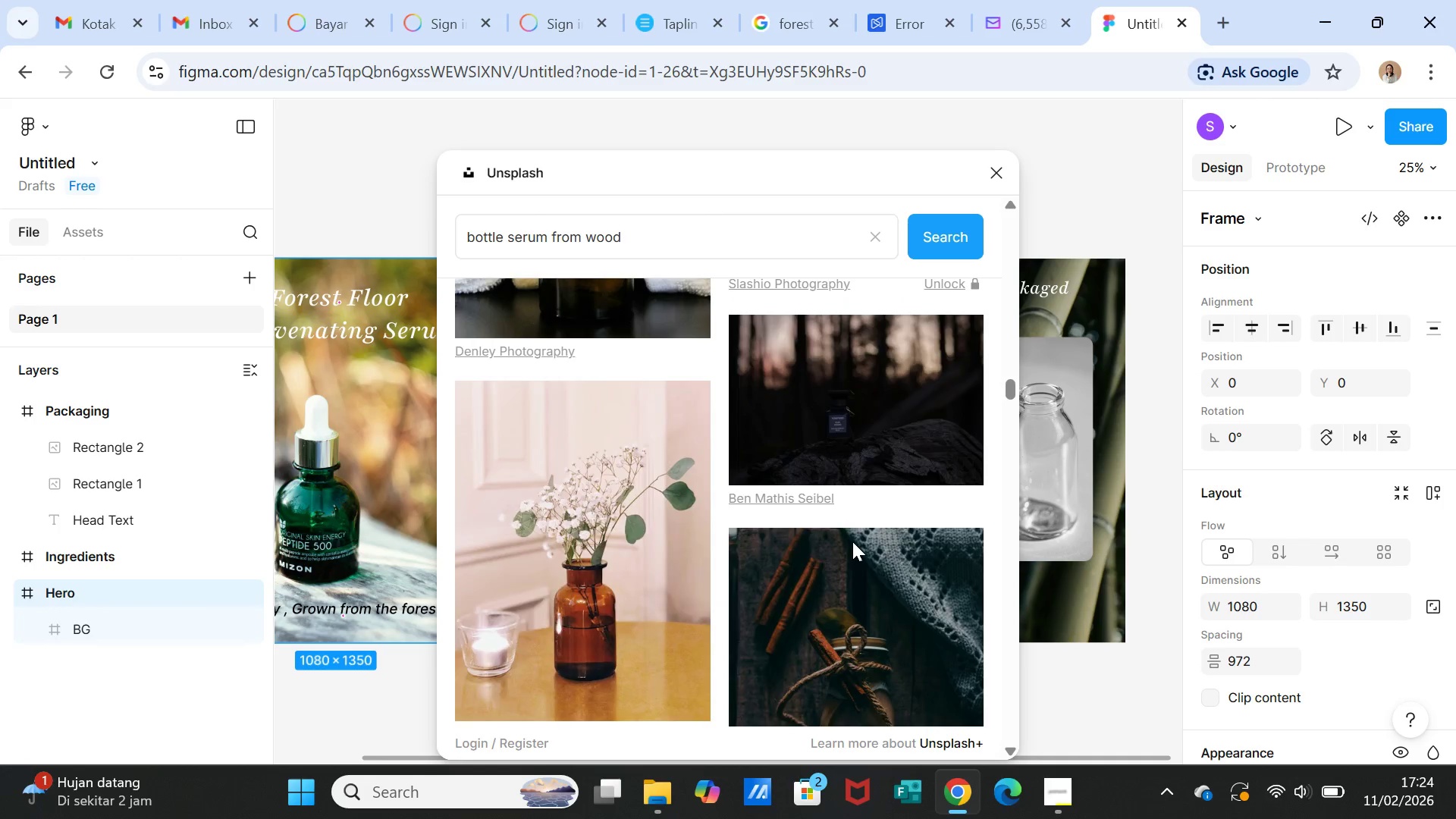 
scroll: coordinate [852, 541], scroll_direction: up, amount: 5.0
 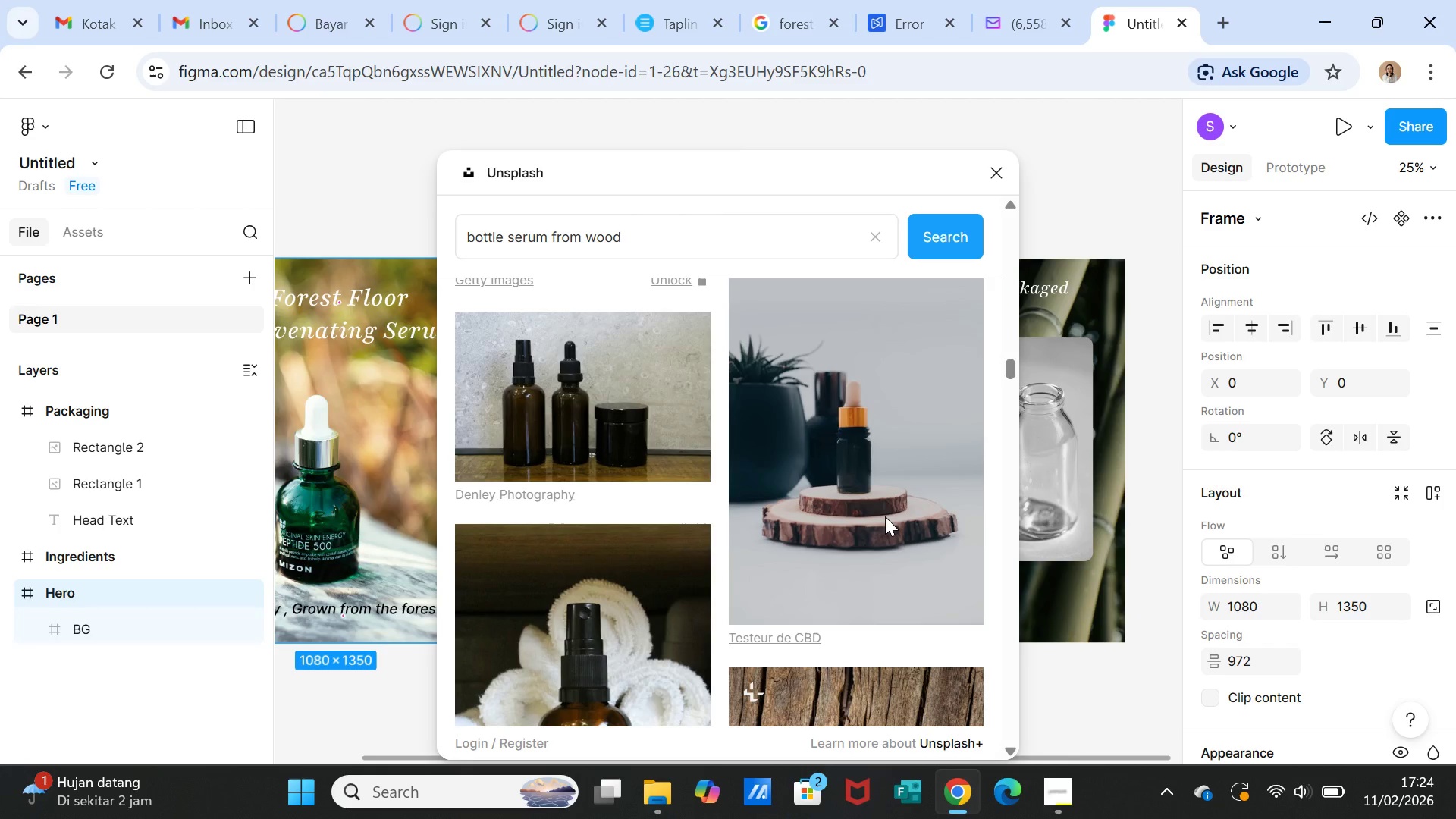 
left_click([885, 516])
 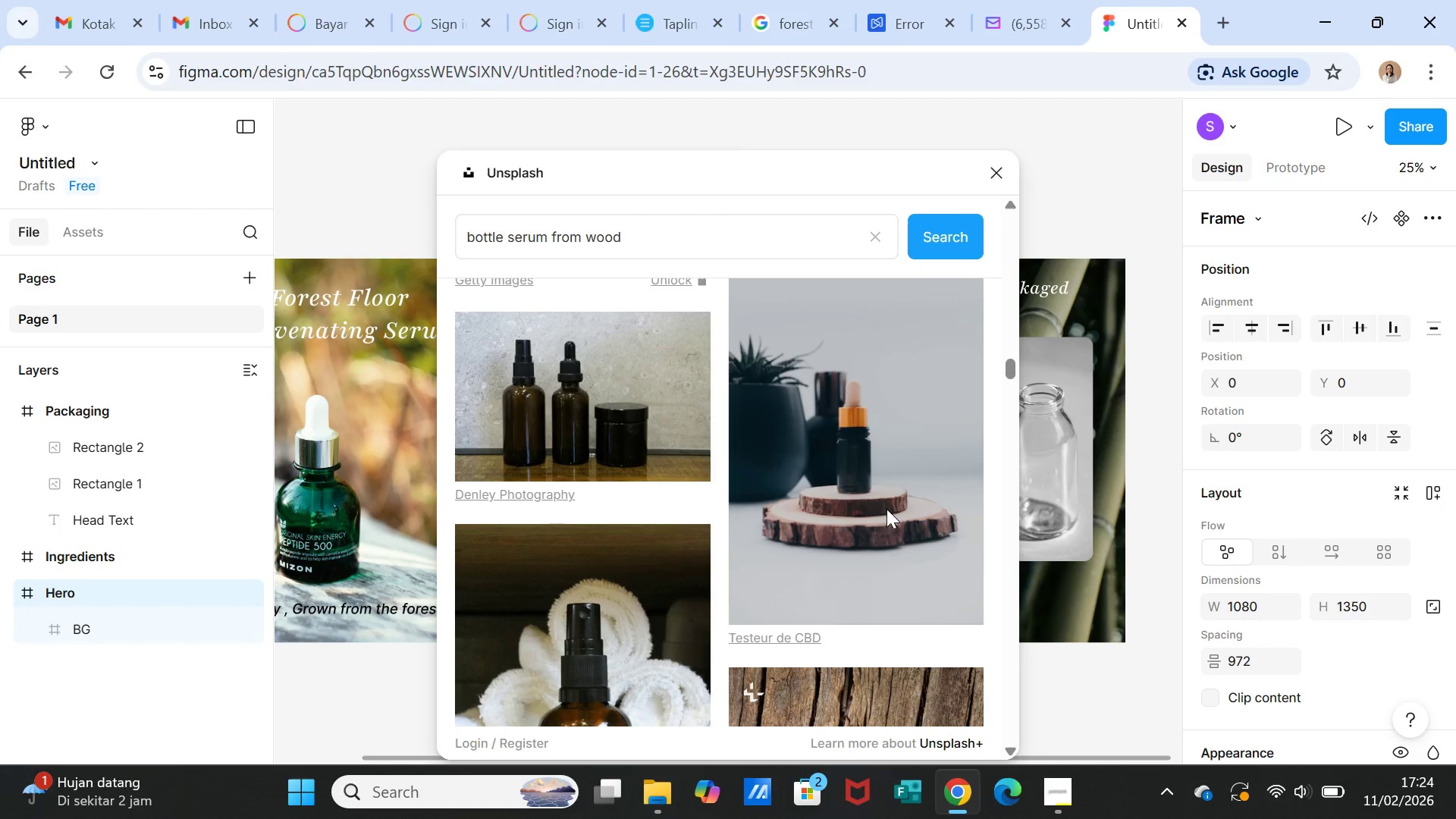 
left_click([996, 180])
 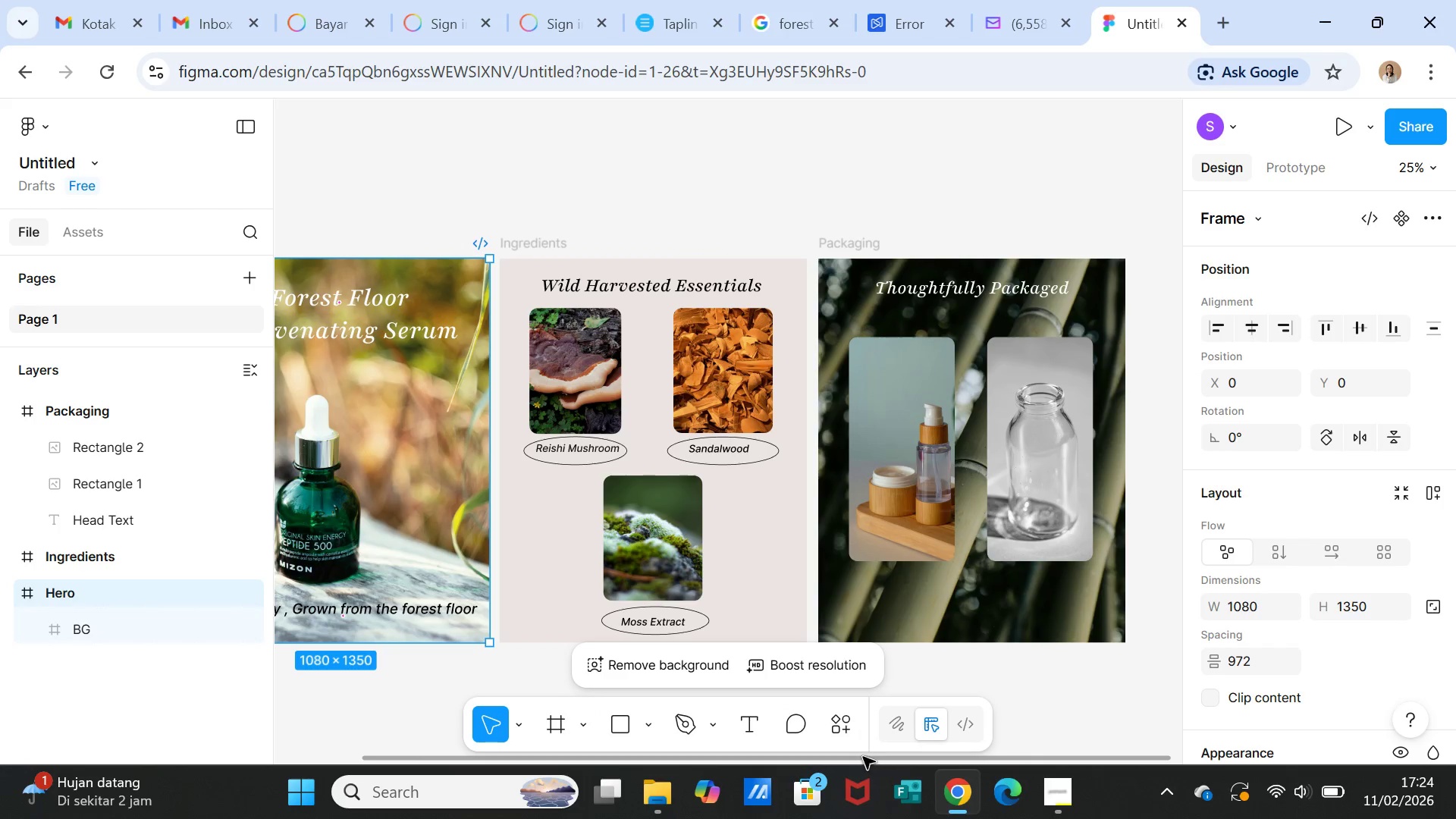 
left_click_drag(start_coordinate=[869, 761], to_coordinate=[723, 758])
 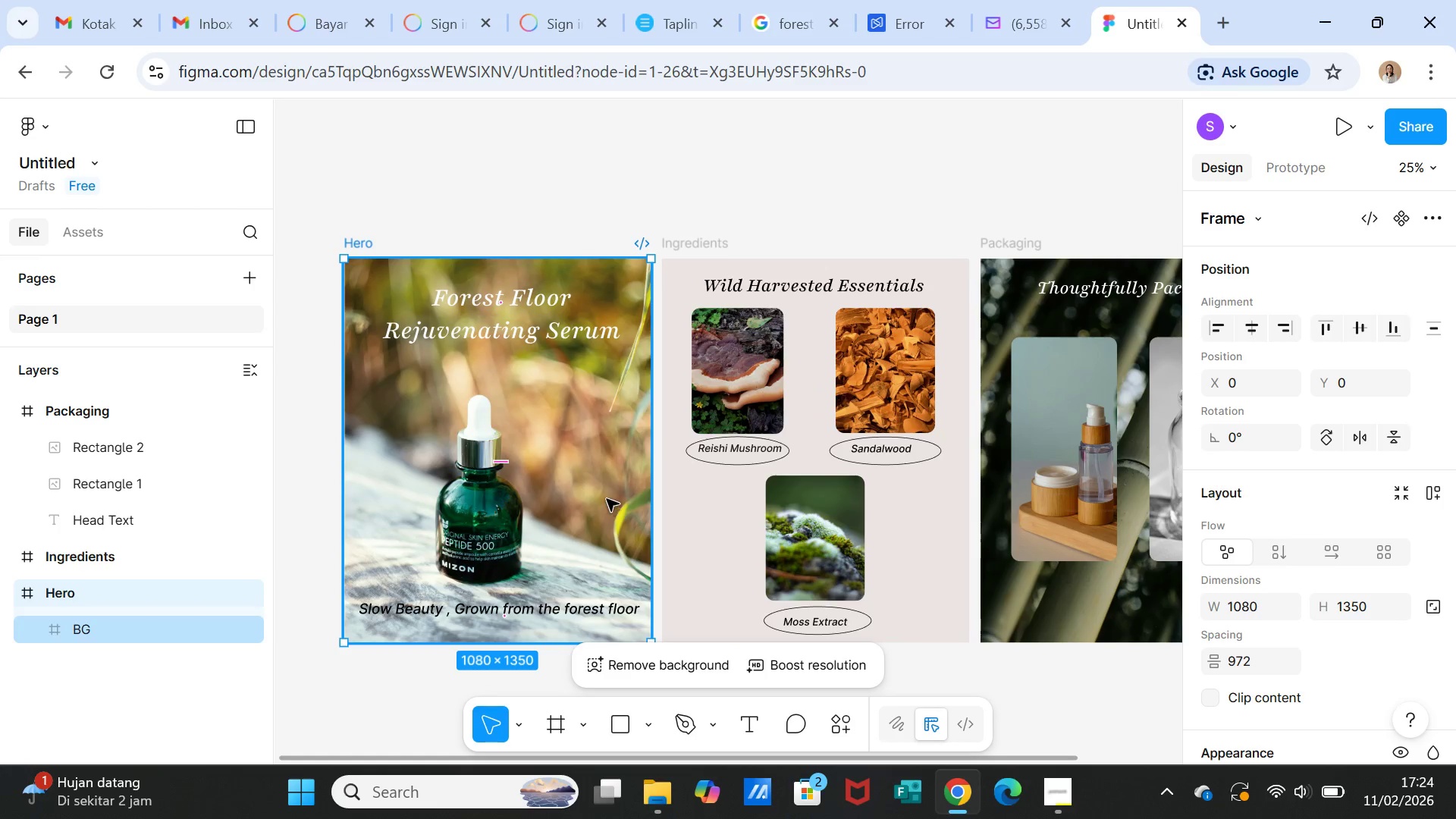 
left_click([606, 498])
 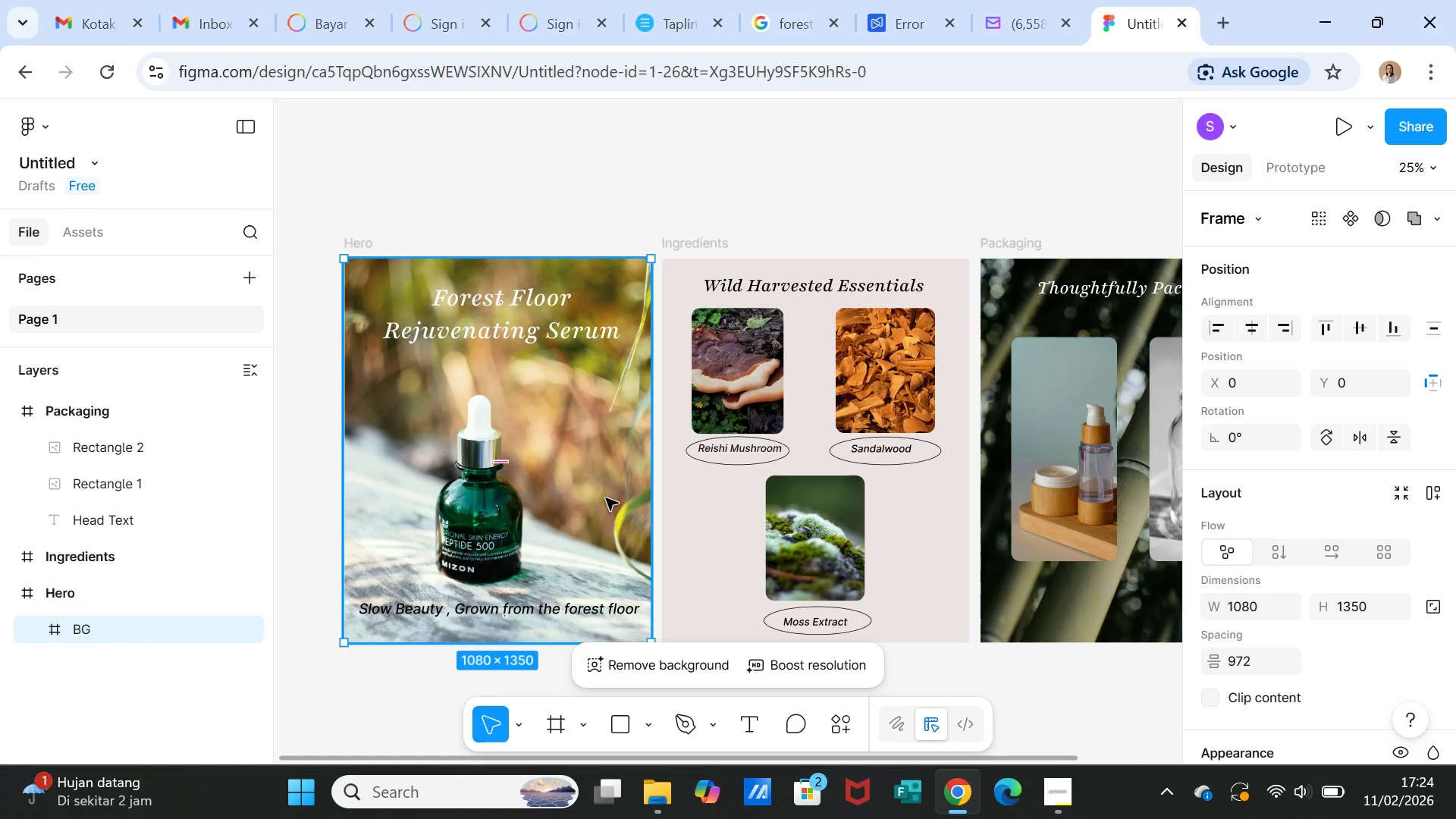 
key(Delete)
 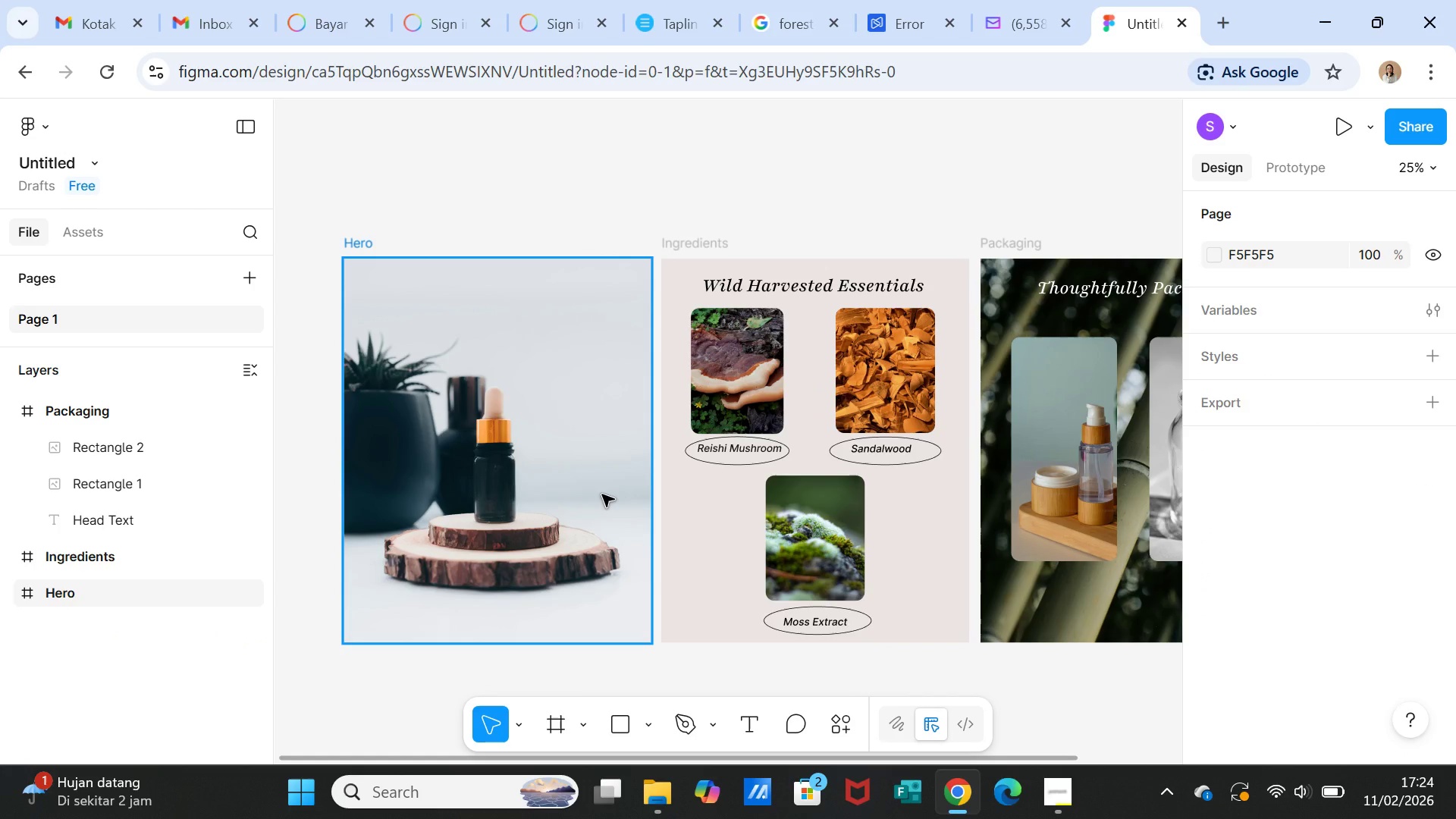 
left_click([602, 494])
 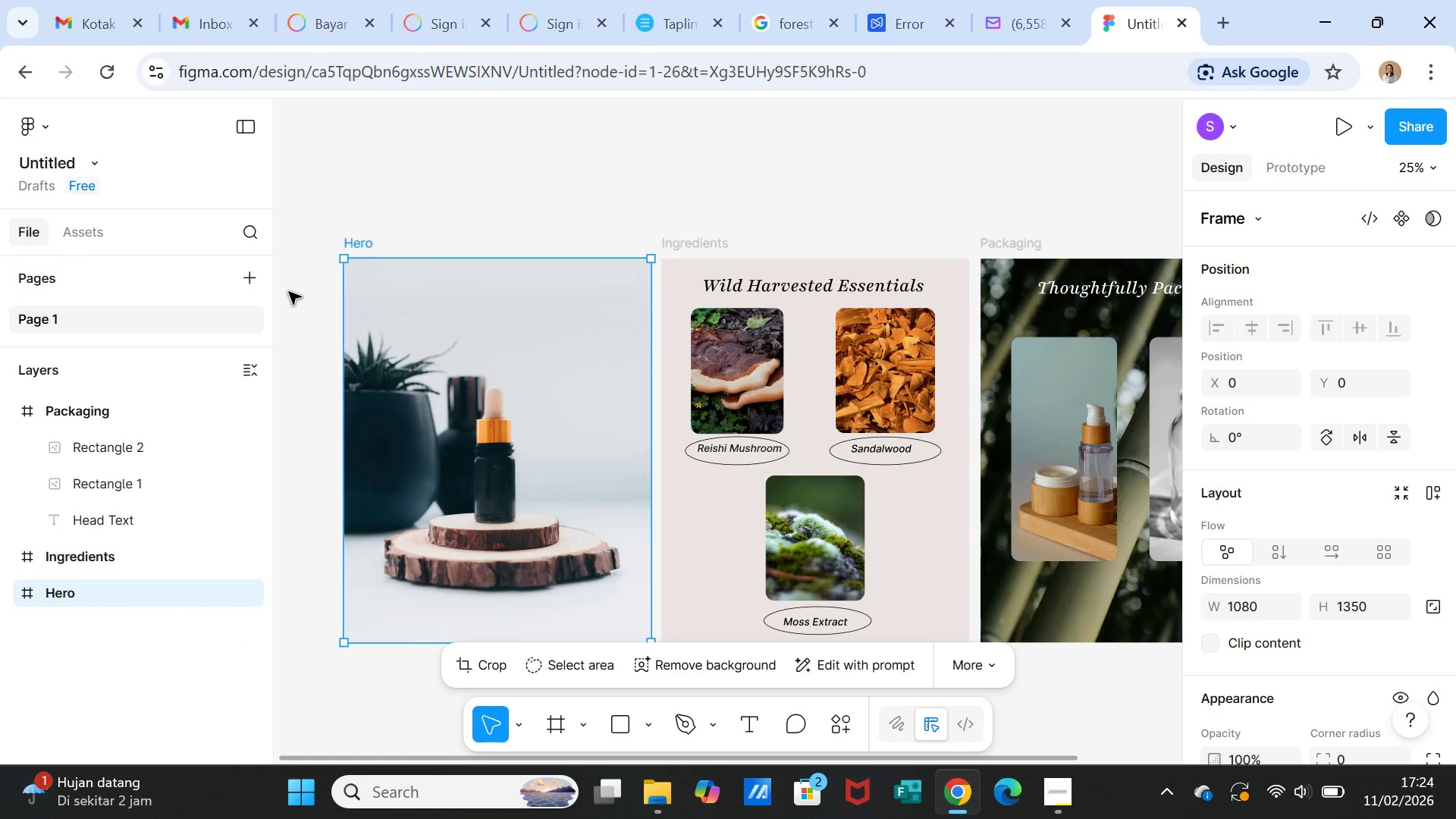 
left_click([154, 452])
 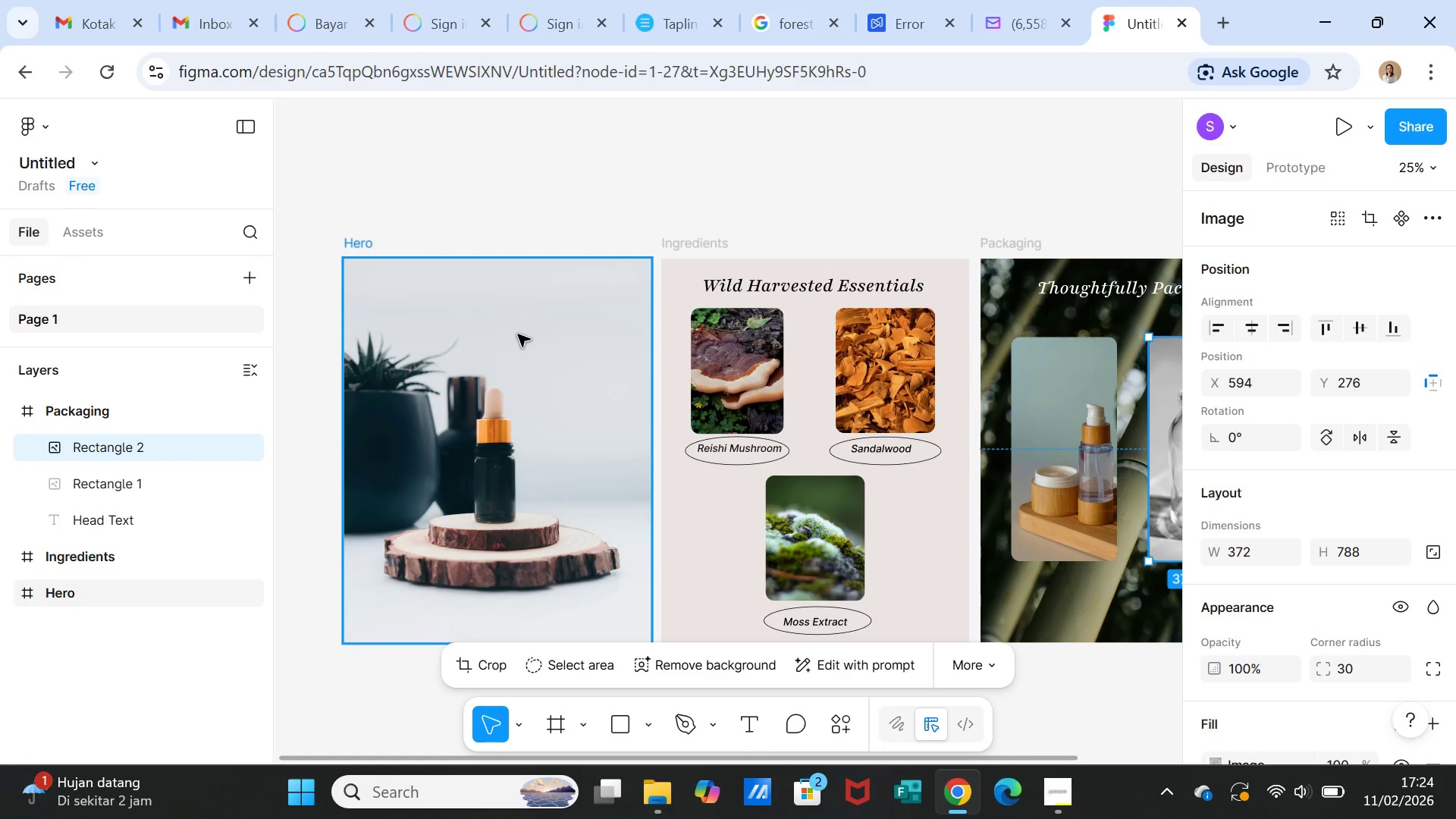 
left_click([519, 333])
 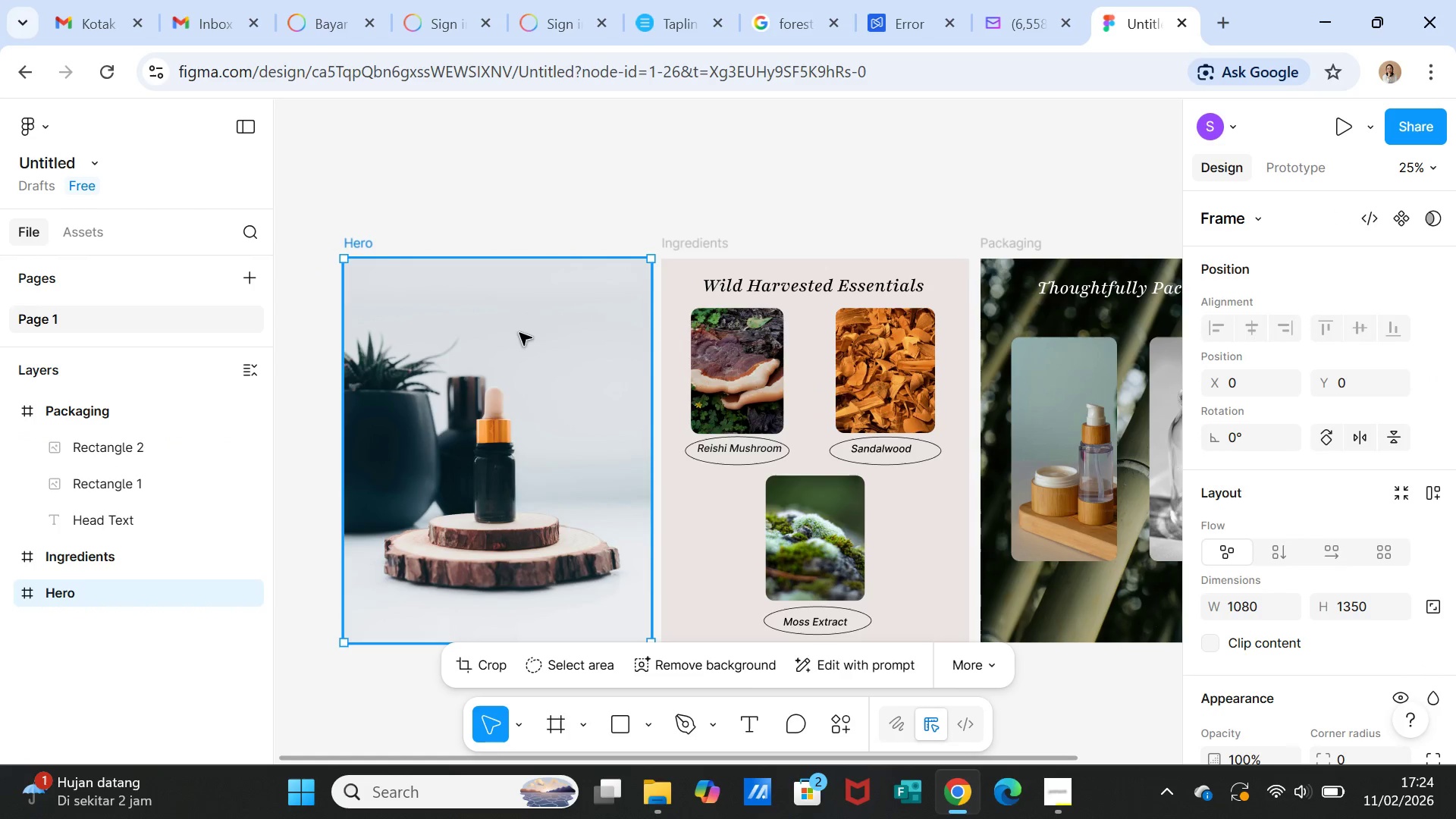 
right_click([519, 333])
 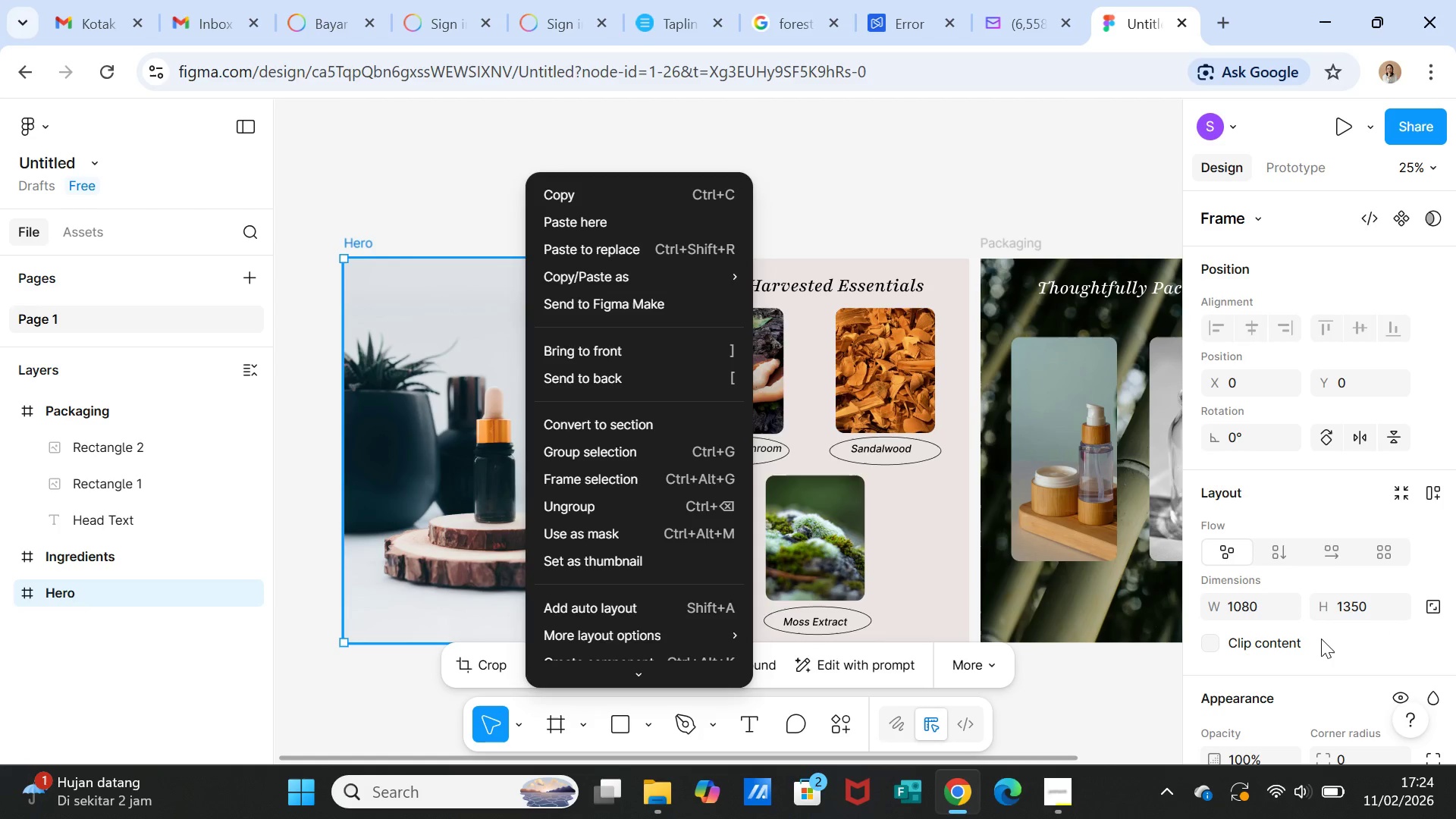 
scroll: coordinate [1313, 654], scroll_direction: down, amount: 2.0
 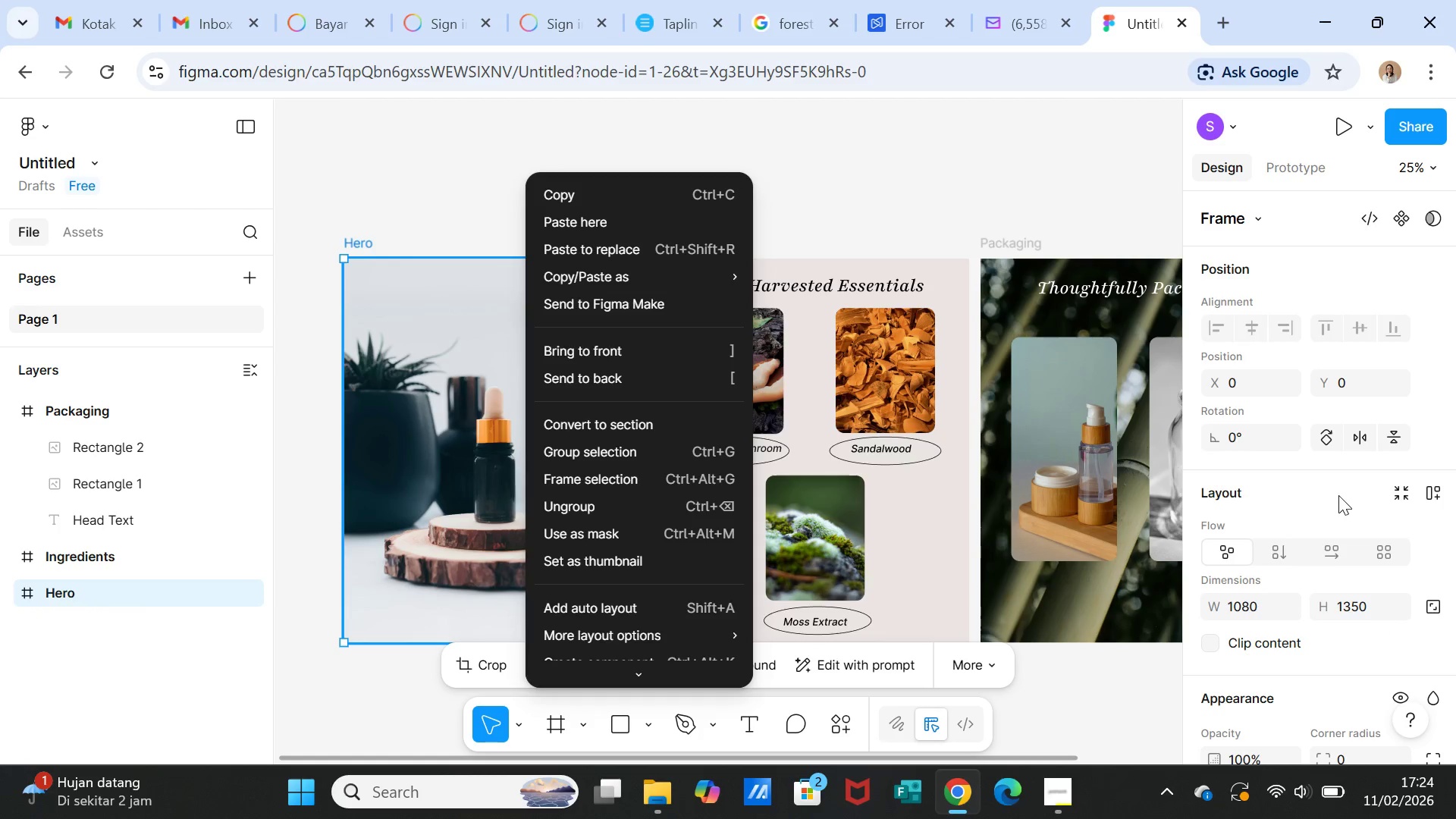 
left_click([1338, 494])
 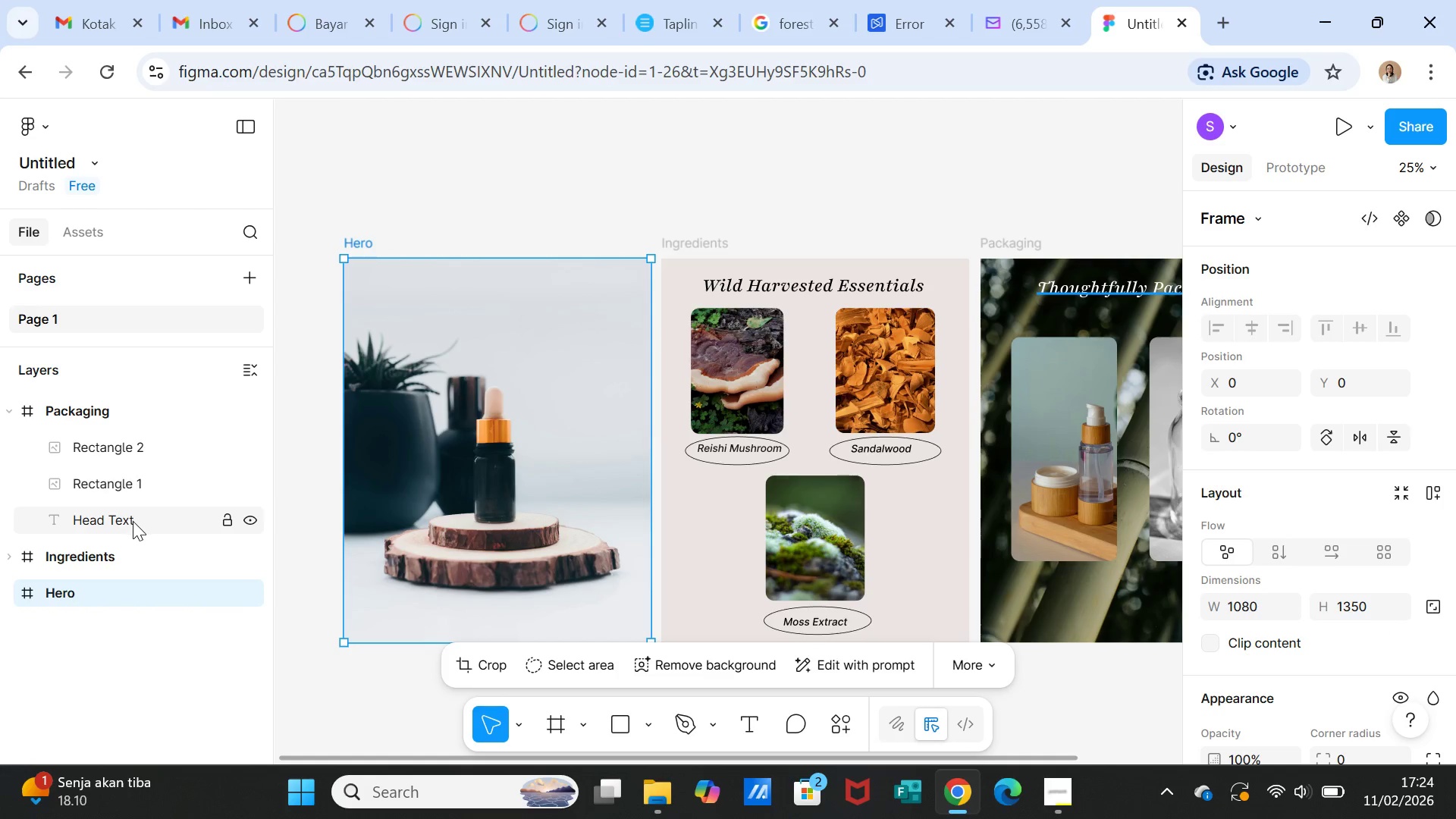 
left_click([100, 582])
 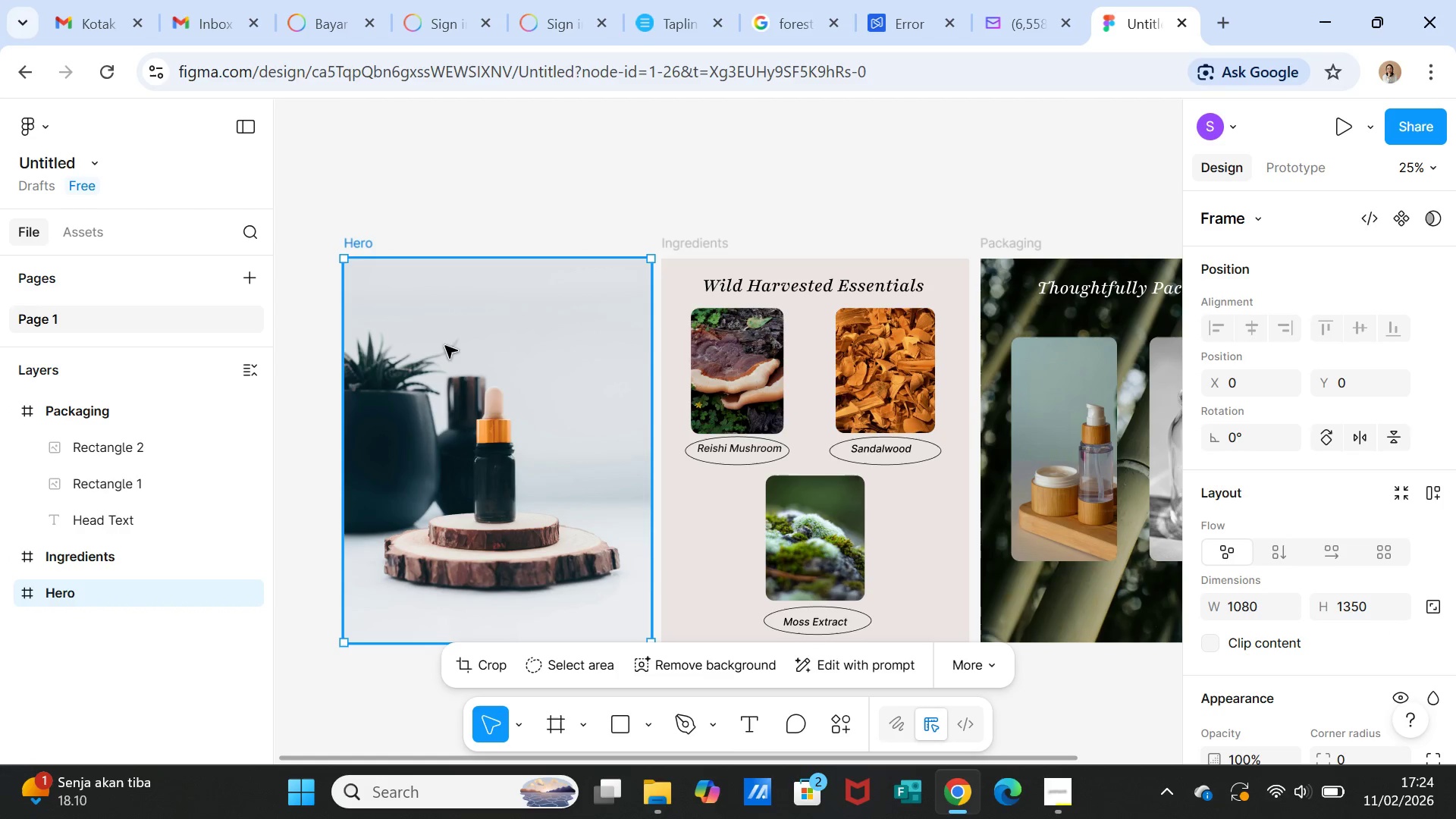 
double_click([445, 346])
 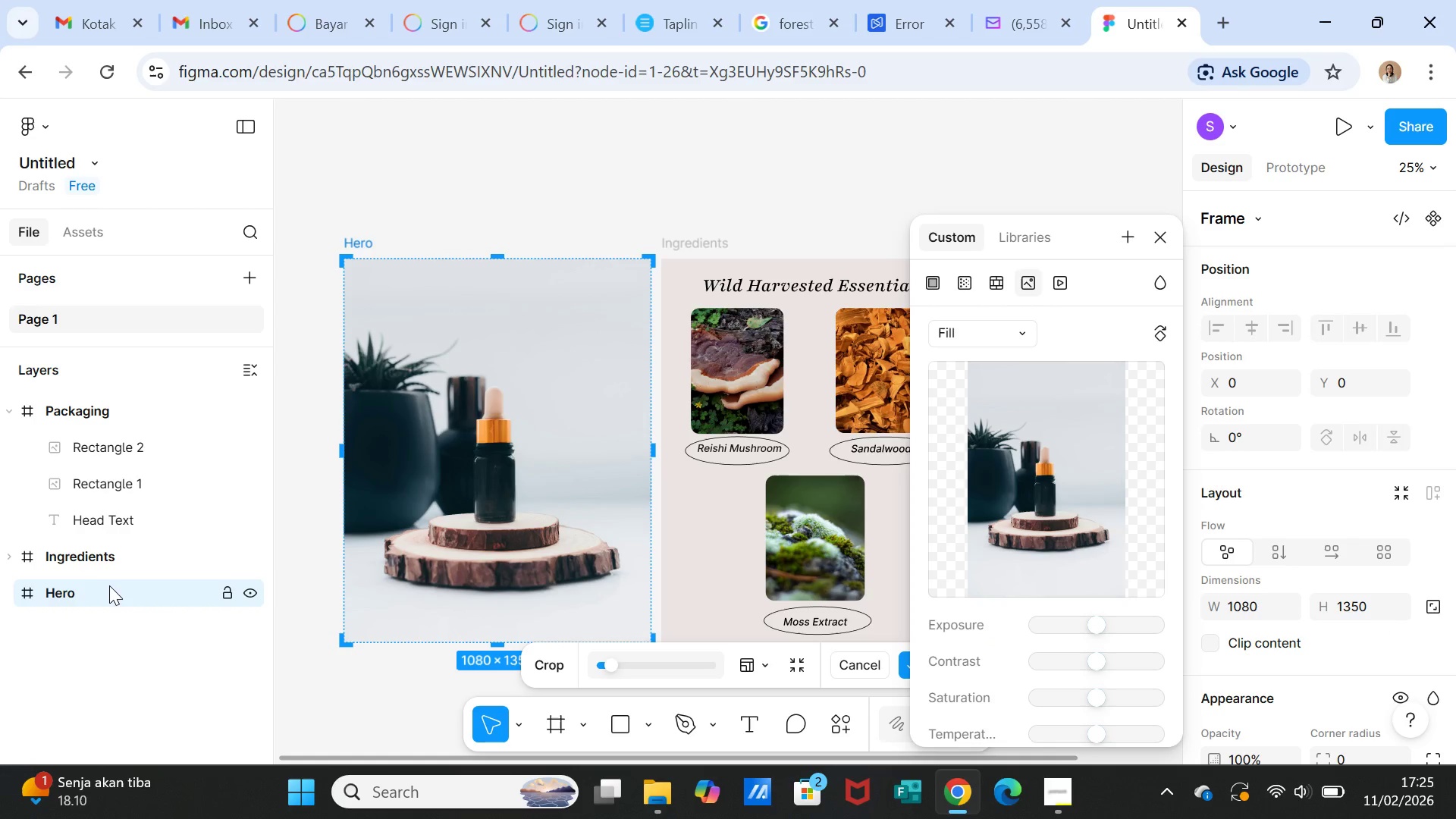 
double_click([108, 586])
 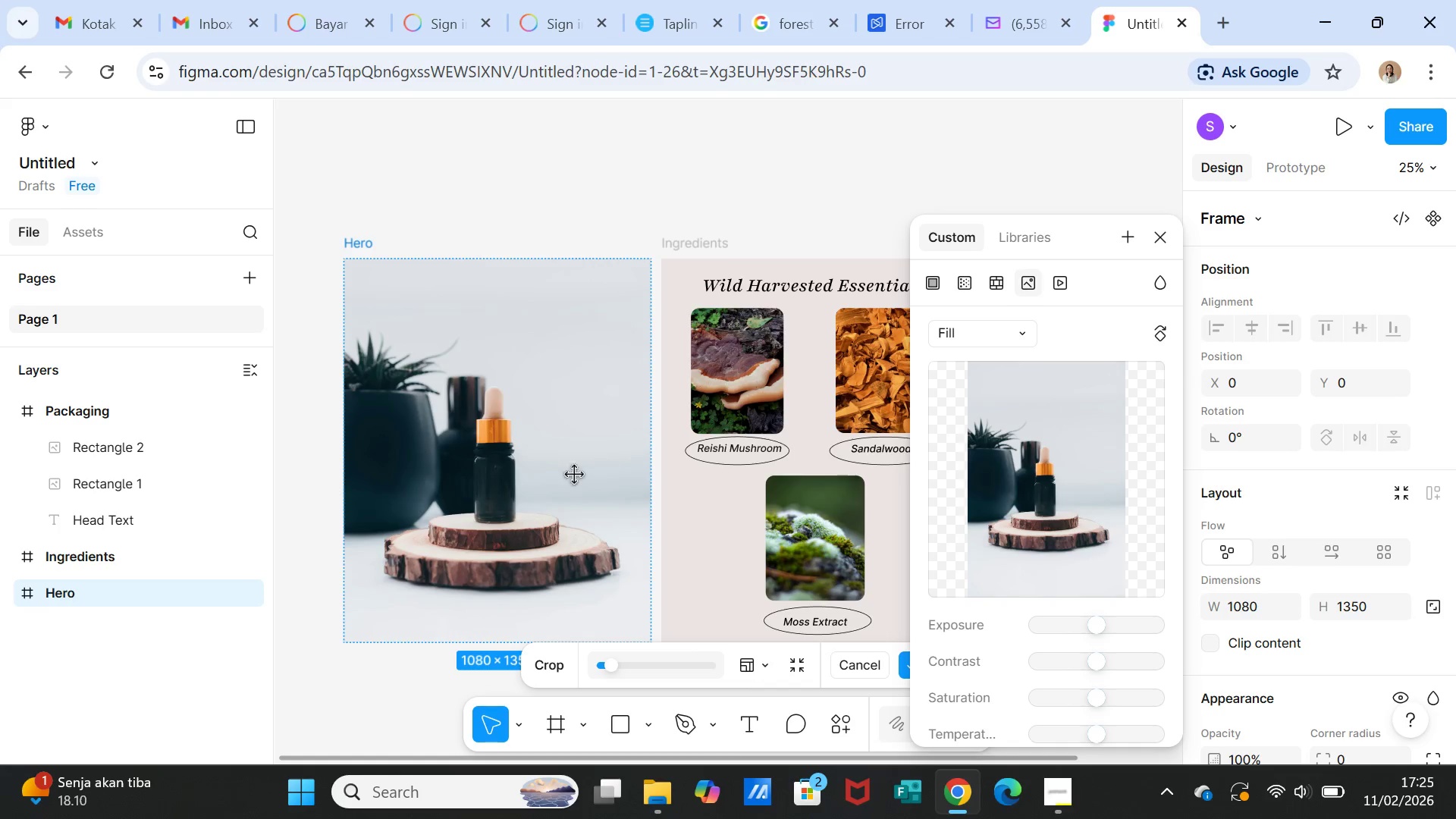 
double_click([541, 482])
 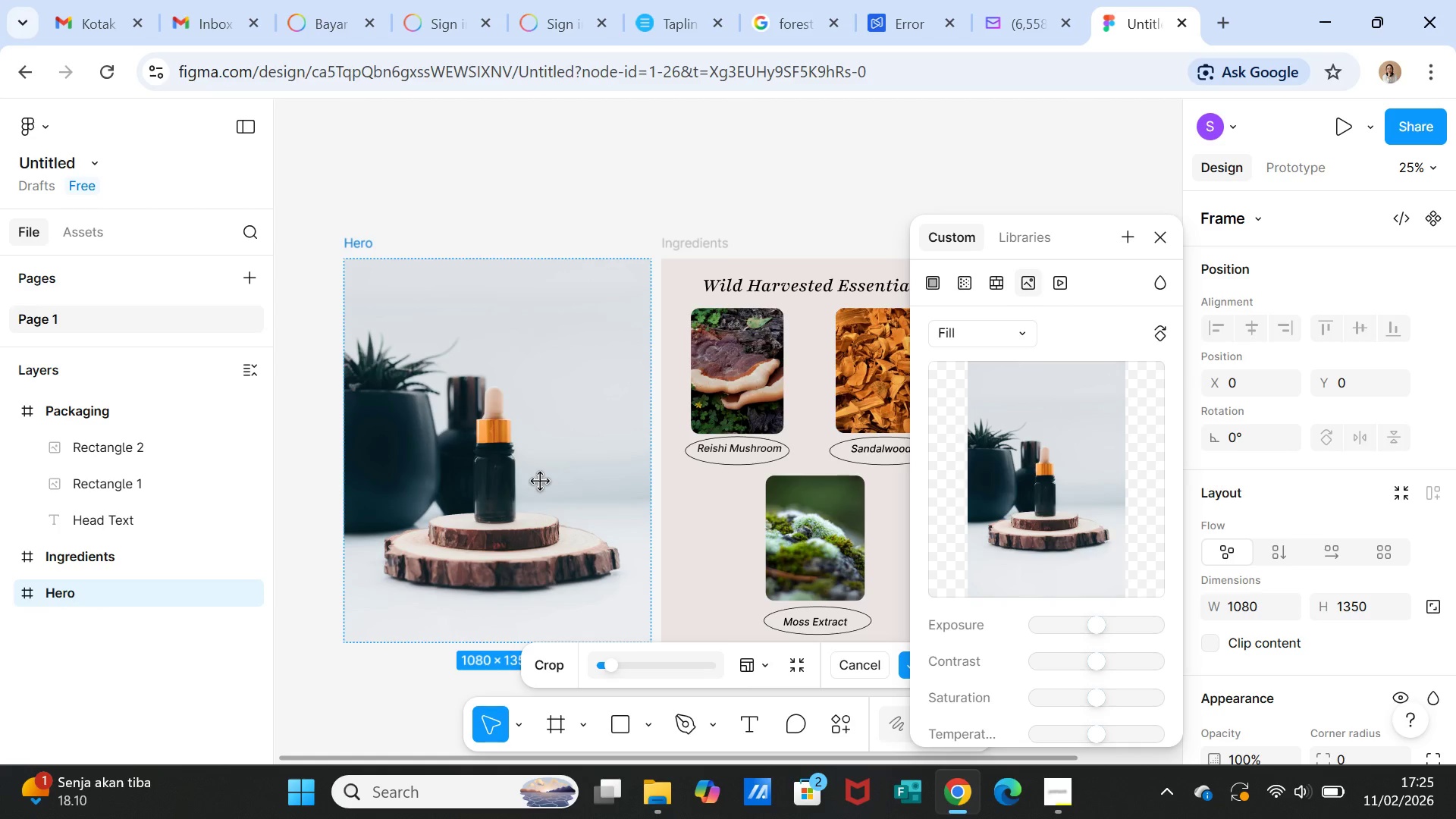 
triple_click([541, 482])
 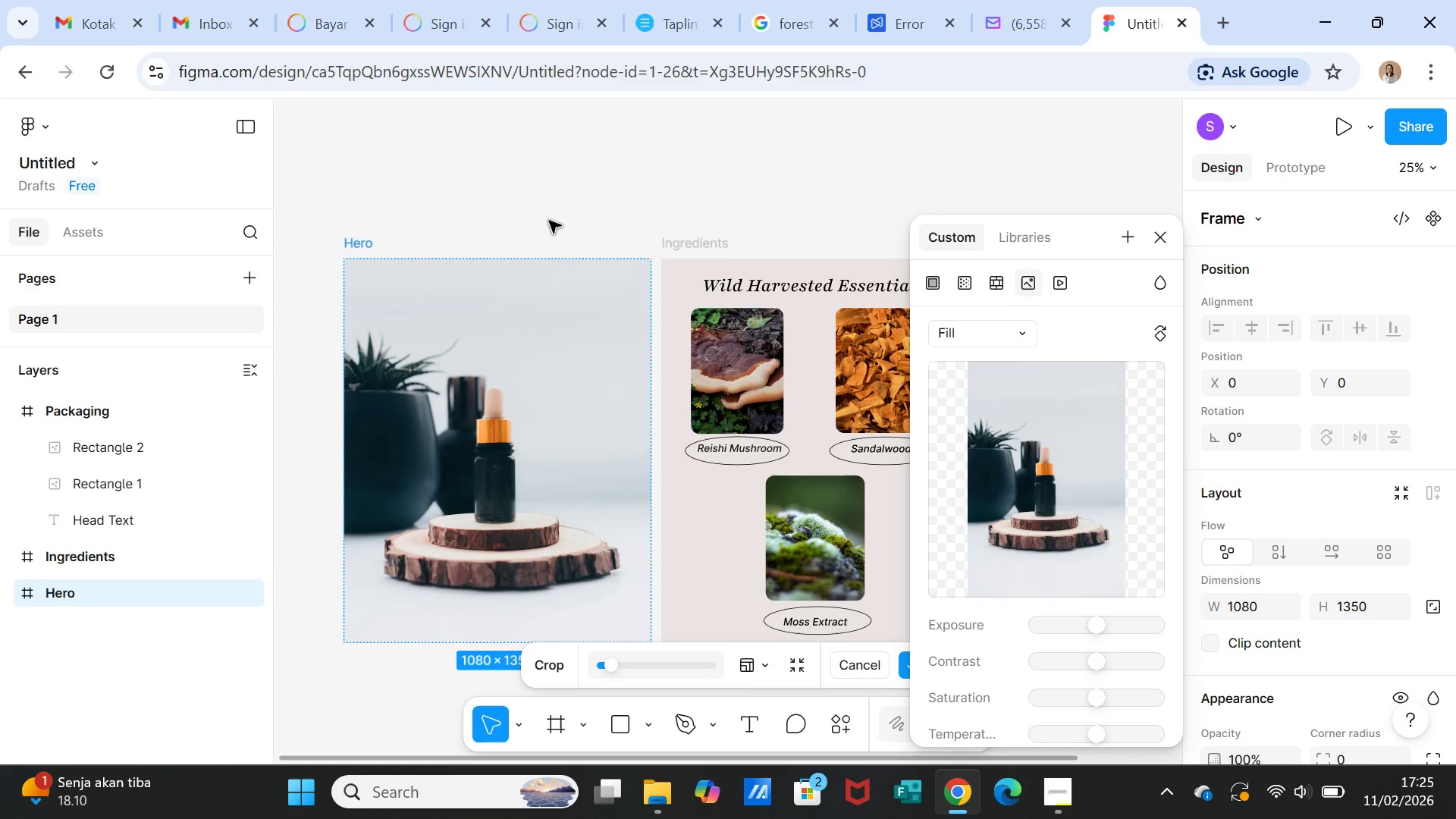 
left_click([551, 216])
 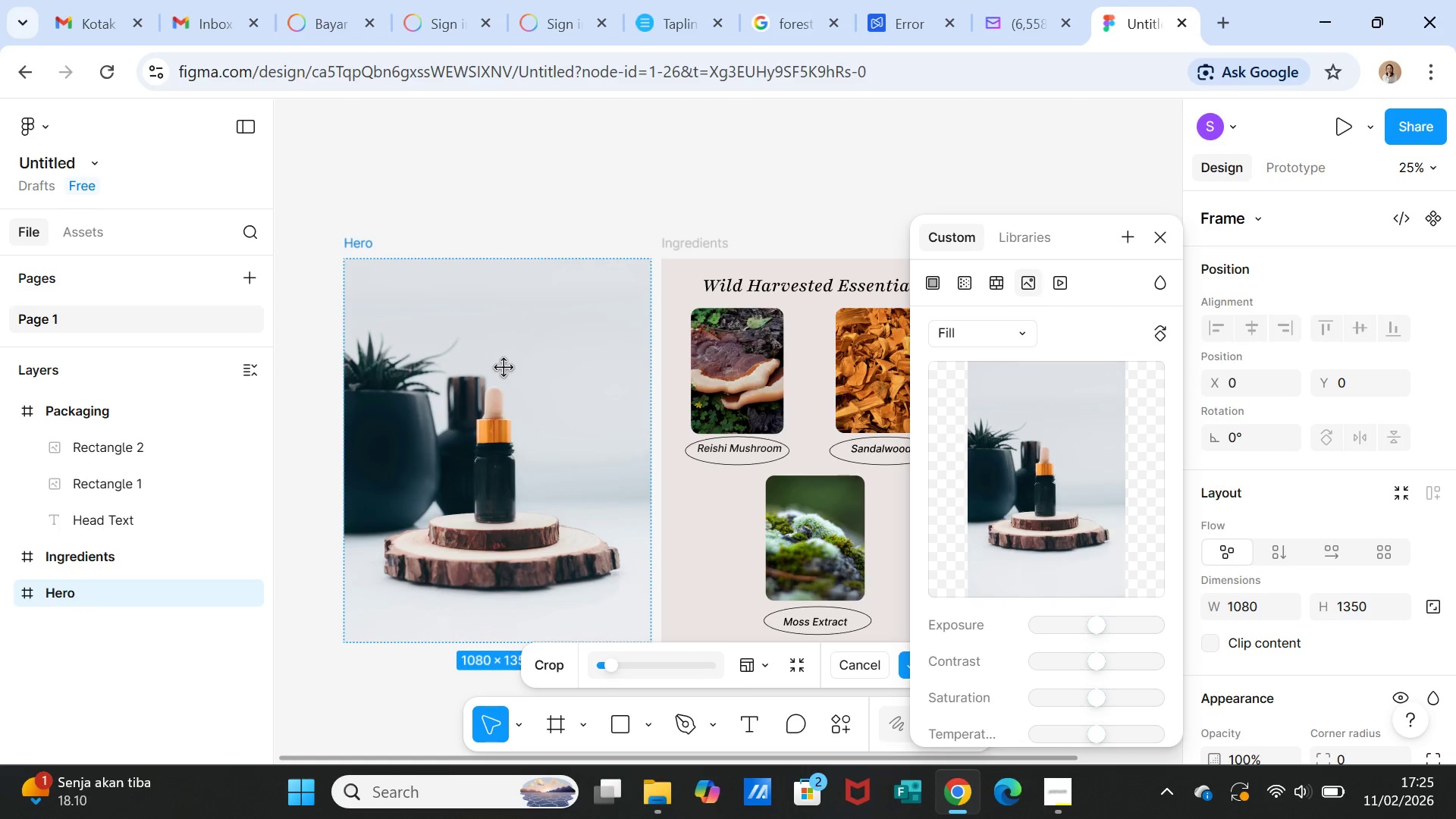 
left_click([504, 368])
 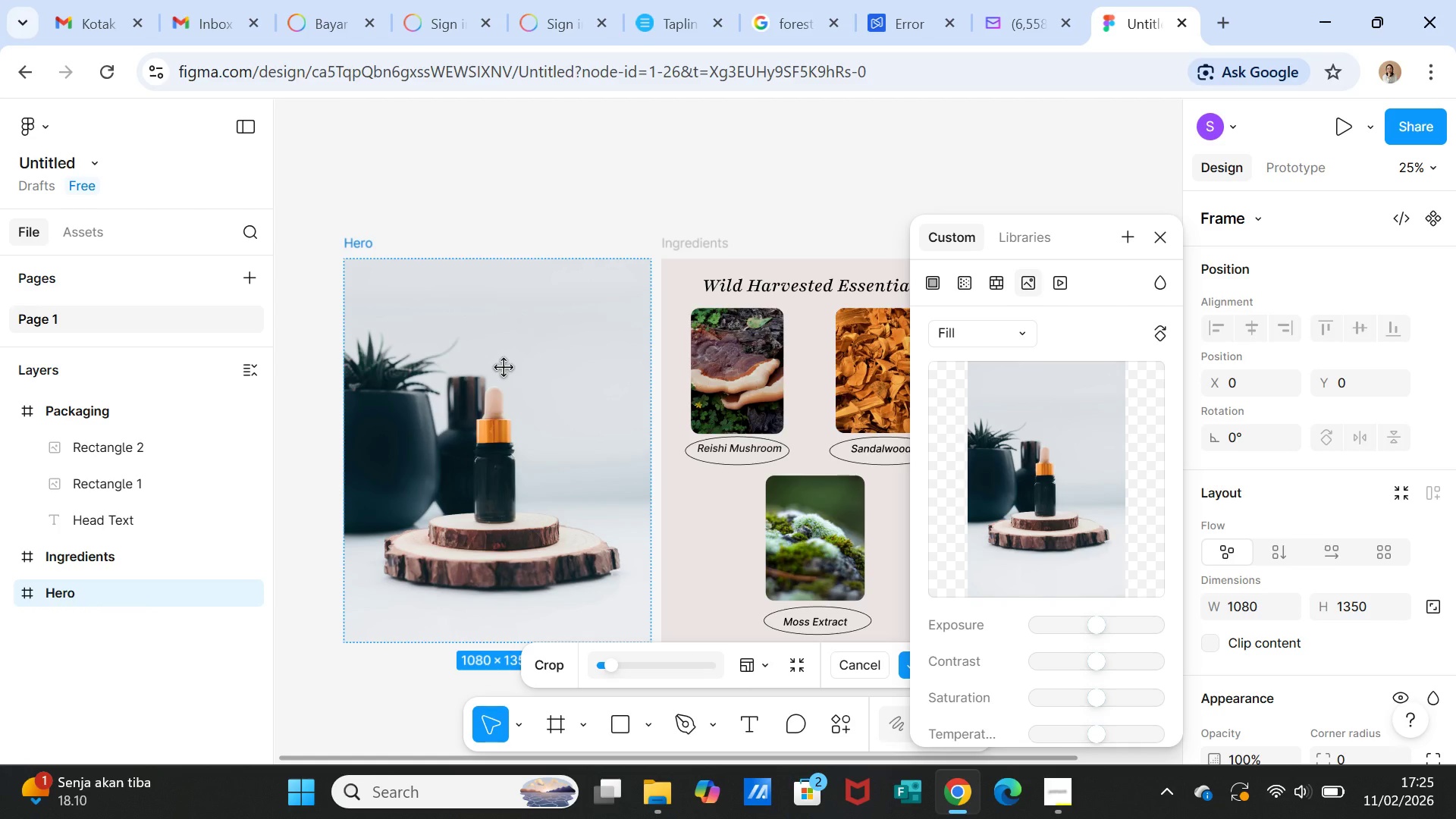 
key(Control+Z)
 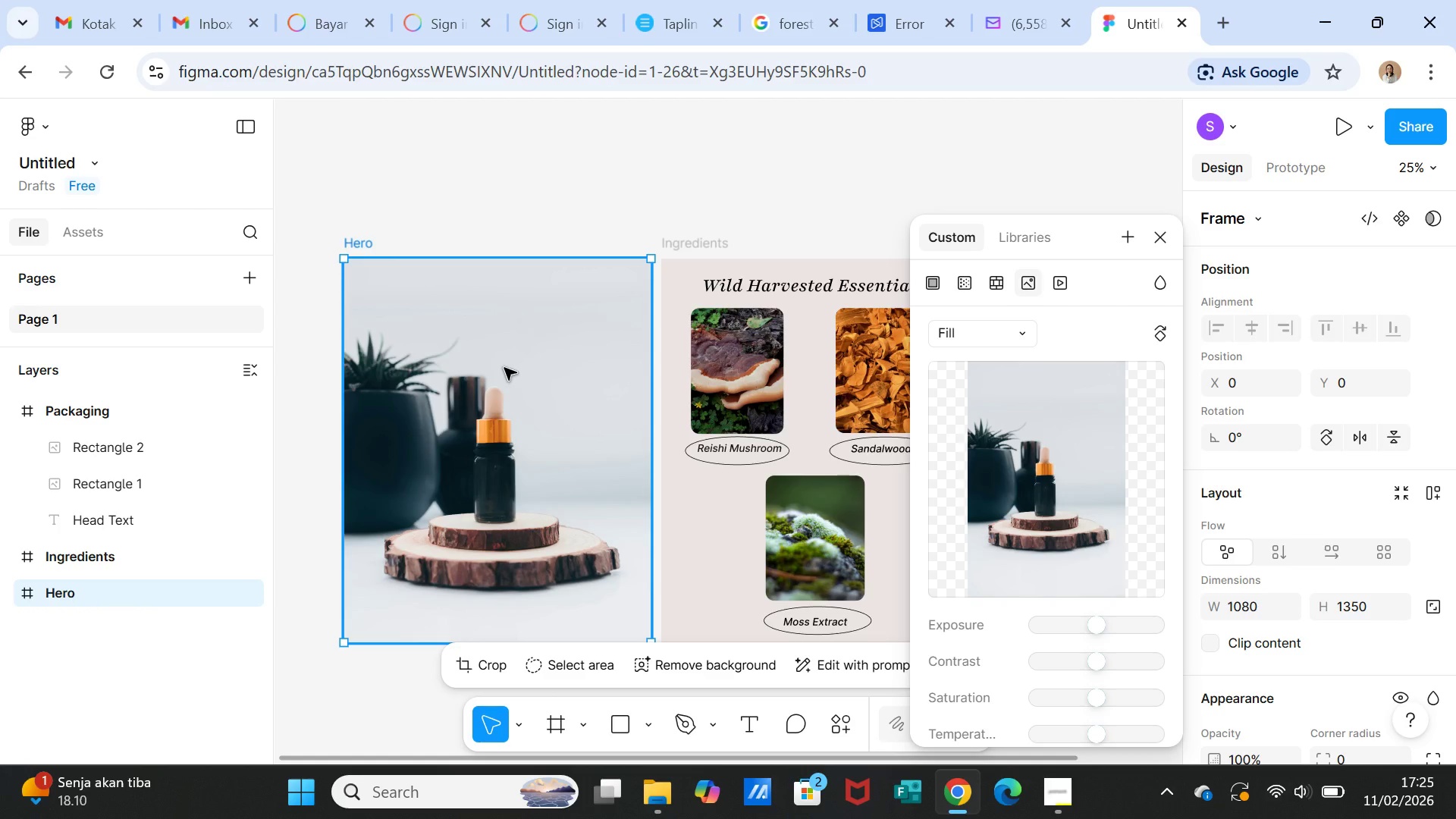 
key(Control+Z)
 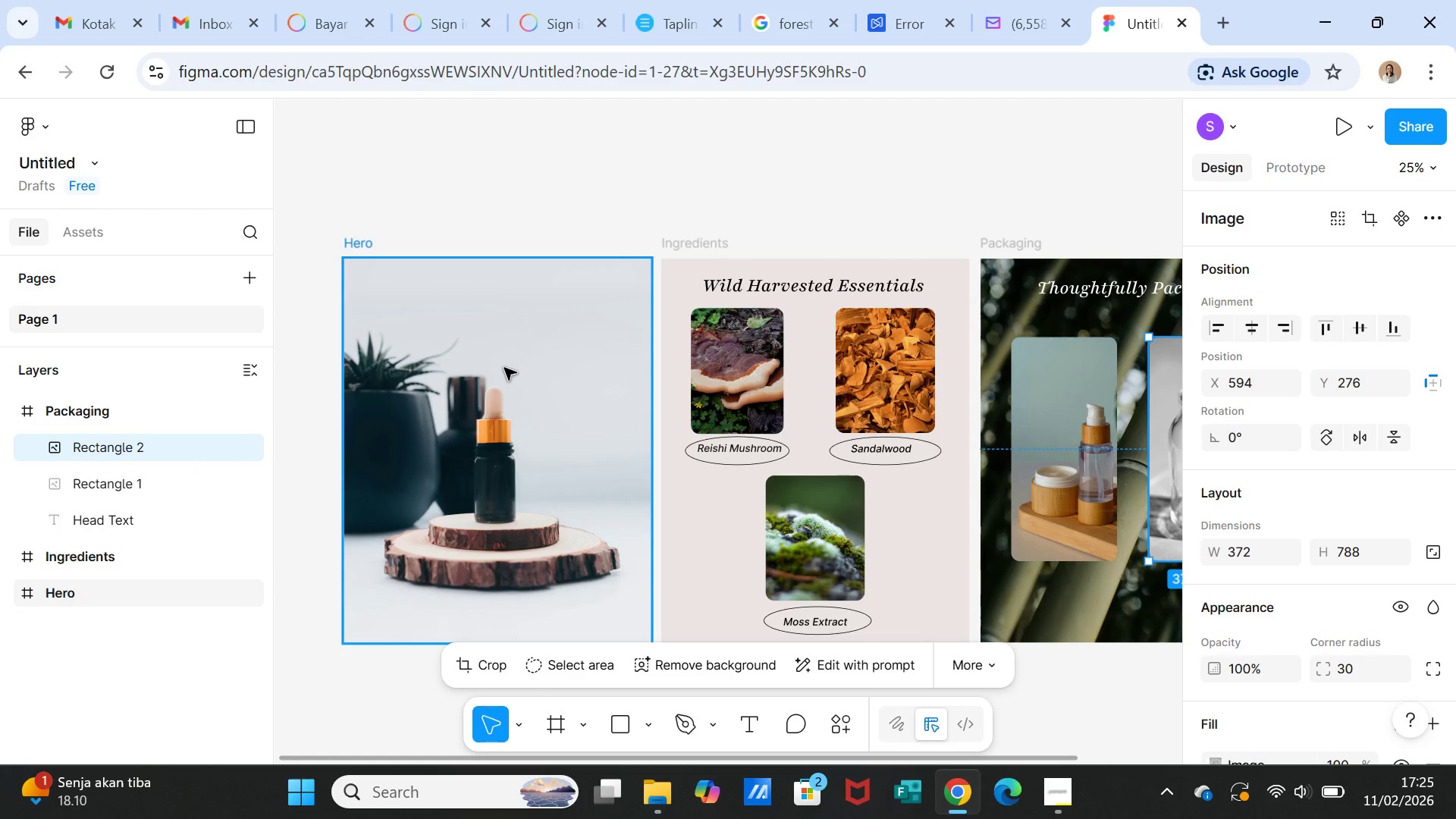 
key(Control+Z)
 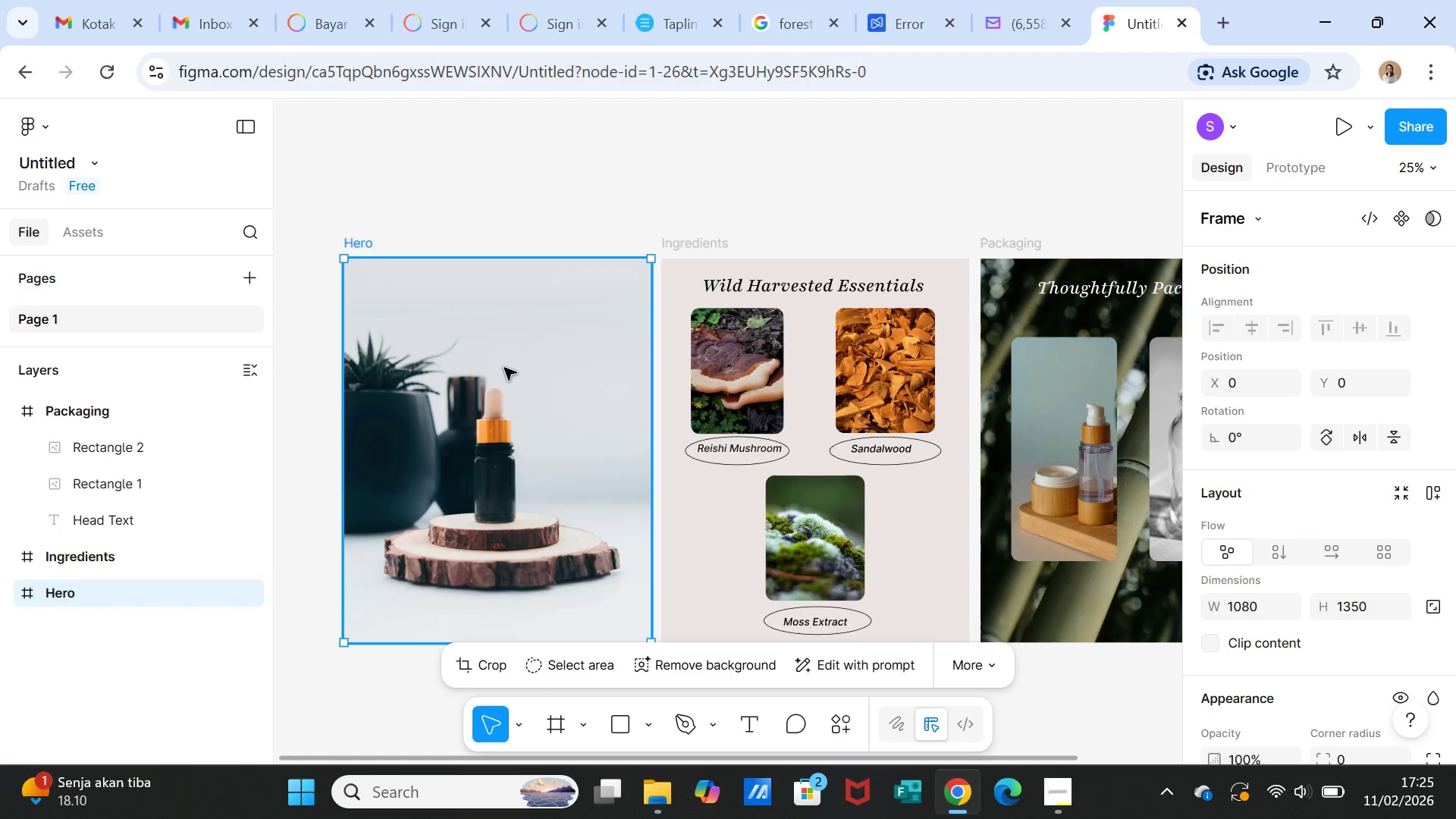 
key(Control+Z)
 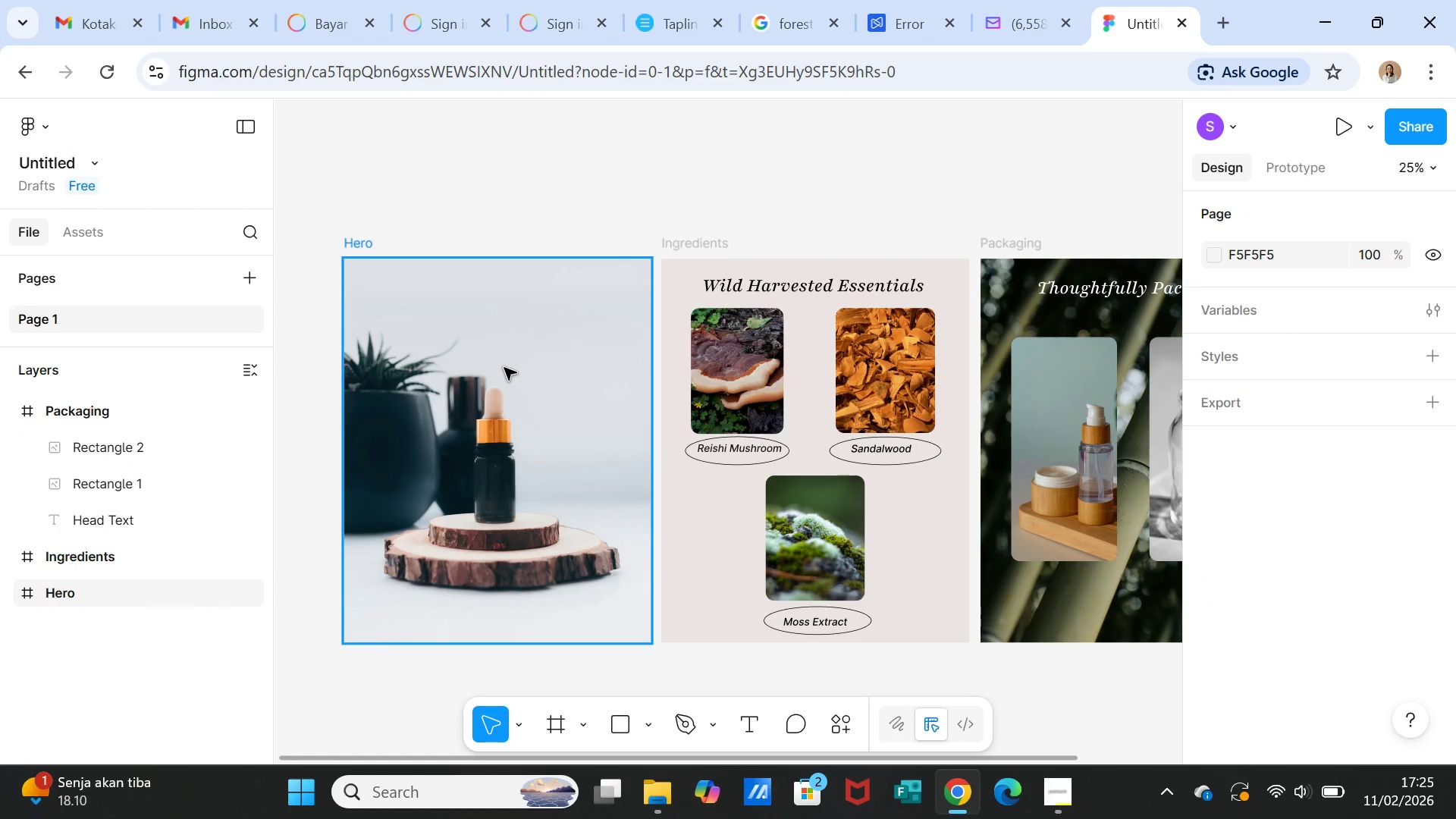 
key(Control+Z)
 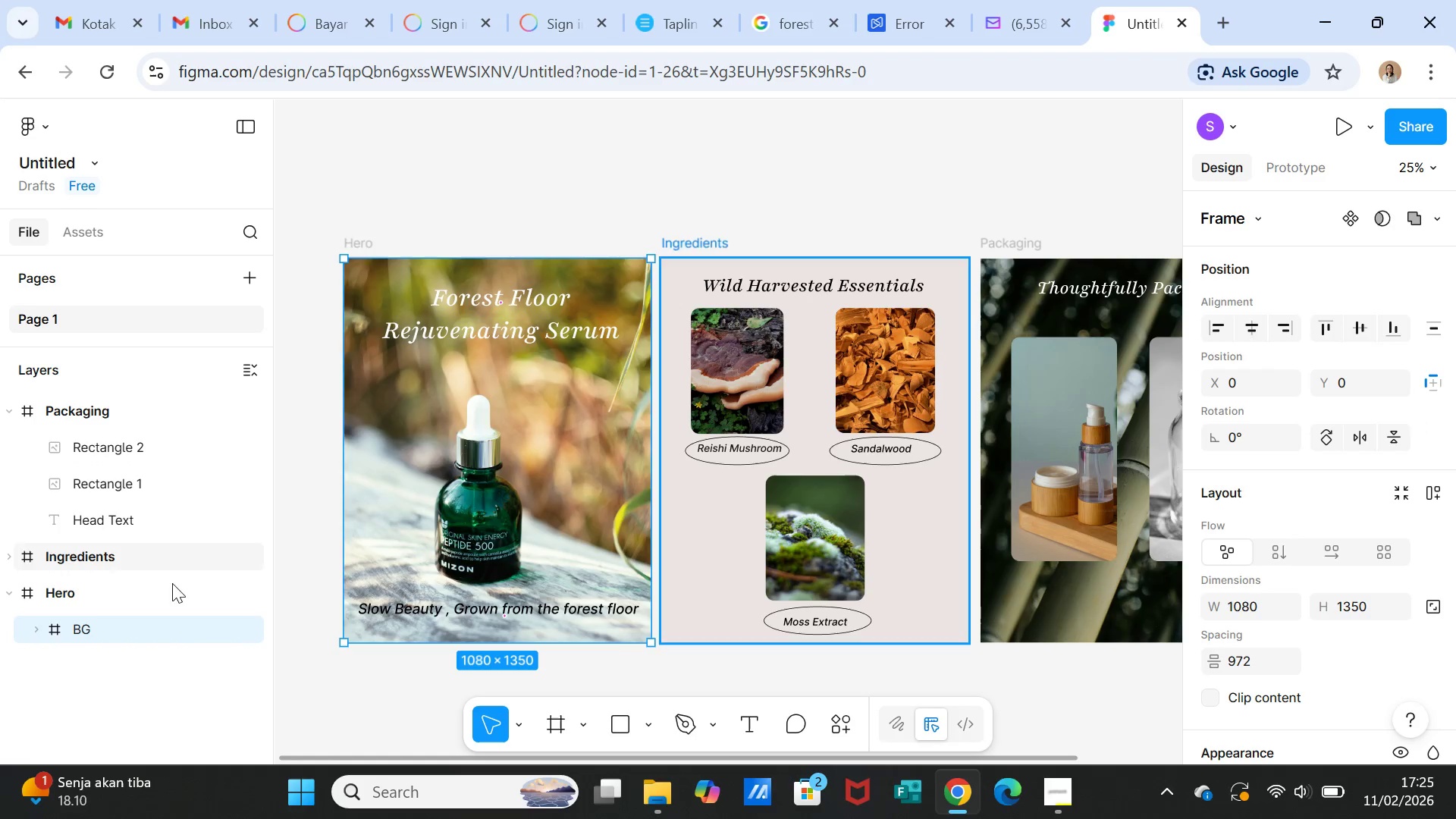 
left_click([125, 620])
 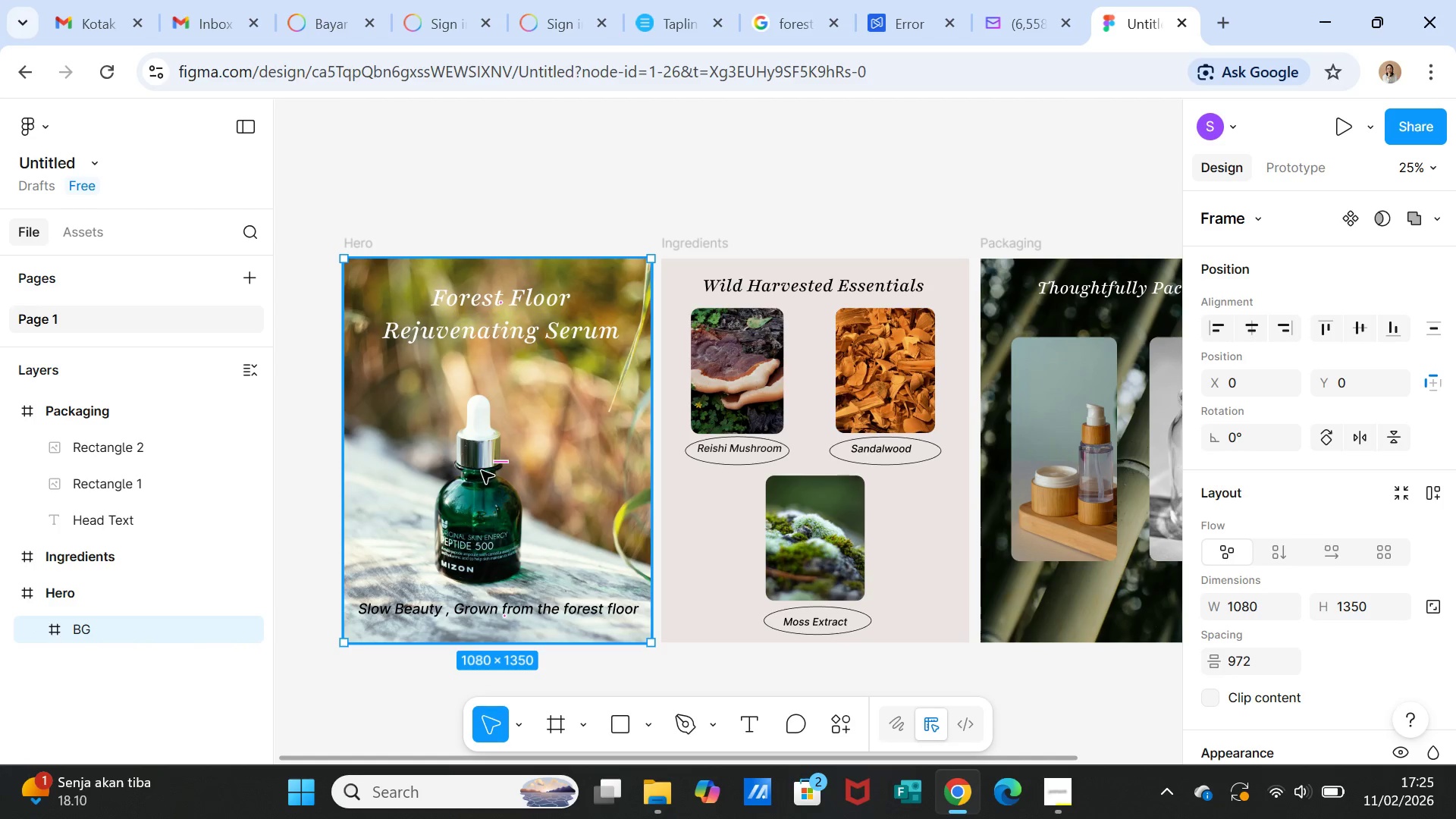 
left_click([482, 471])
 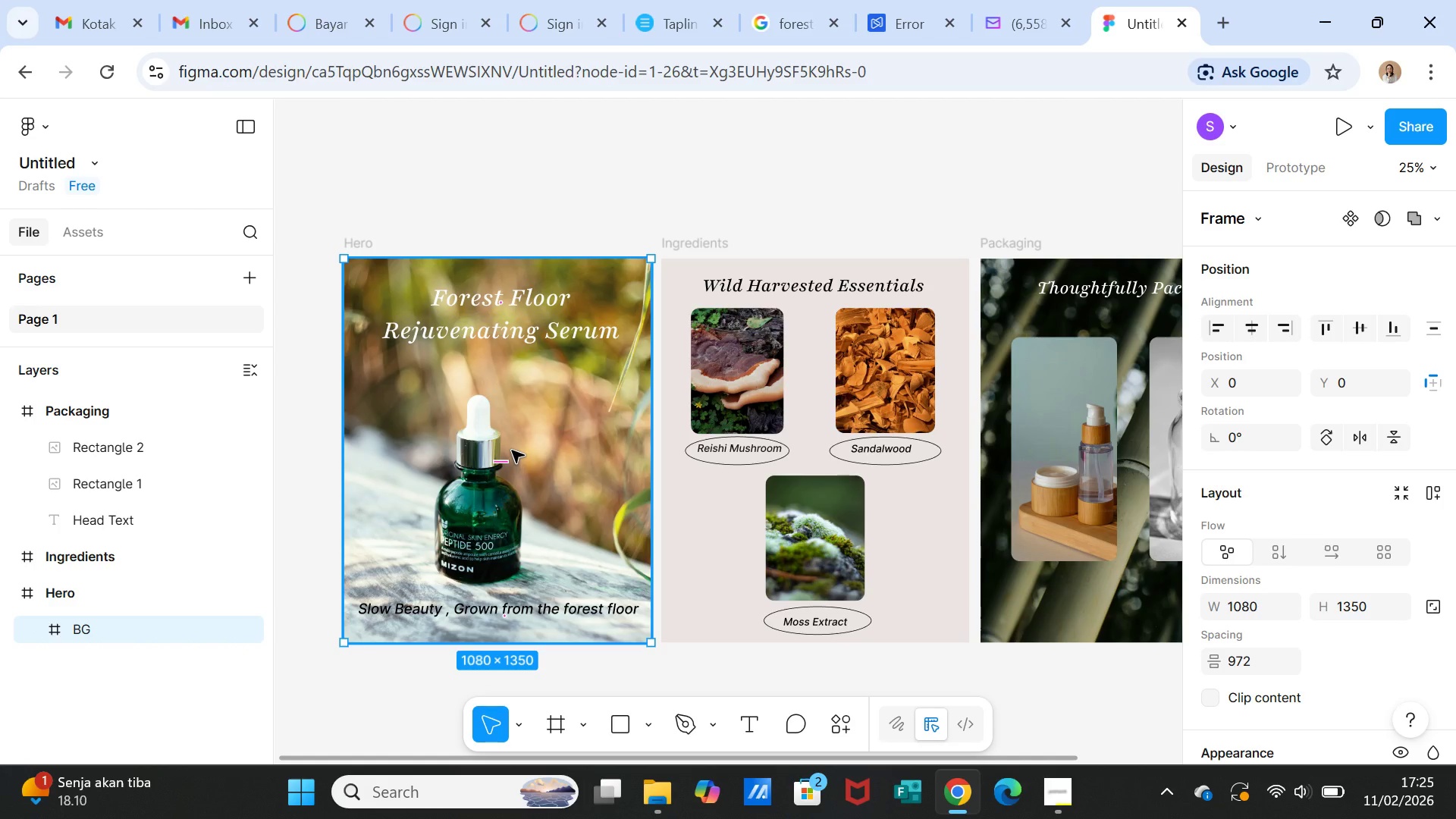 
double_click([512, 450])
 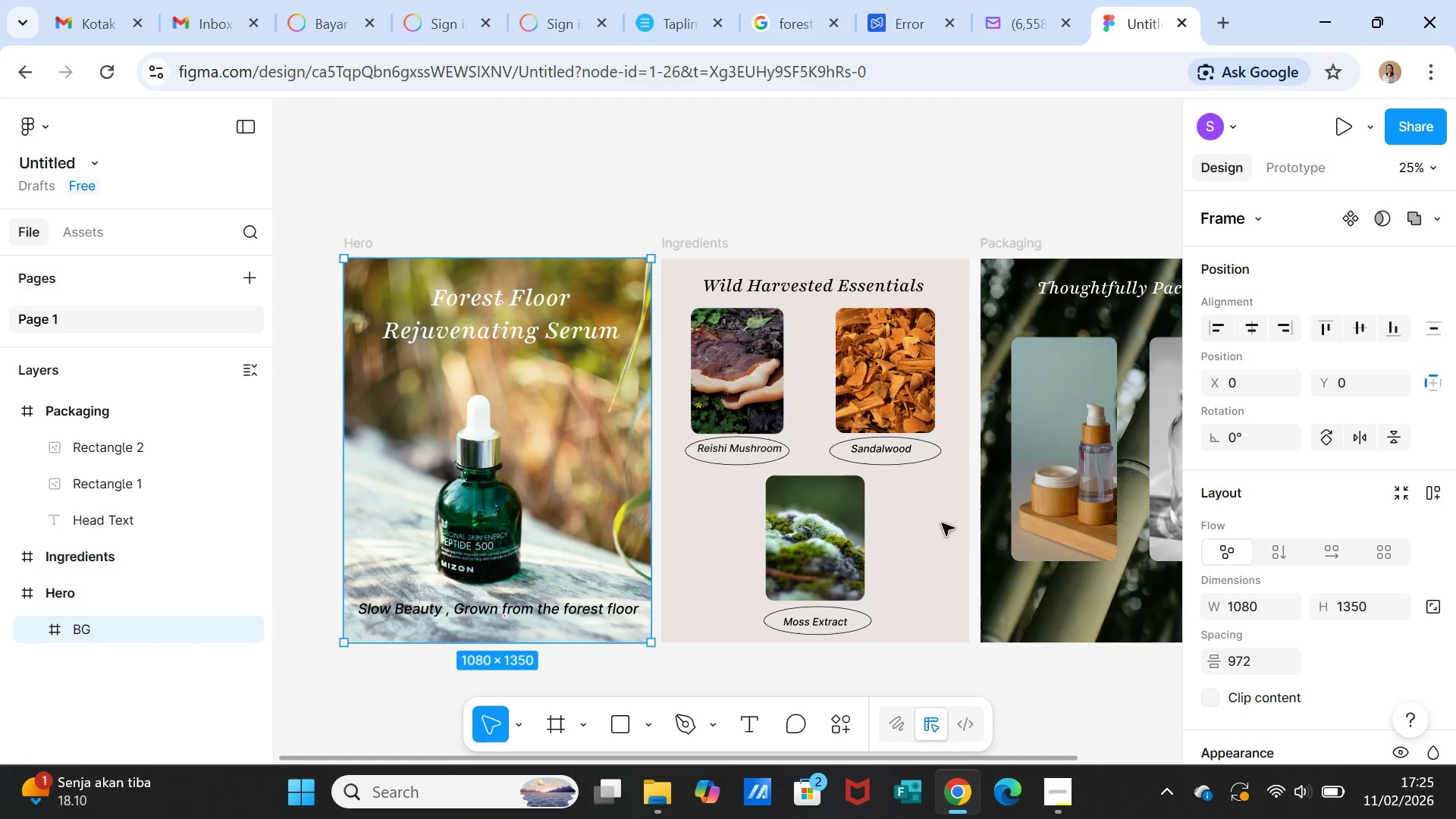 
scroll: coordinate [956, 555], scroll_direction: down, amount: 4.0
 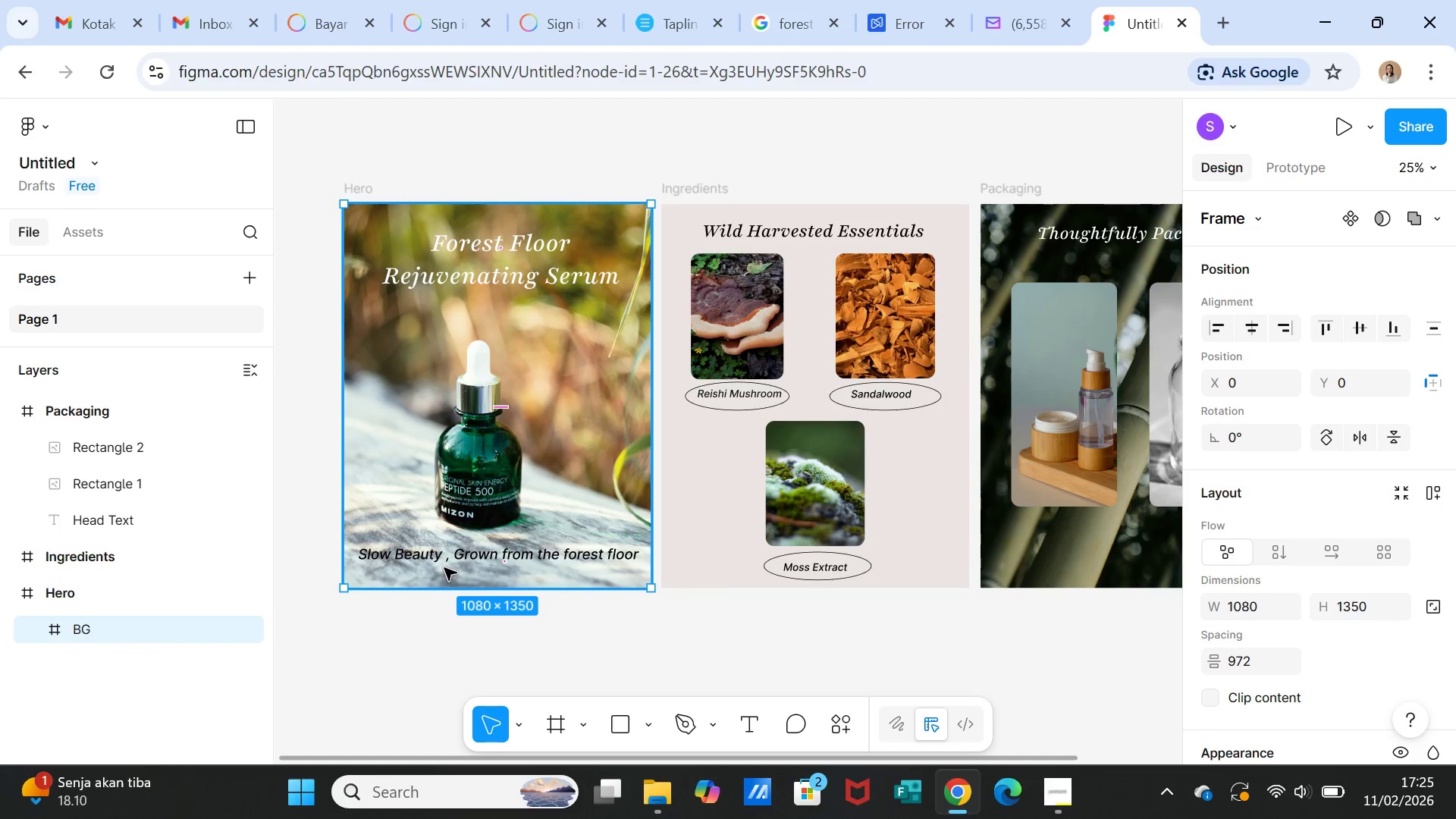 
left_click([446, 554])
 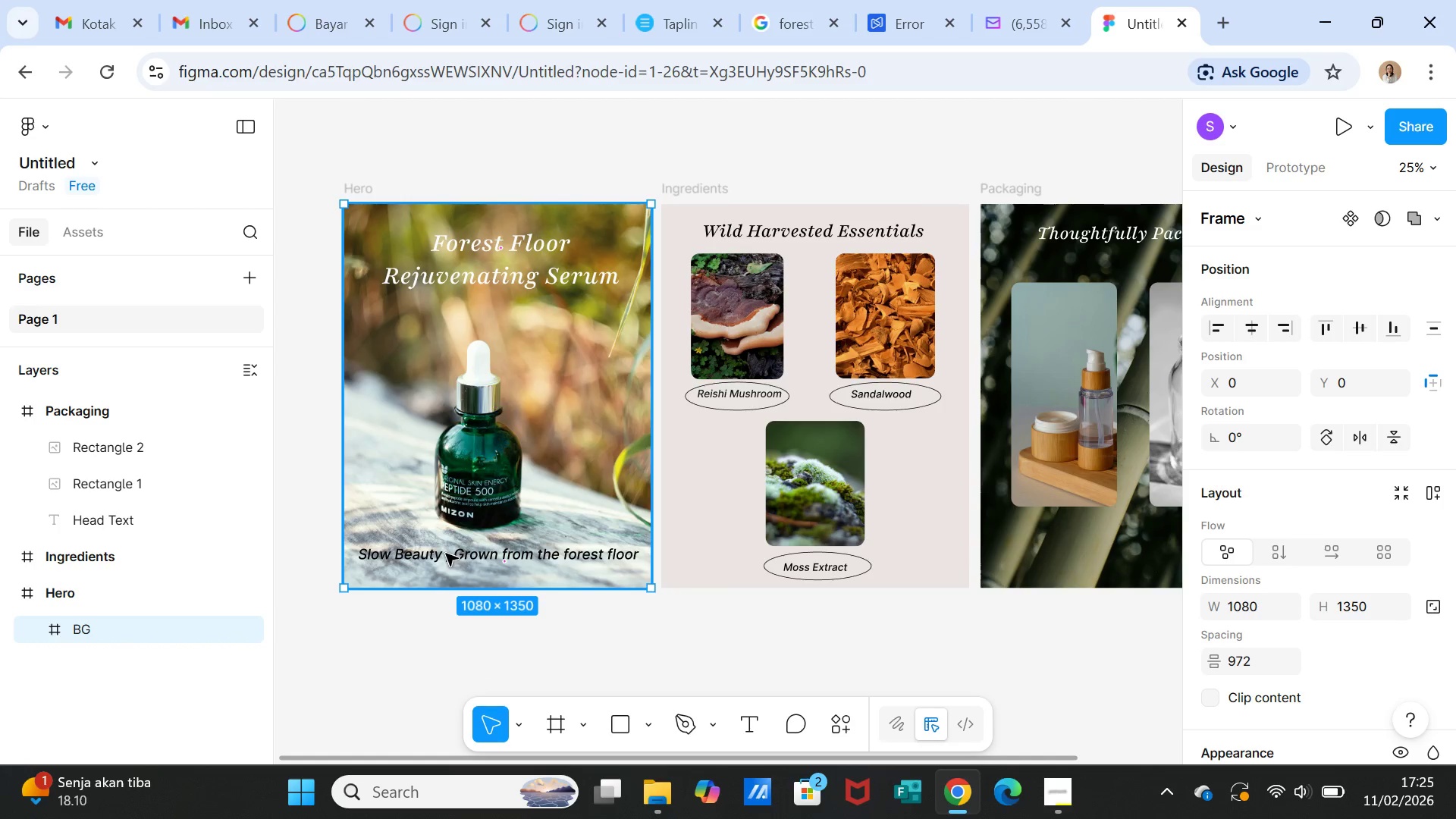 
double_click([446, 554])
 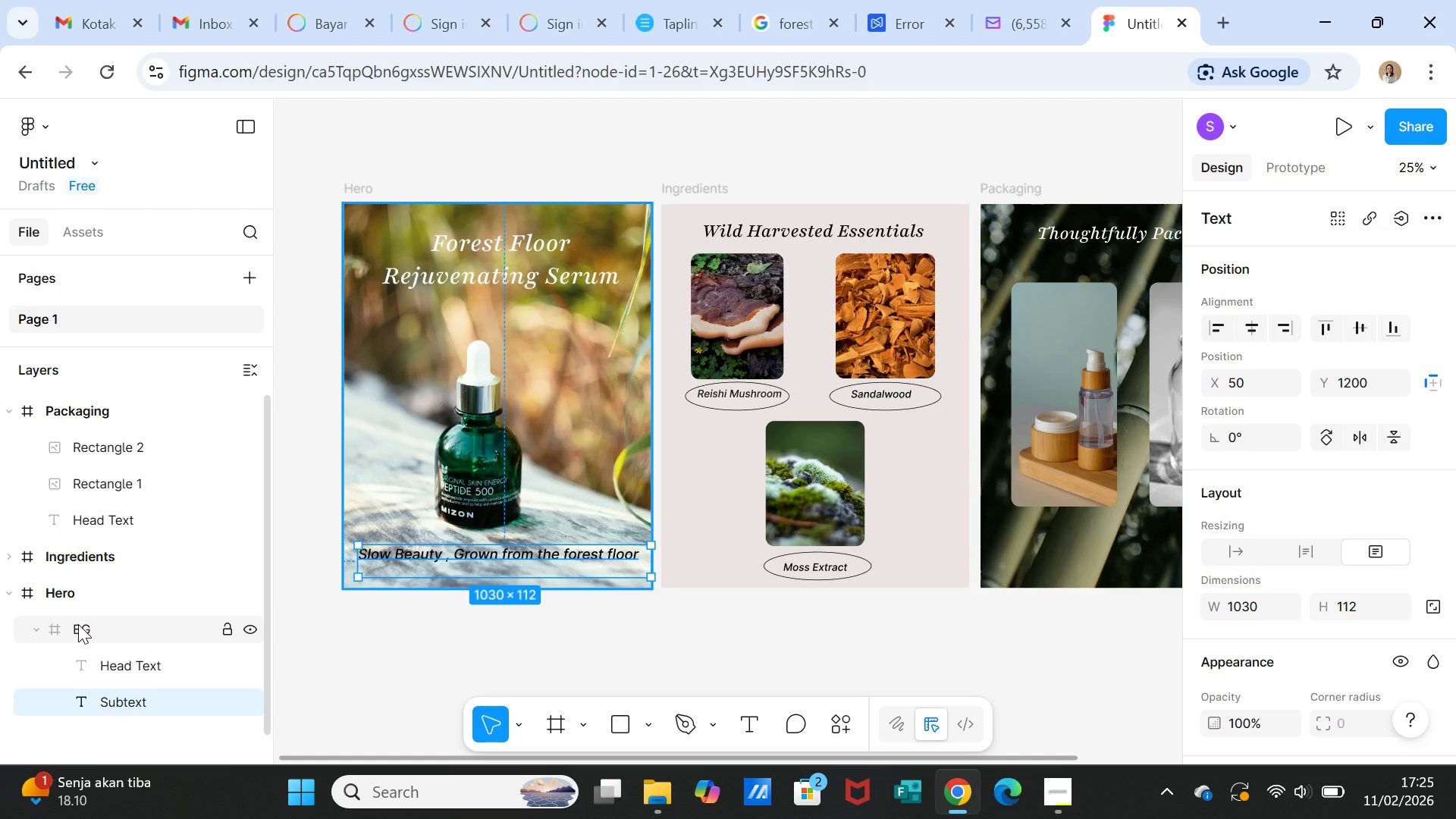 
left_click([78, 624])
 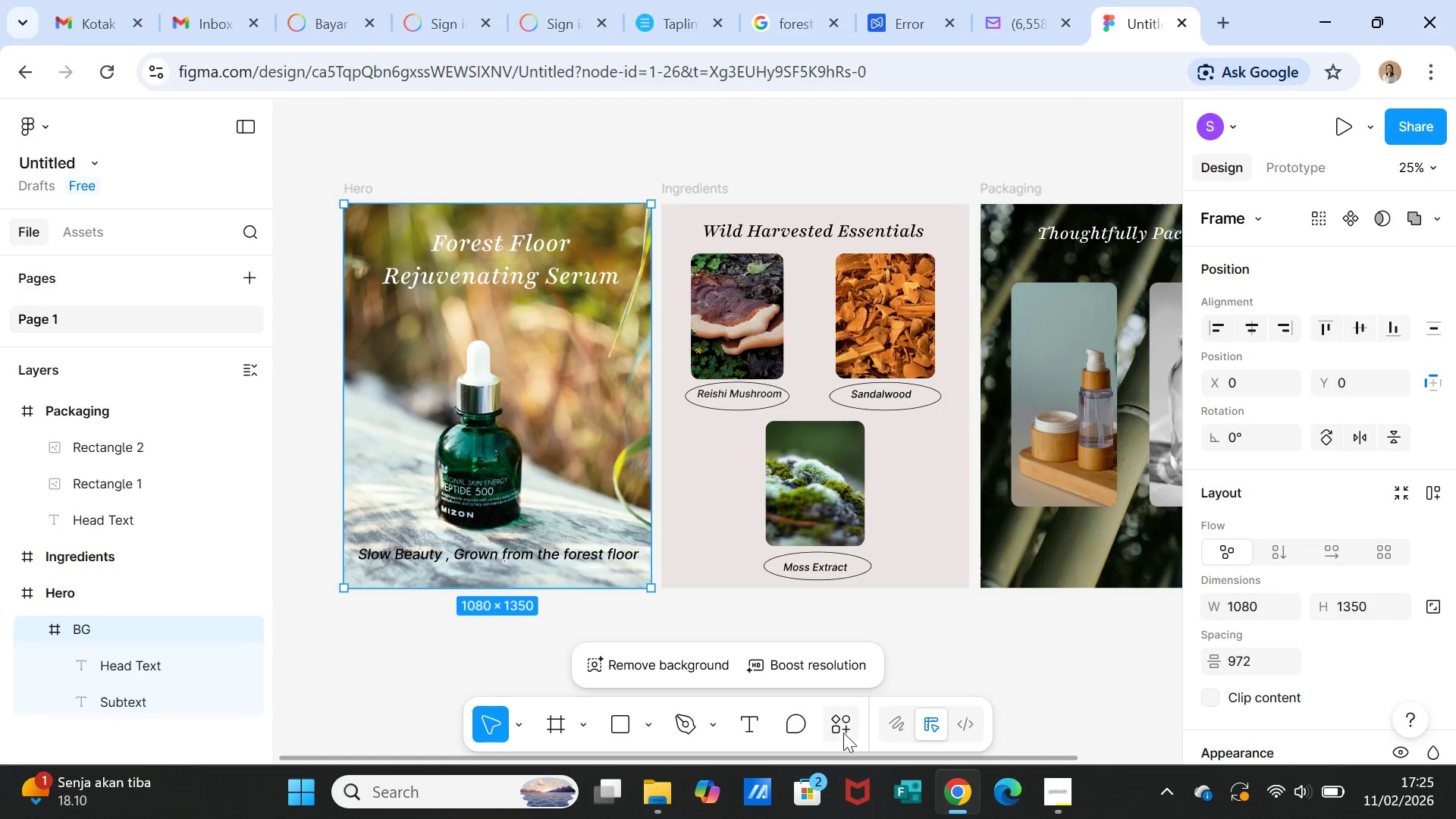 
left_click([839, 727])
 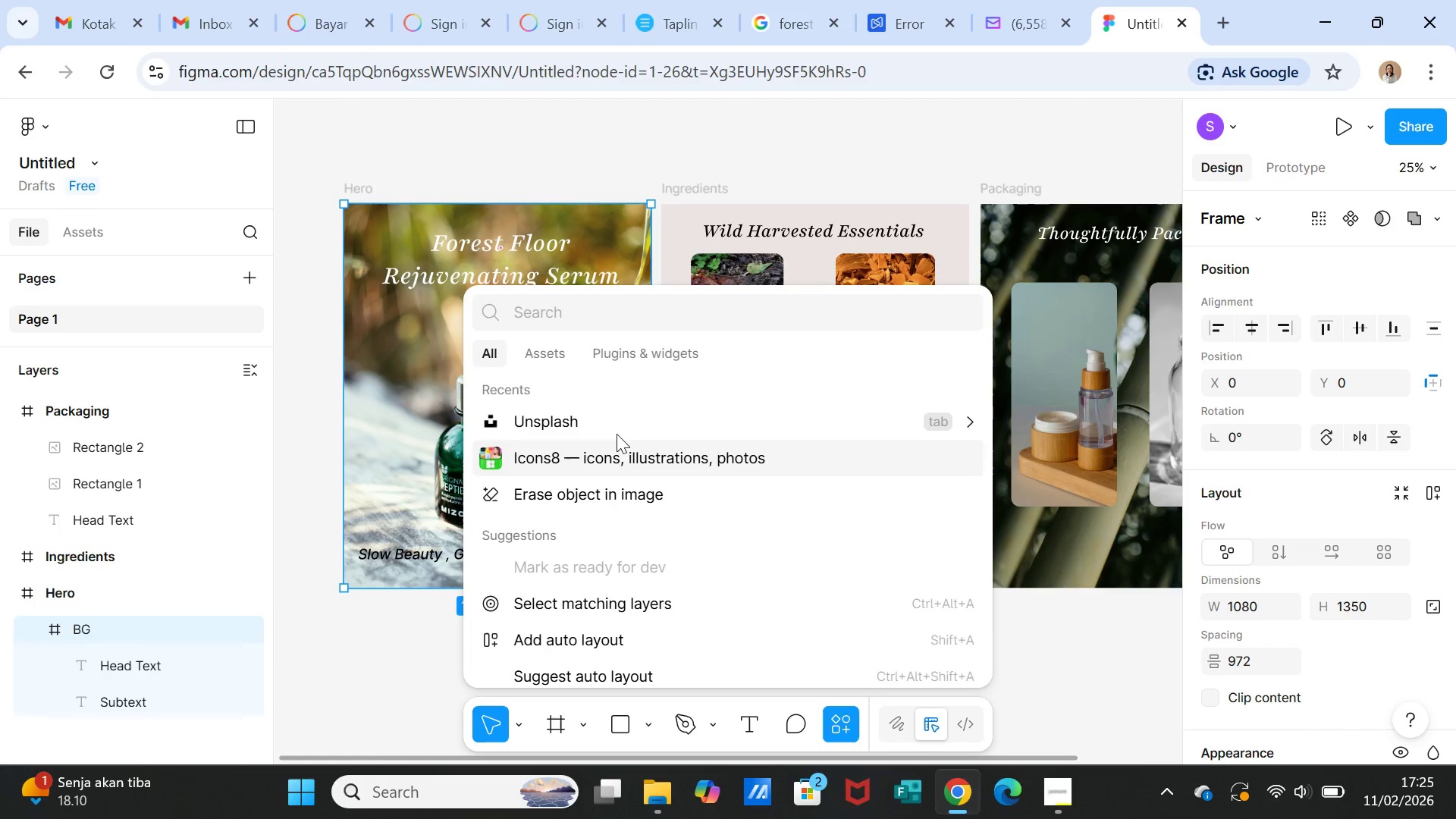 
left_click([615, 425])
 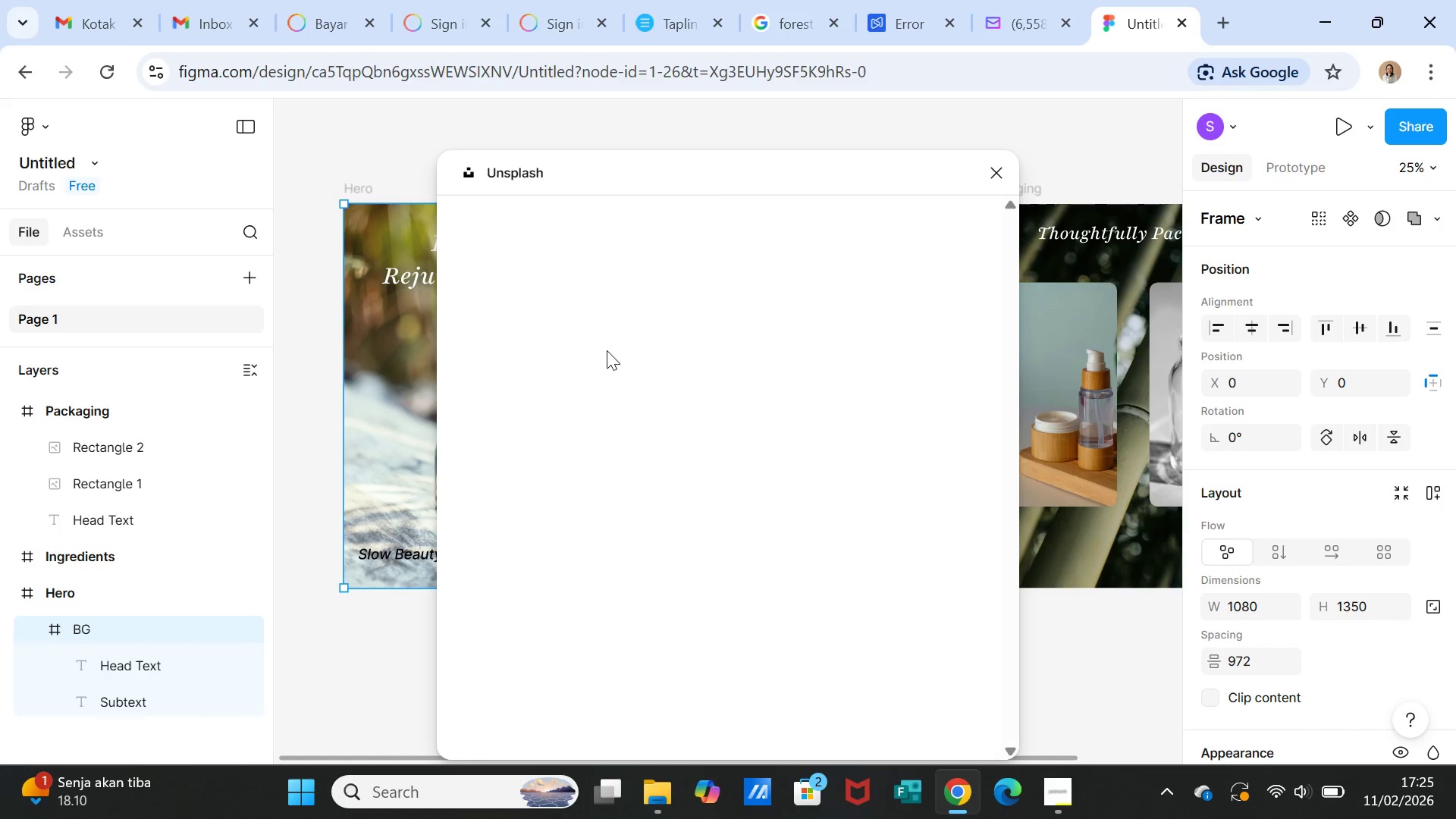 
left_click([604, 287])
 